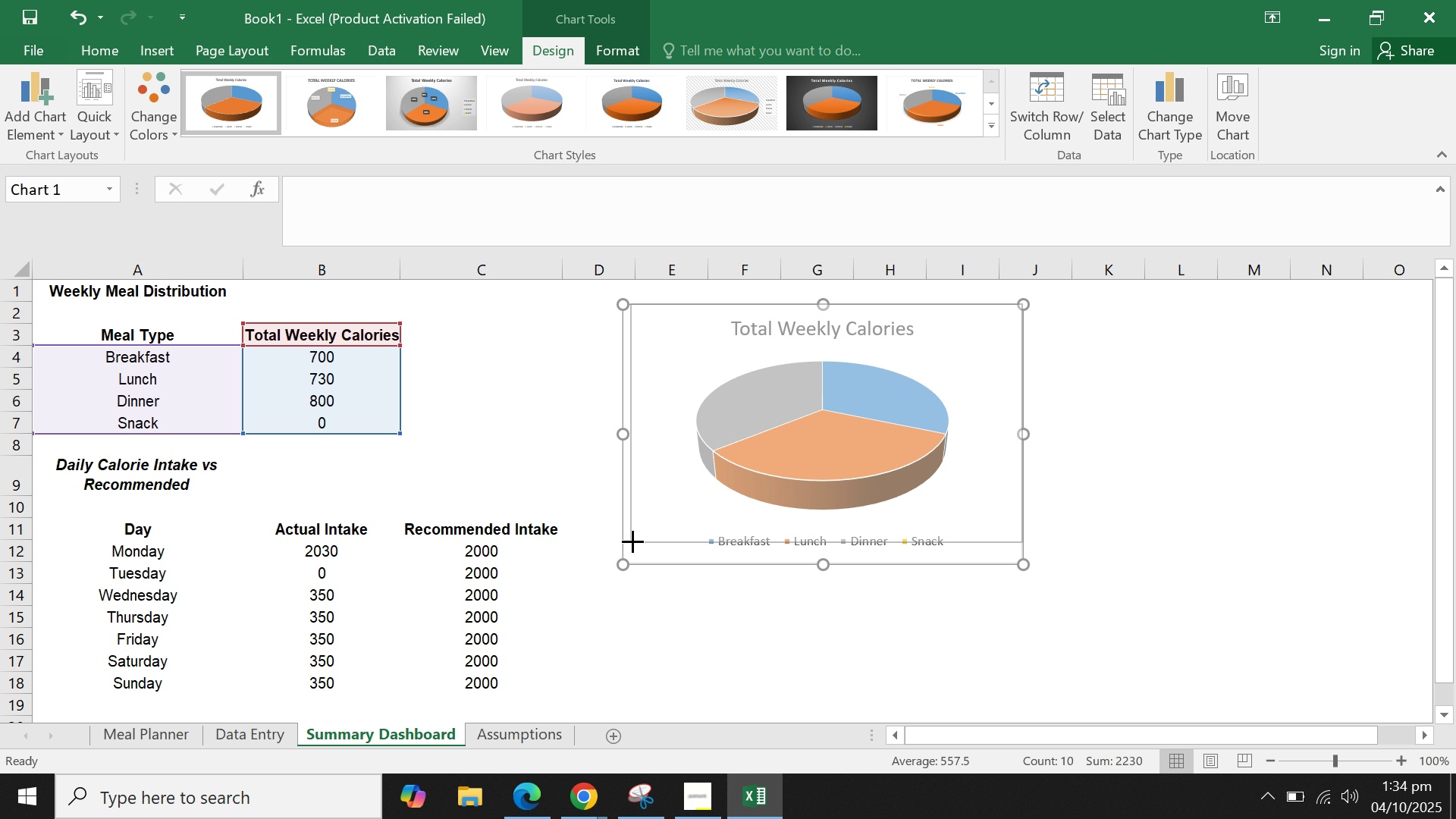 
key(Control+ControlLeft)
 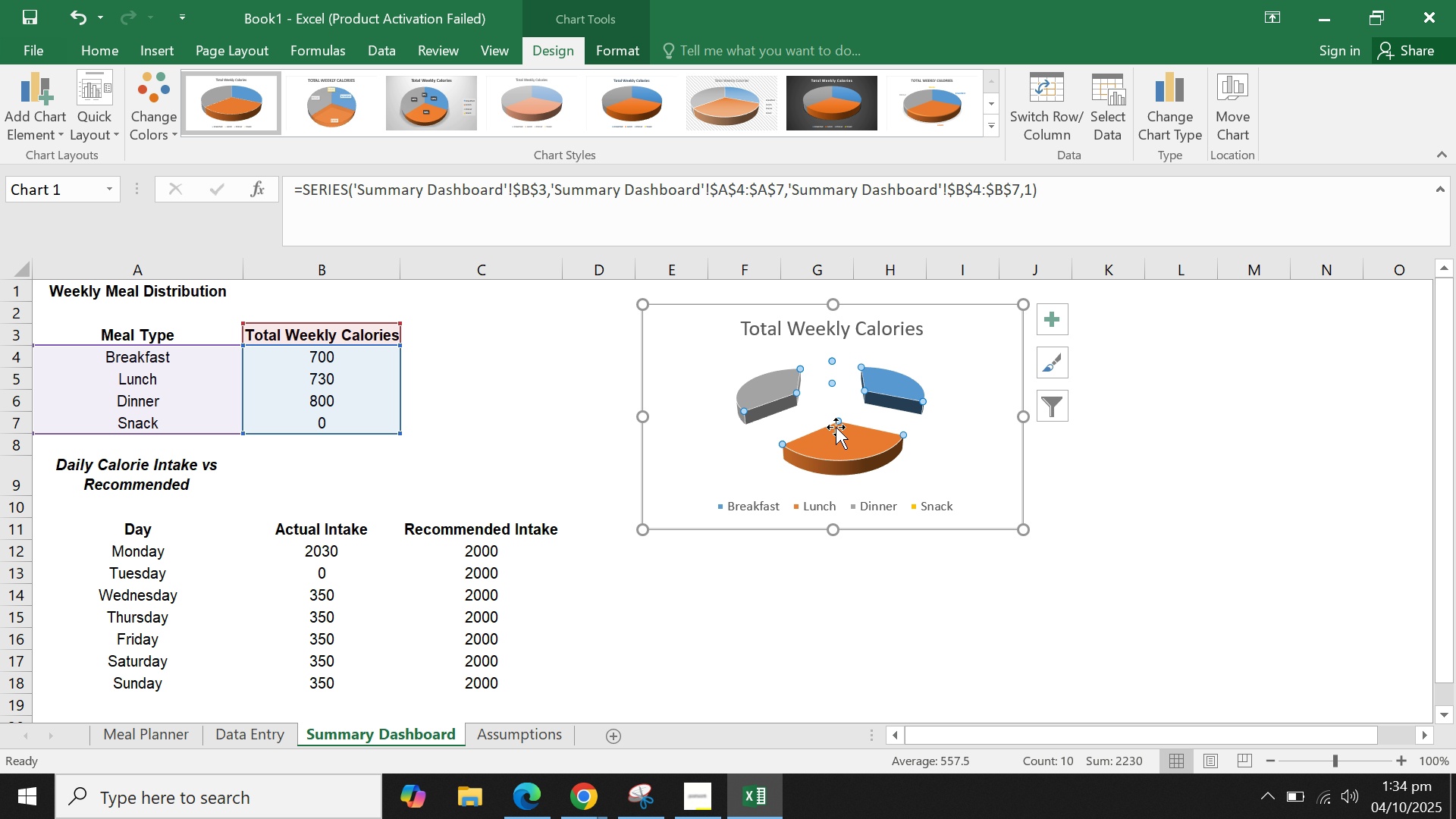 
key(Control+Z)
 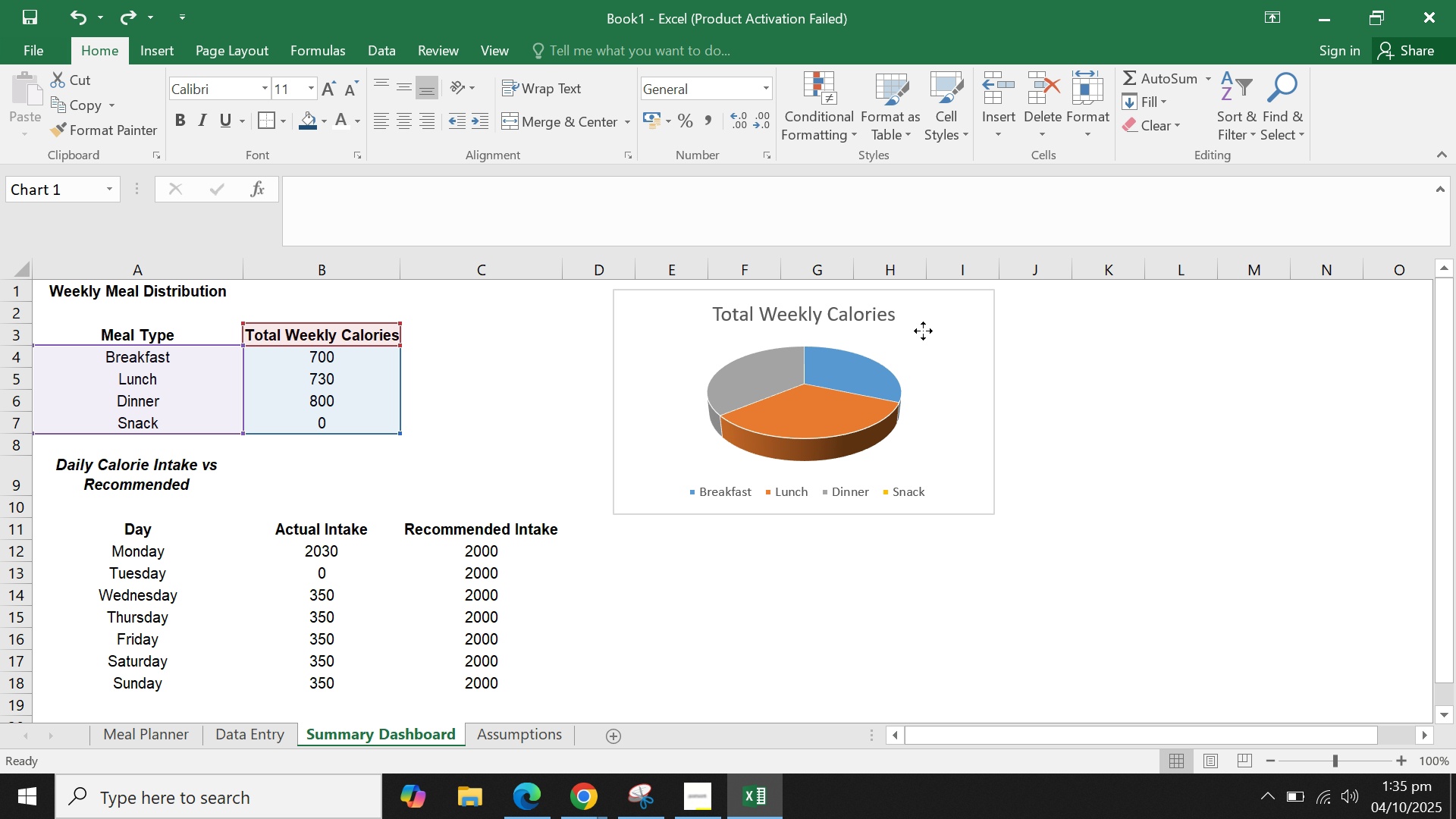 
wait(6.39)
 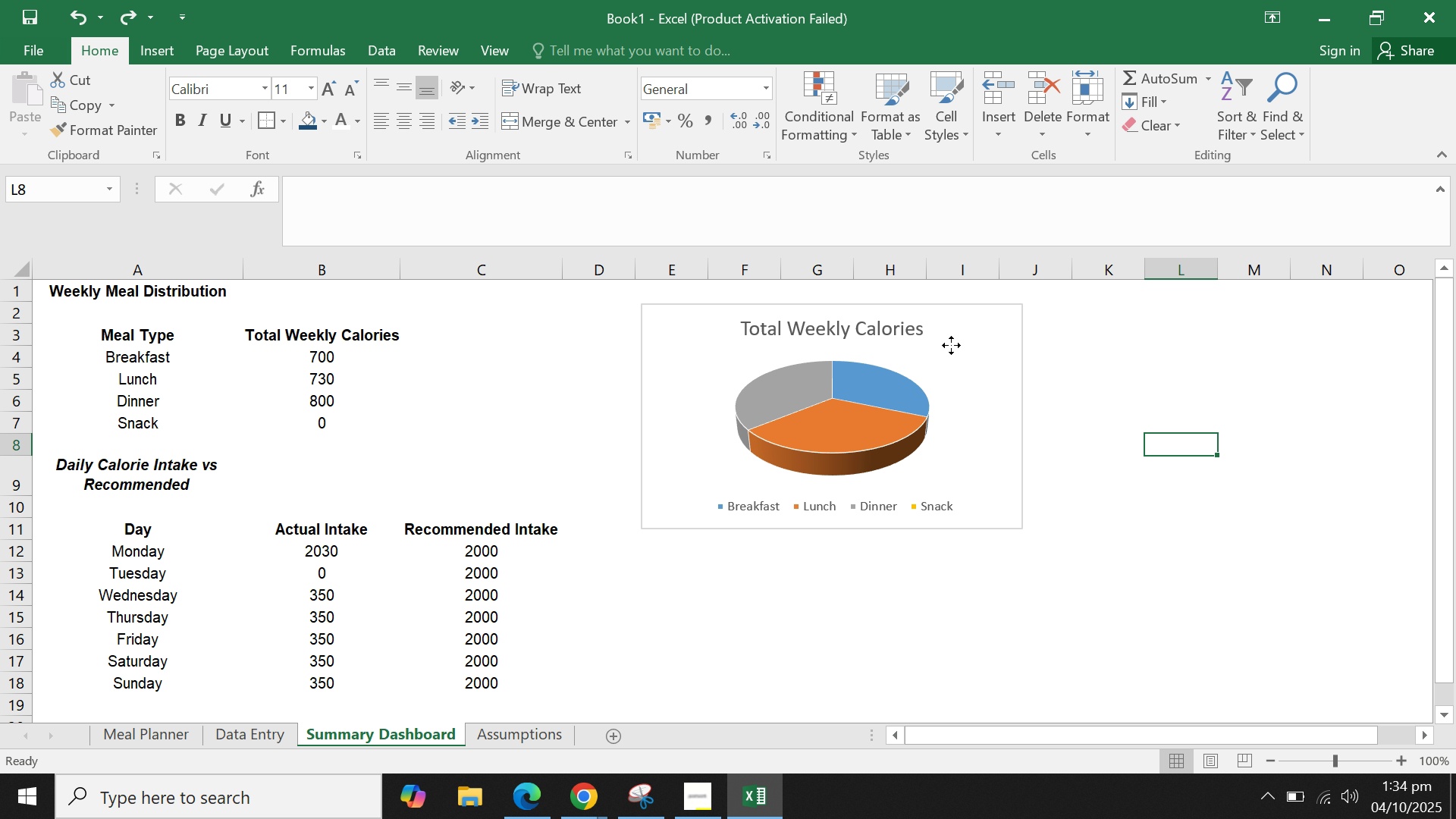 
left_click([1125, 444])
 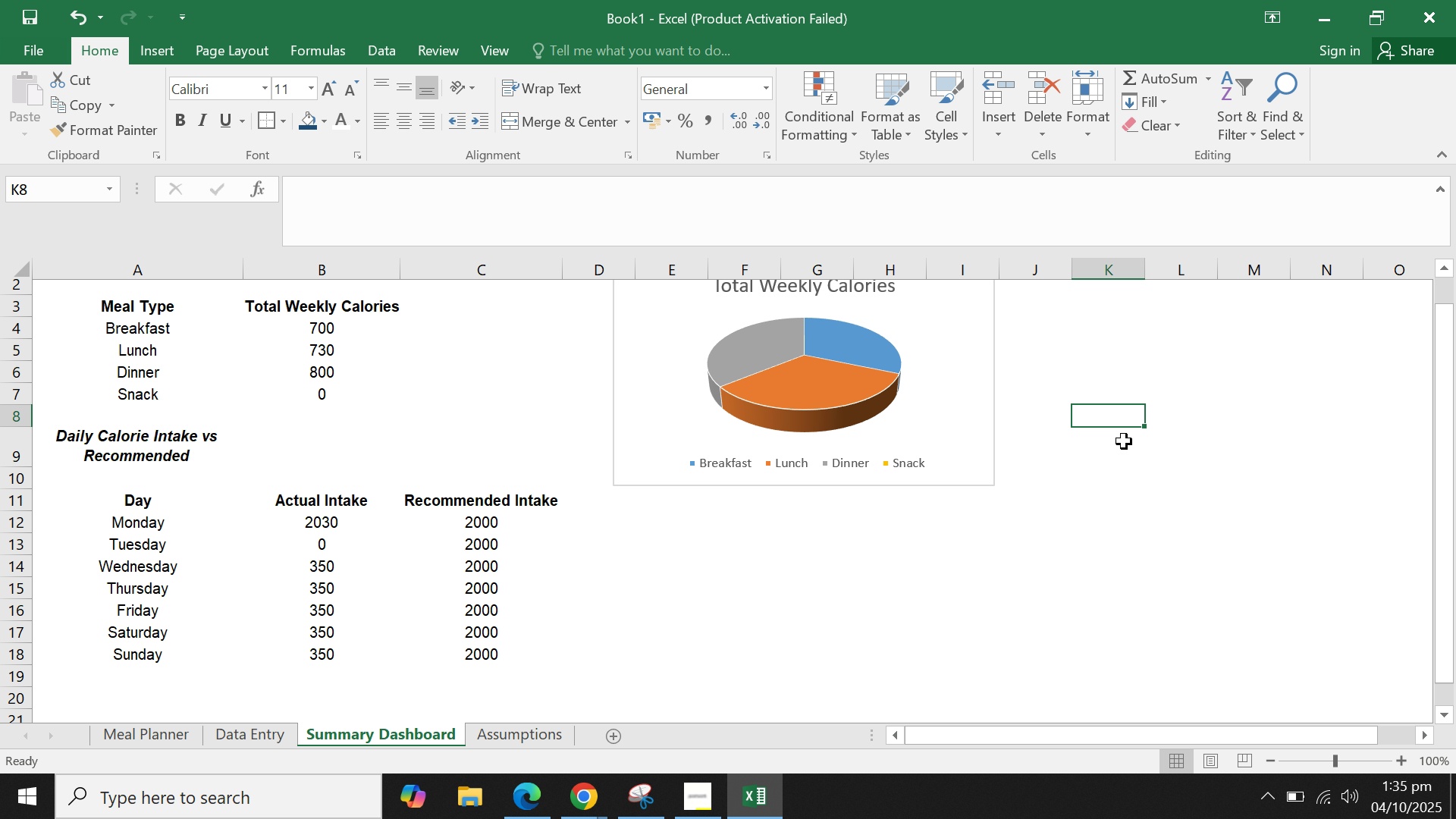 
scroll: coordinate [1114, 433], scroll_direction: up, amount: 2.0
 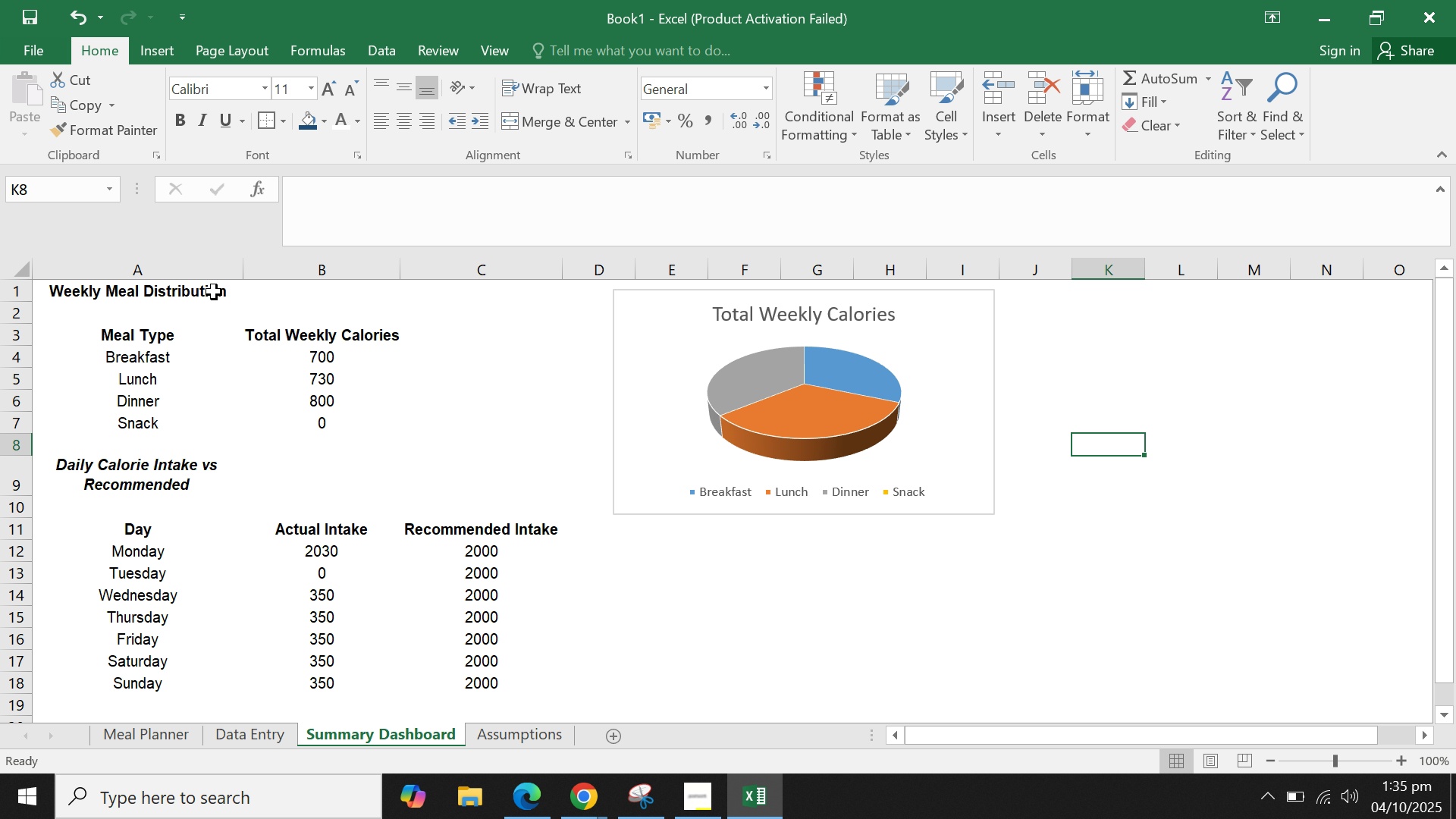 
left_click([139, 284])
 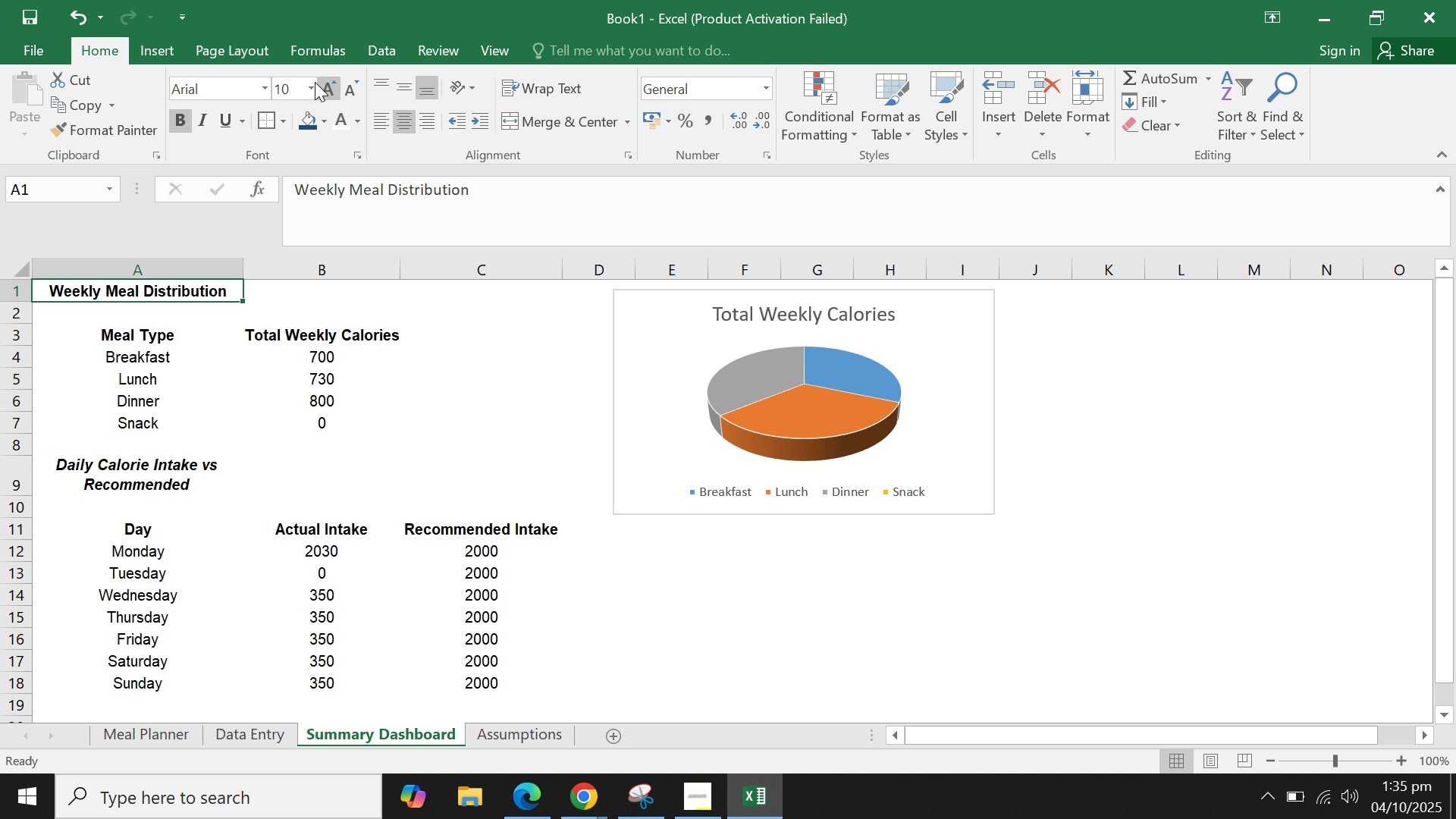 
left_click([313, 84])
 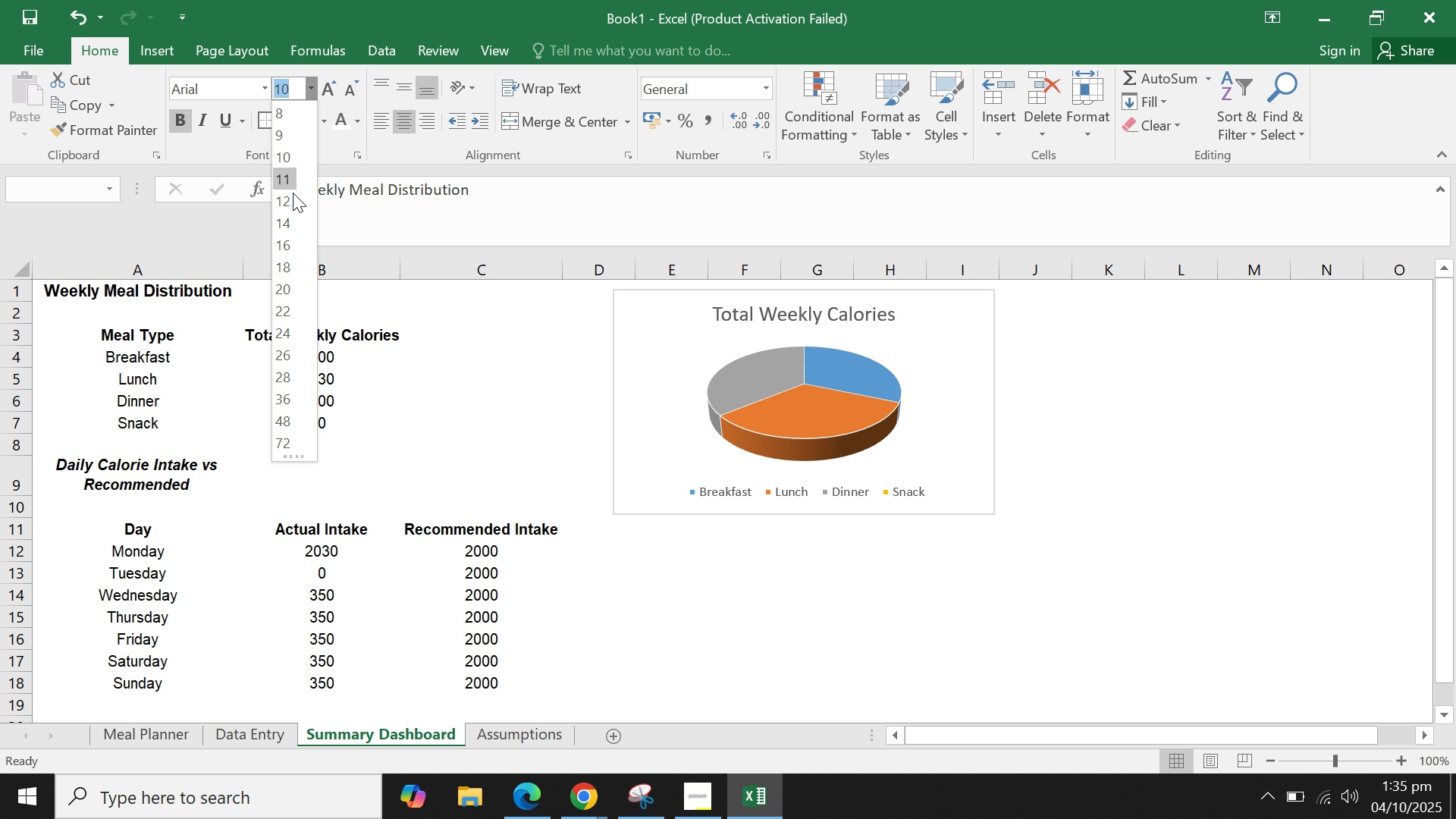 
mouse_move([293, 186])
 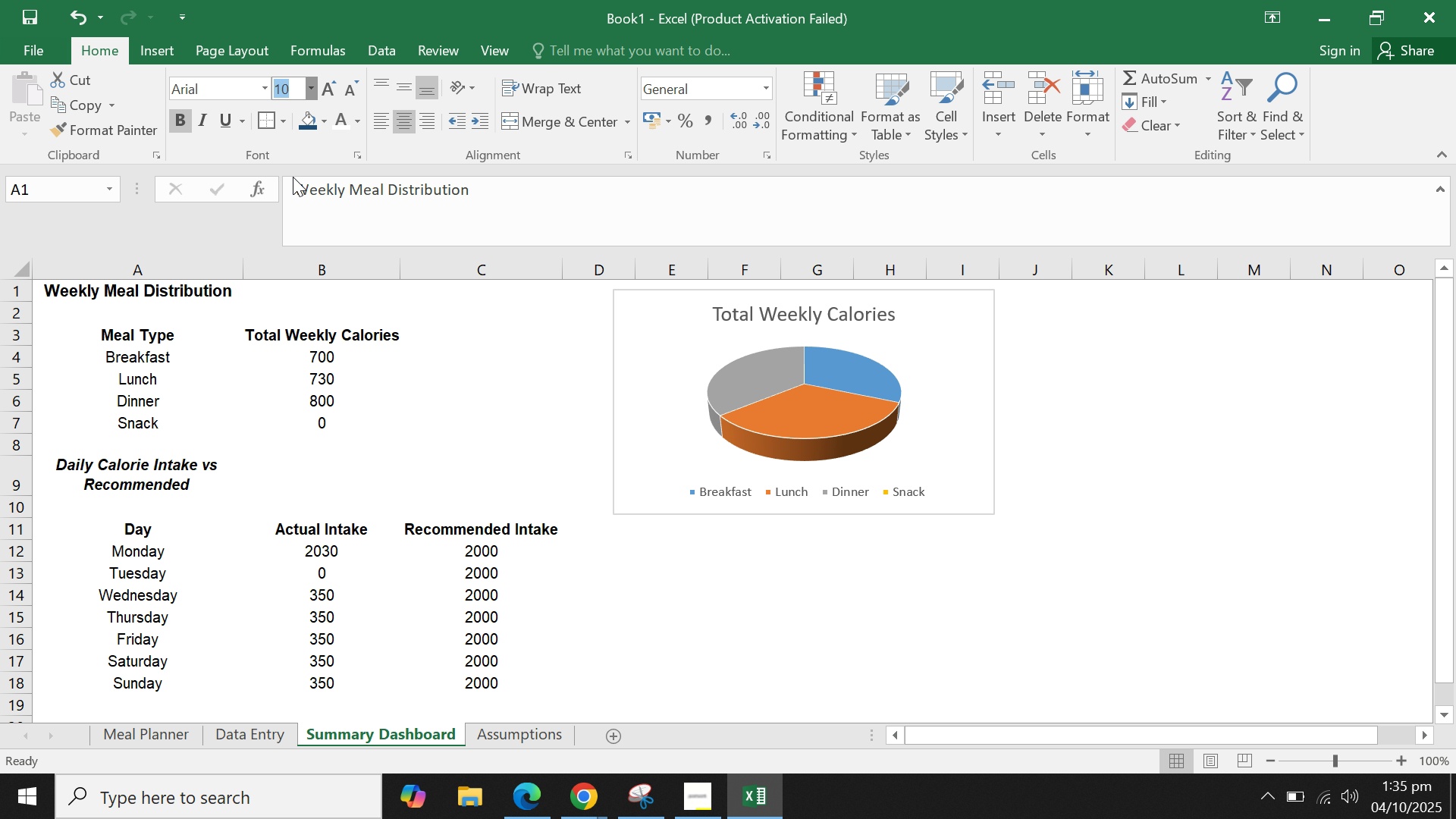 
left_click([293, 177])
 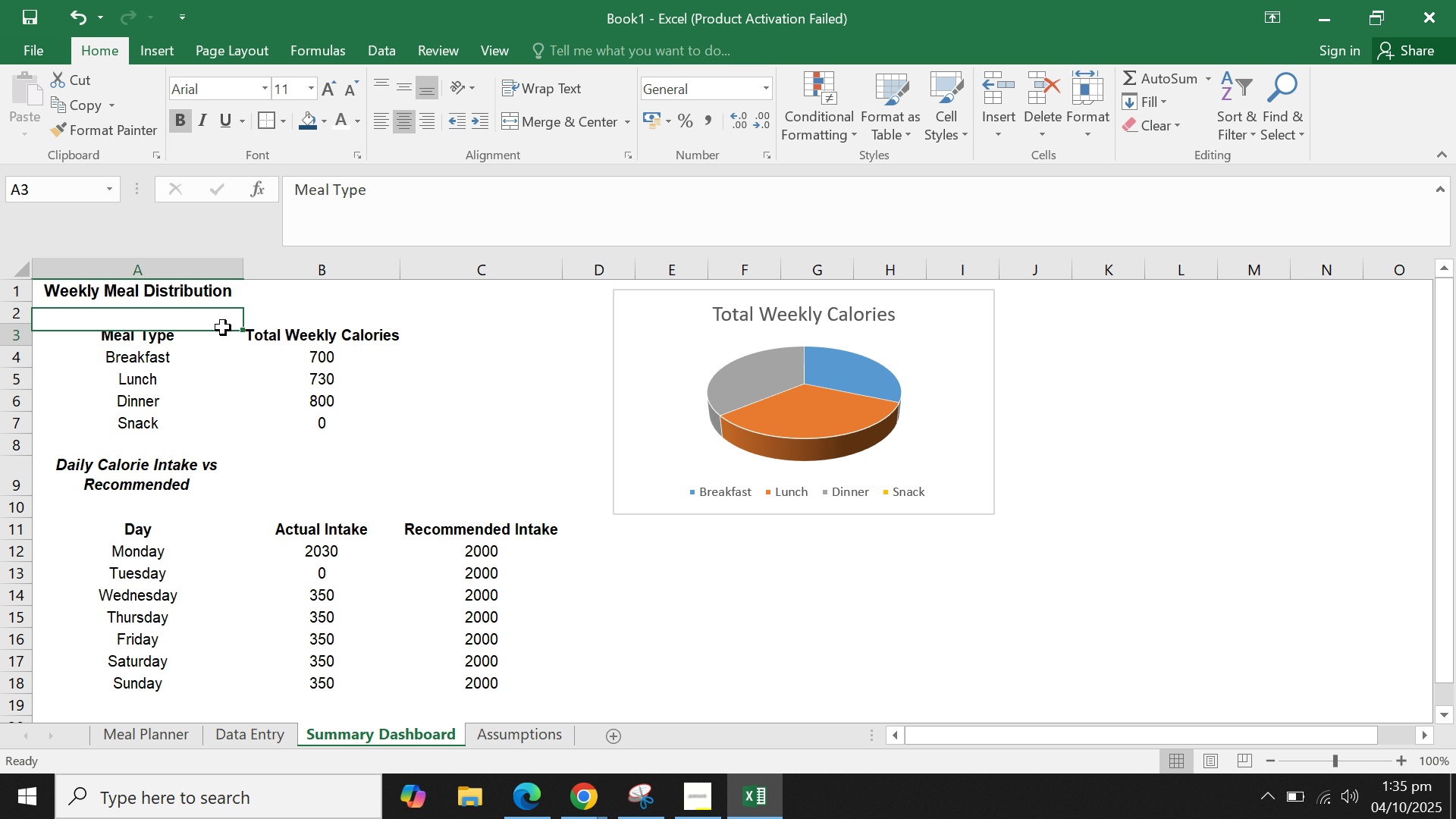 
left_click([223, 328])
 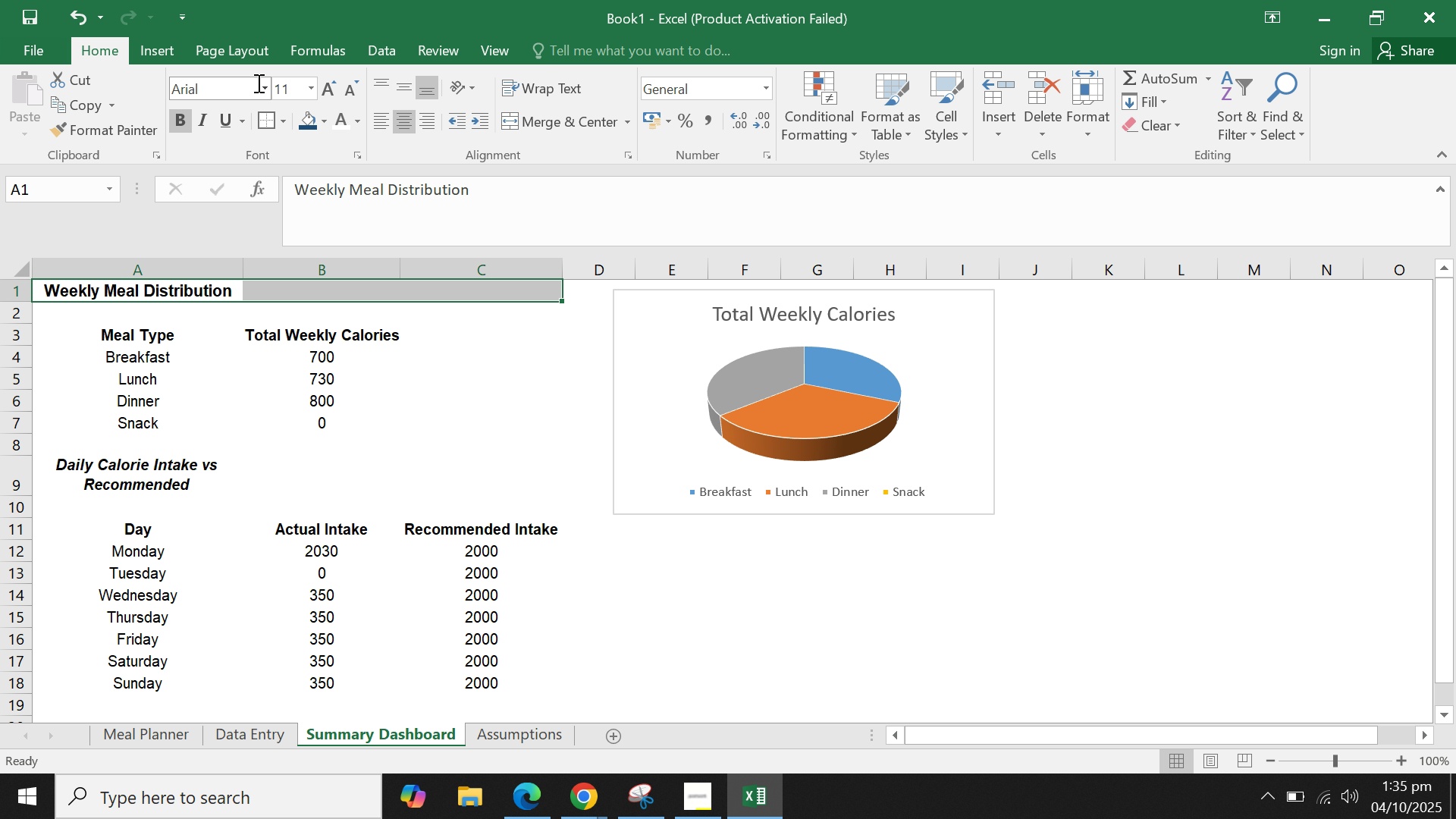 
left_click([284, 128])
 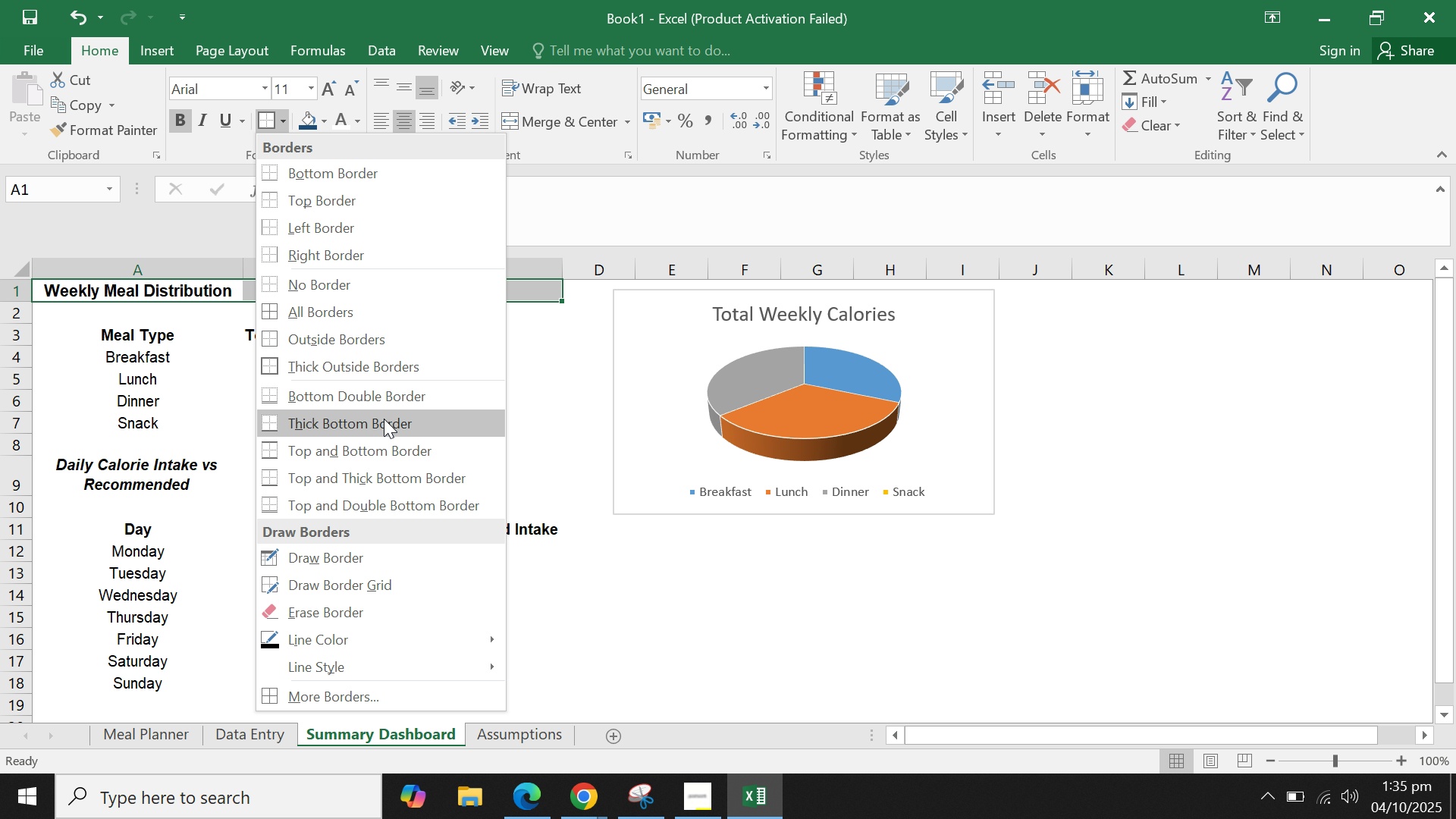 
left_click([384, 402])
 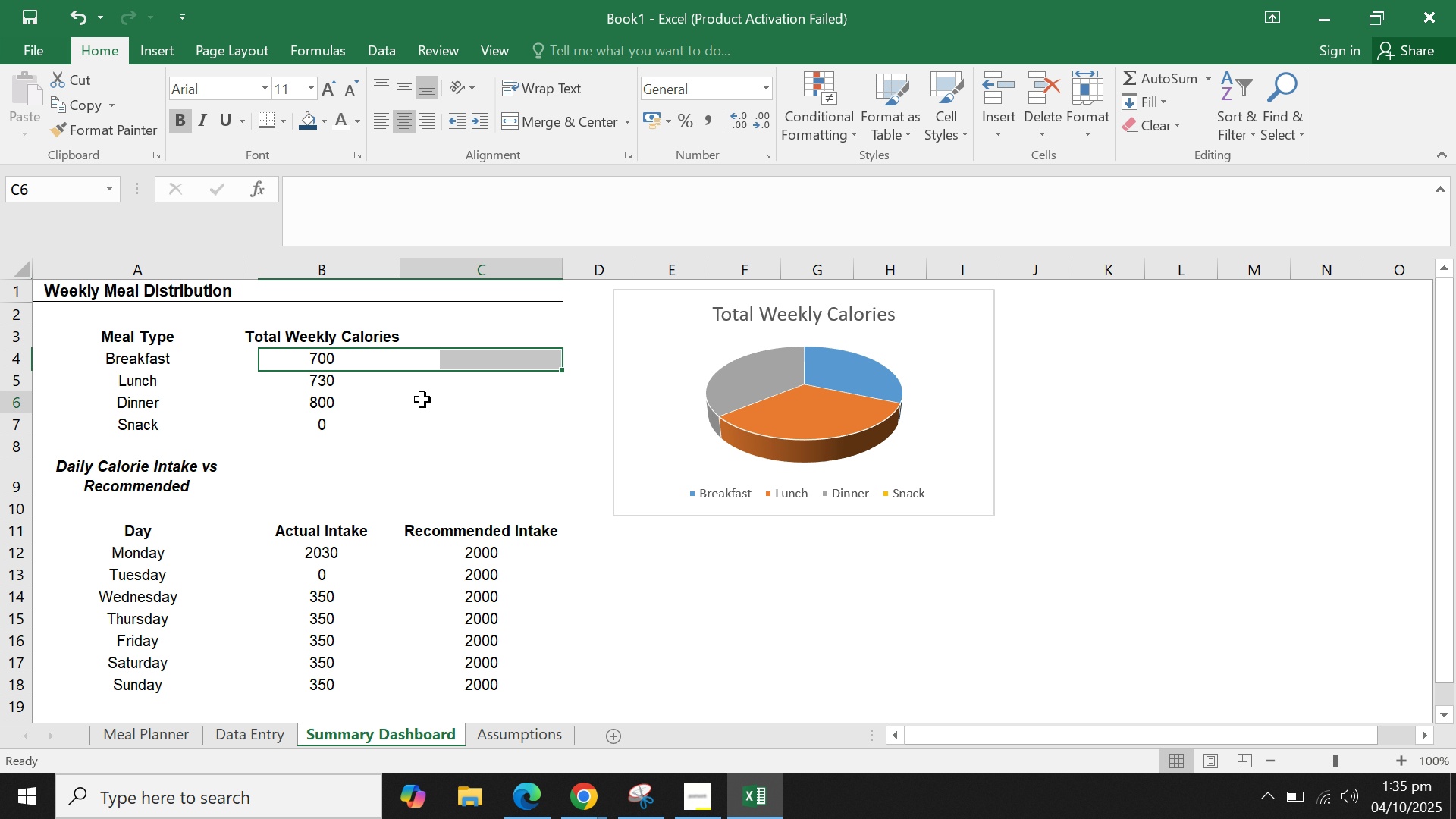 
left_click([422, 400])
 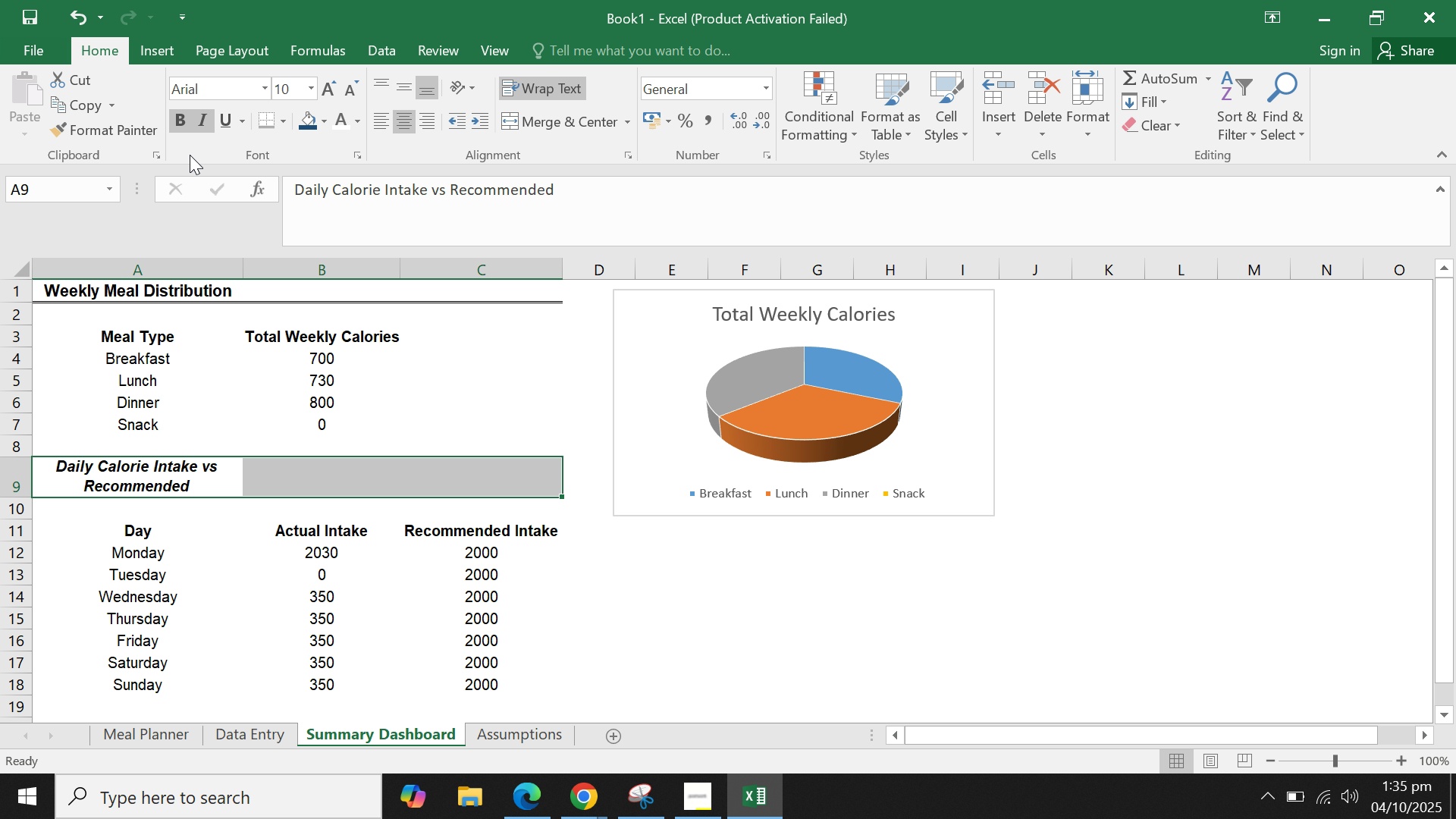 
wait(7.32)
 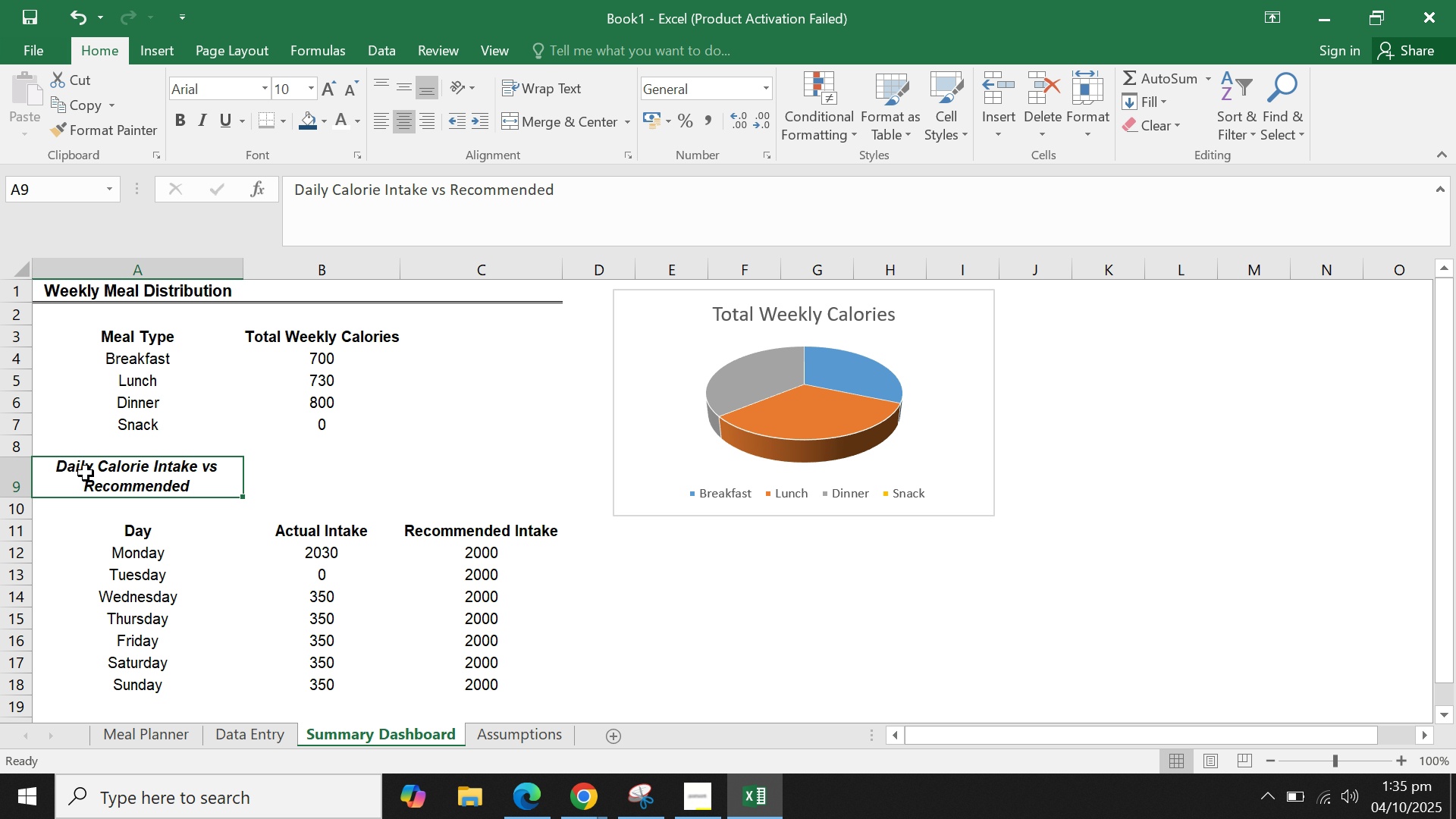 
left_click([254, 124])
 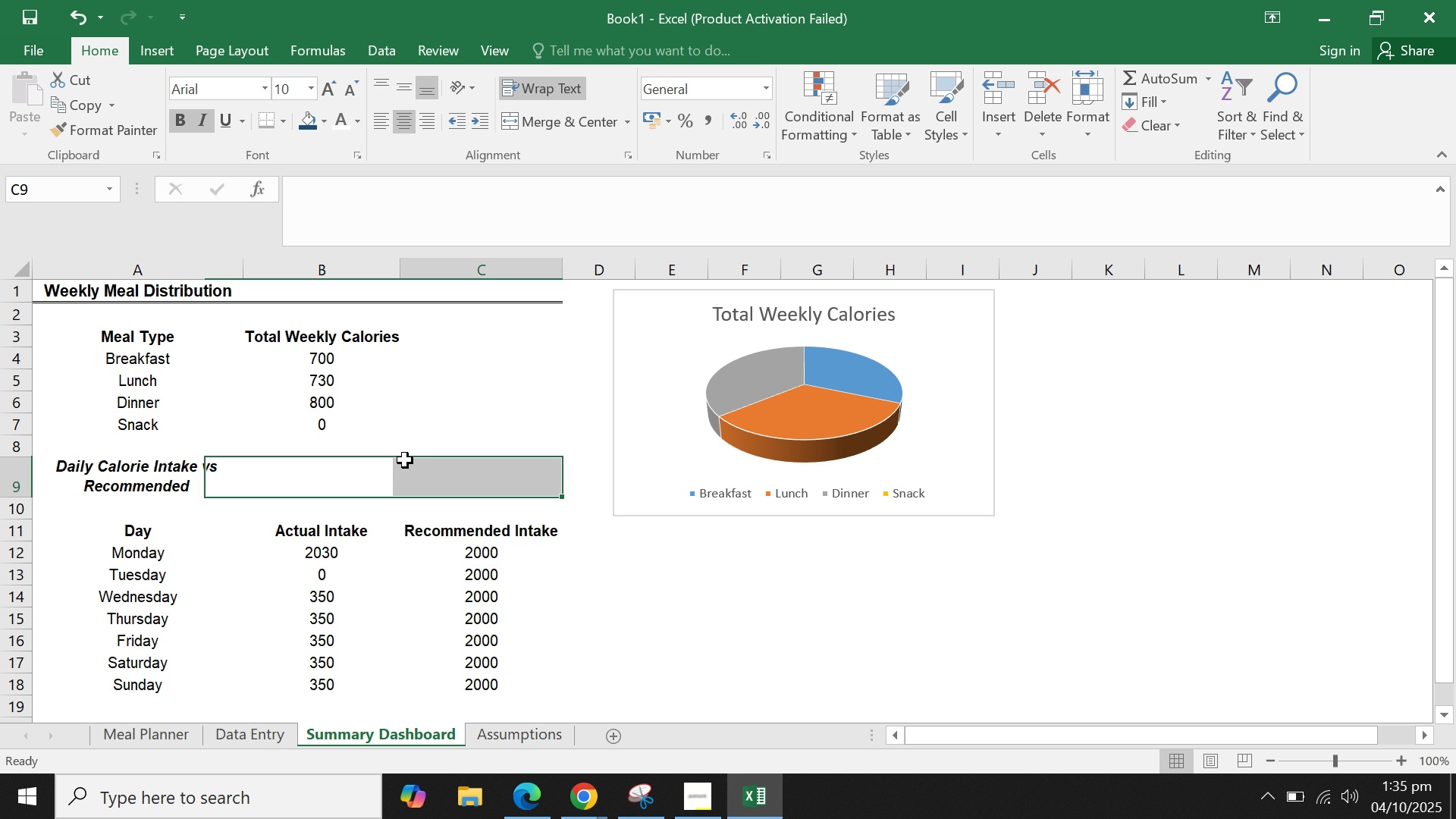 
left_click([405, 460])
 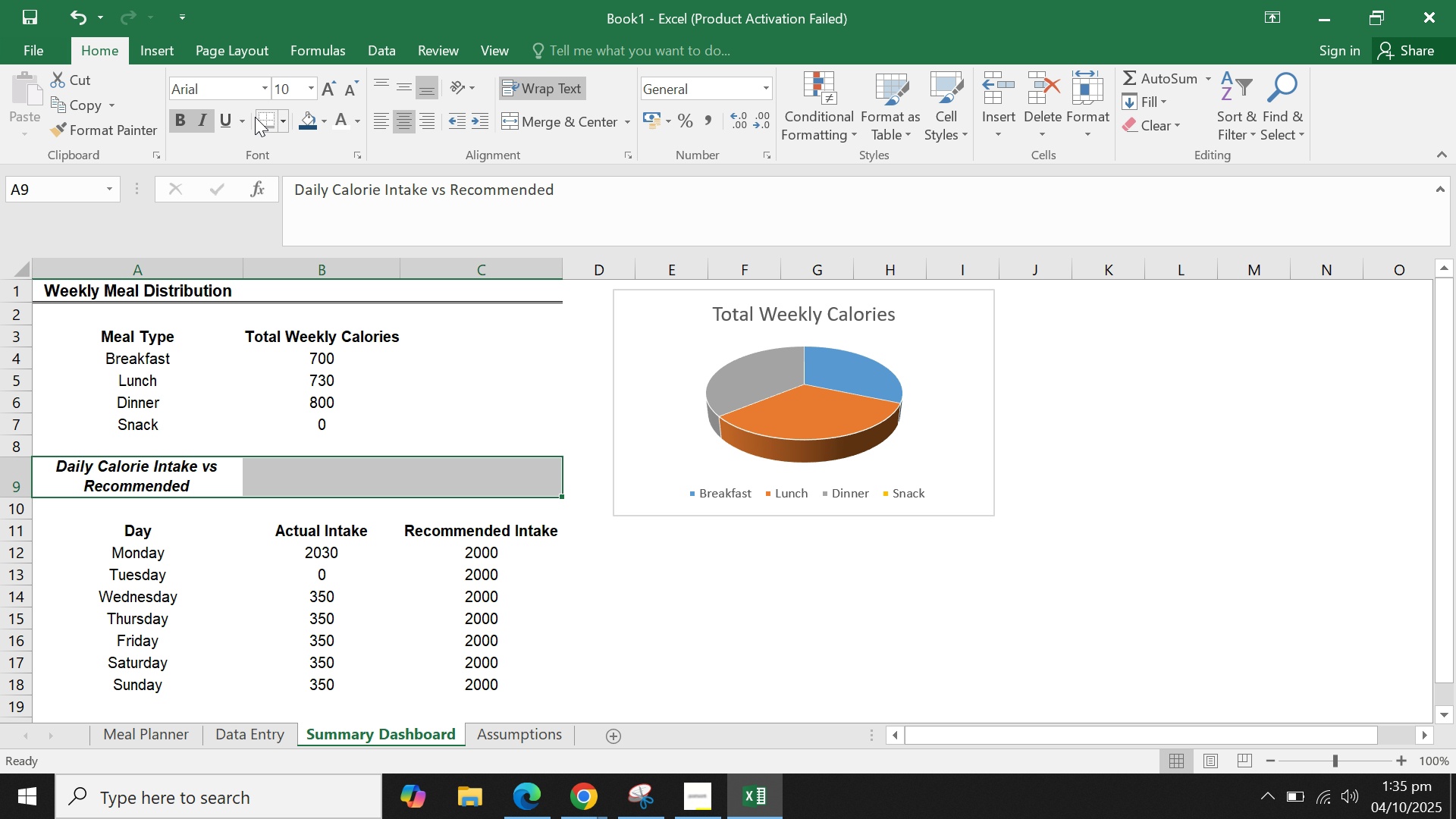 
left_click([266, 118])
 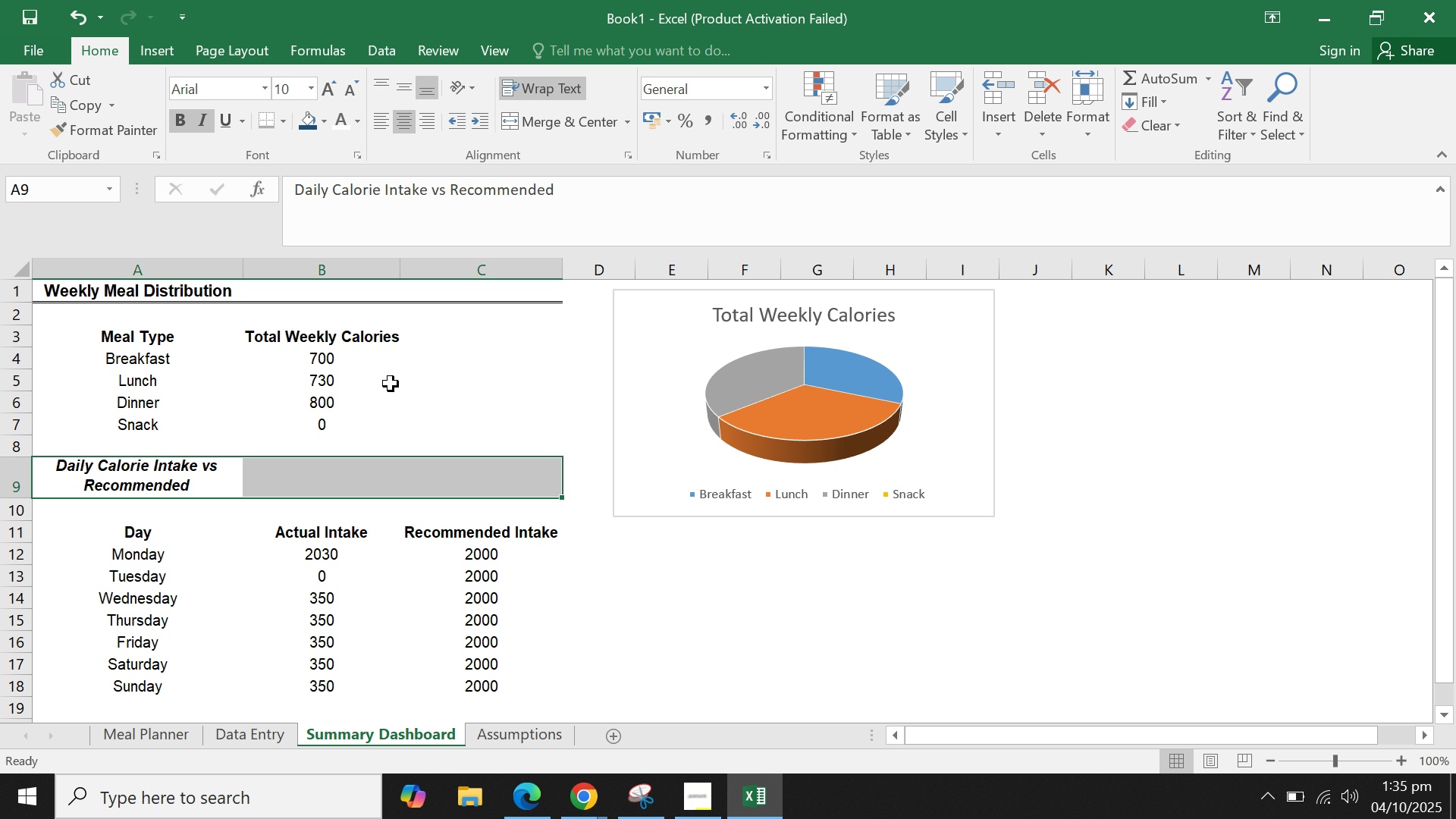 
left_click([391, 384])
 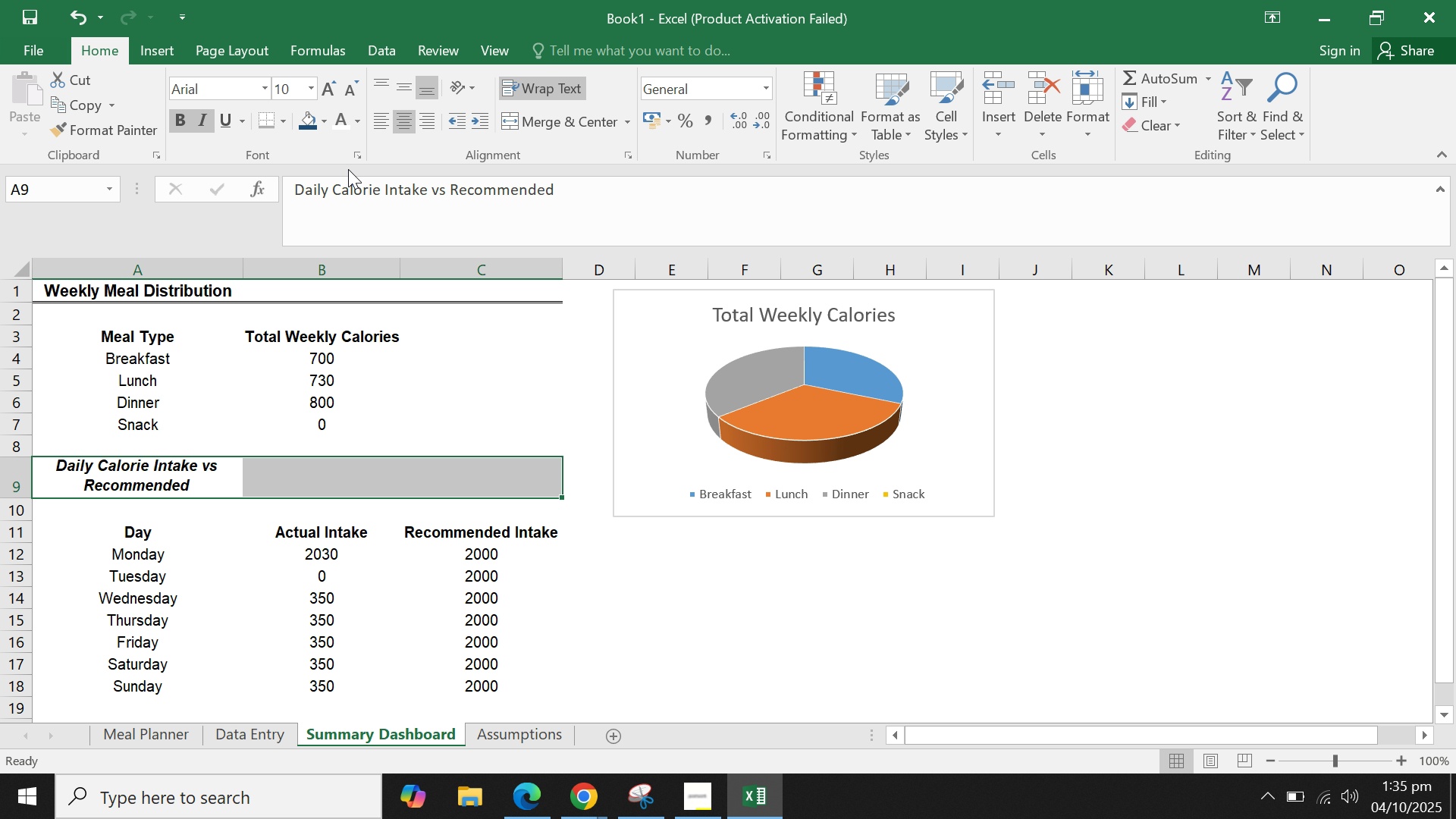 
wait(5.74)
 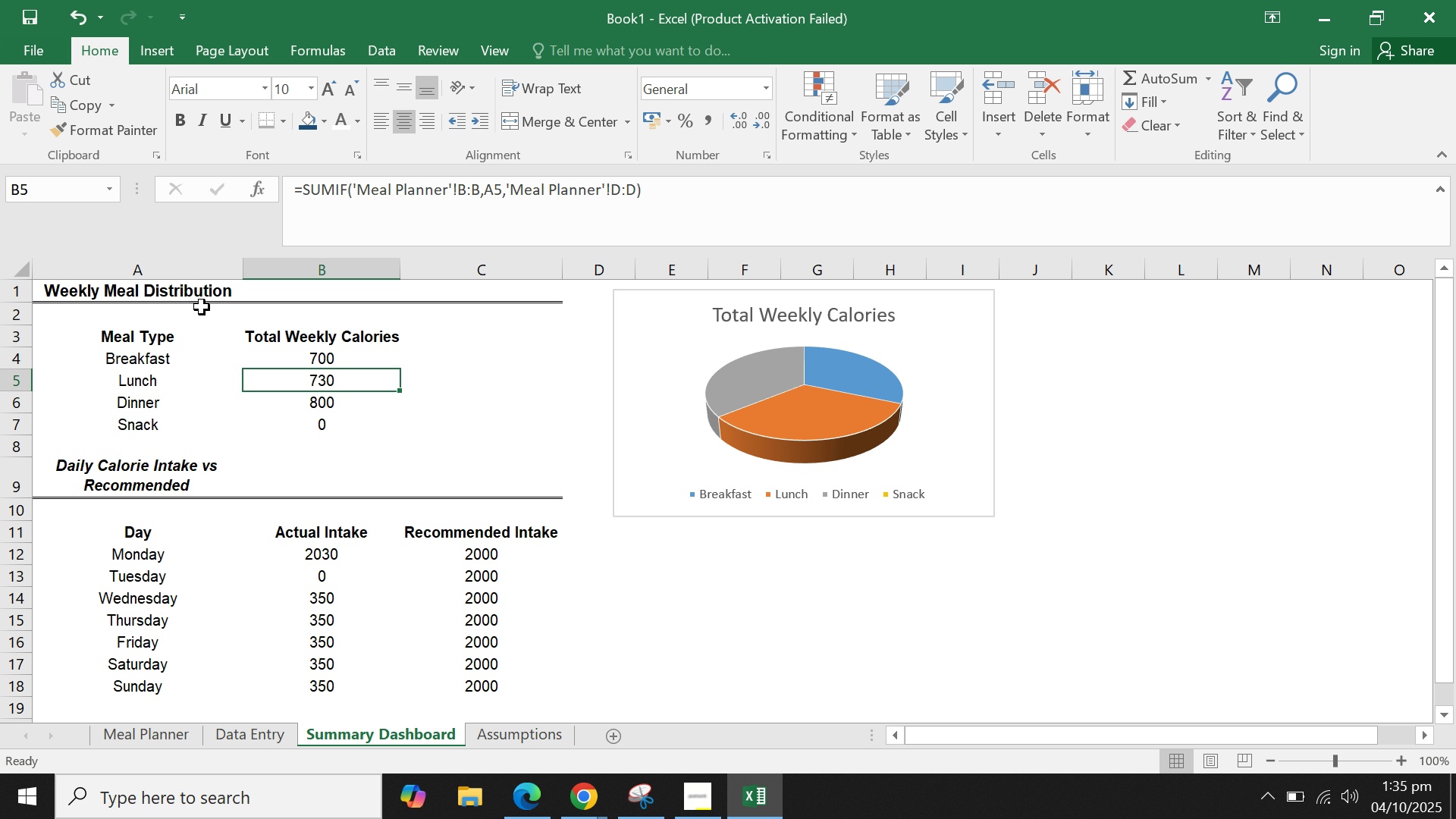 
left_click([532, 115])
 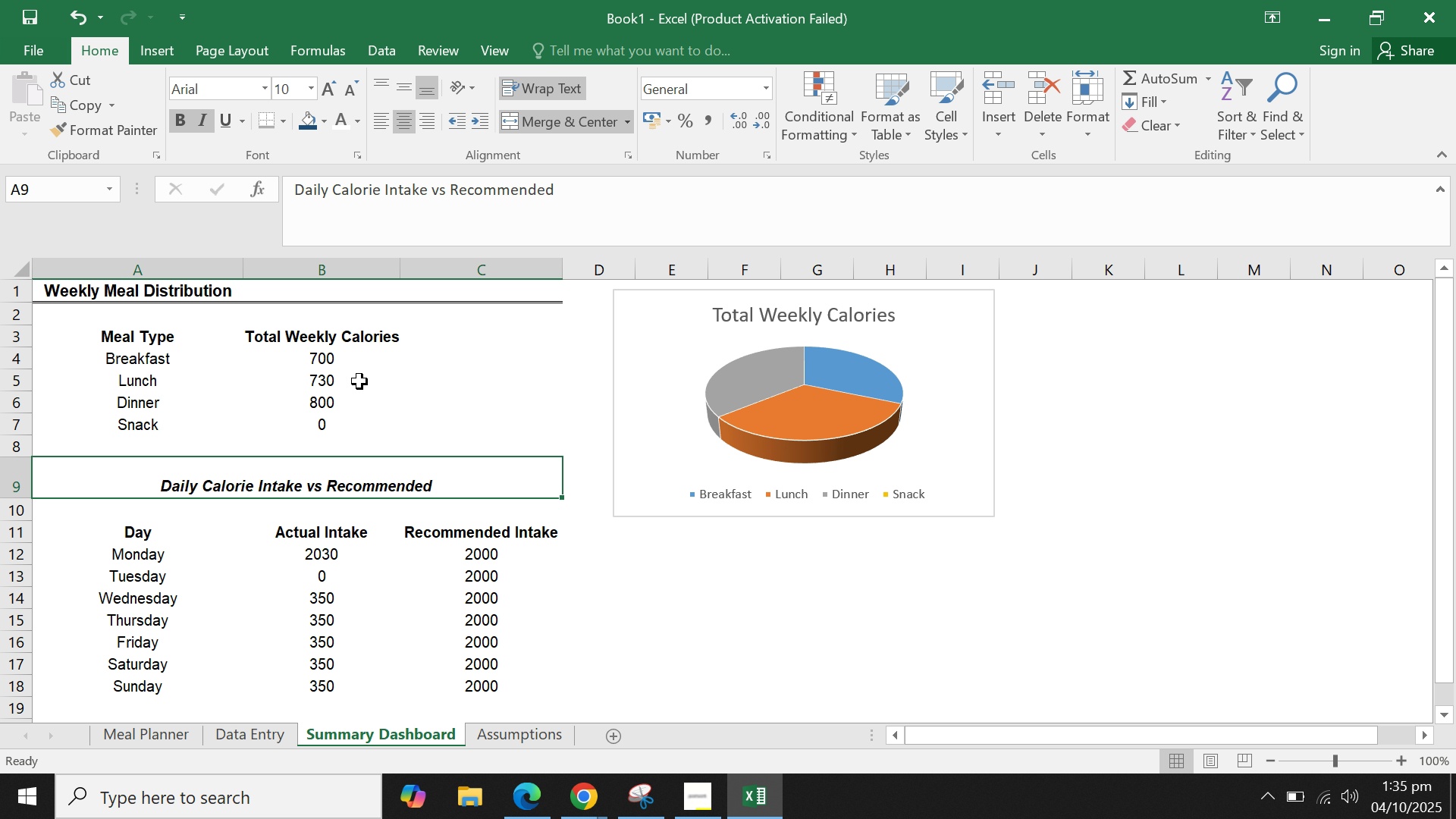 
left_click([360, 385])
 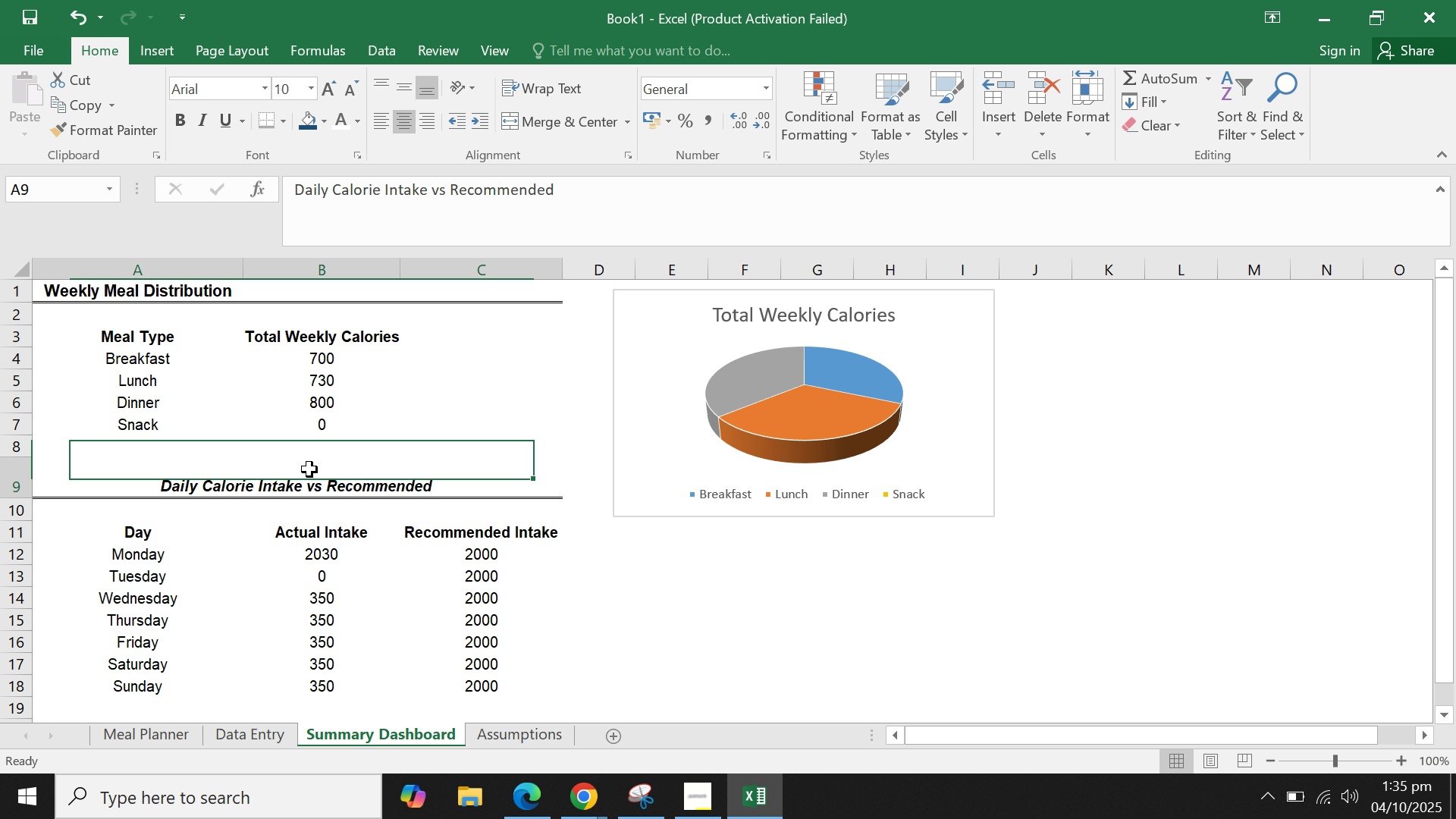 
left_click([309, 469])
 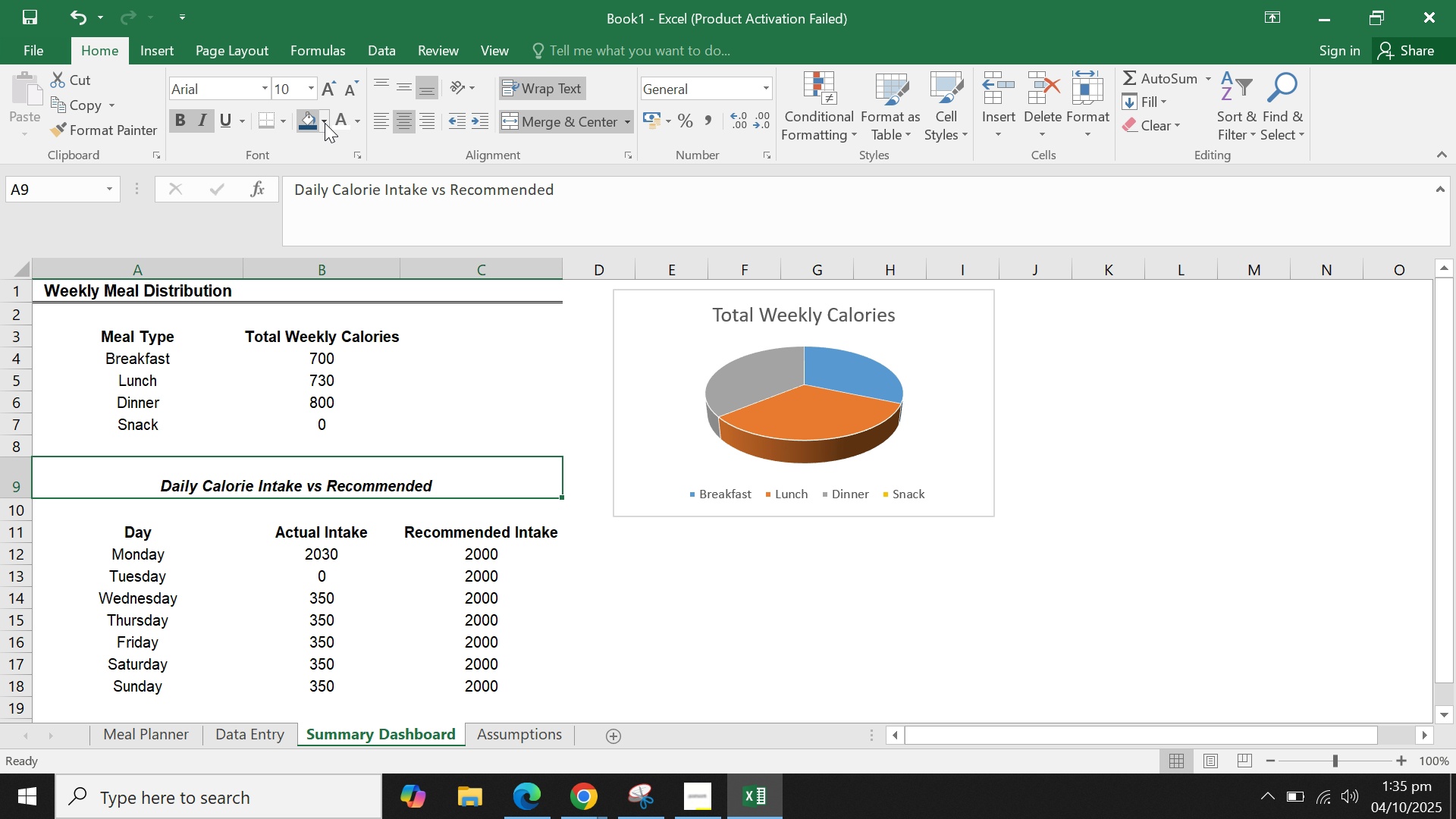 
left_click([387, 119])
 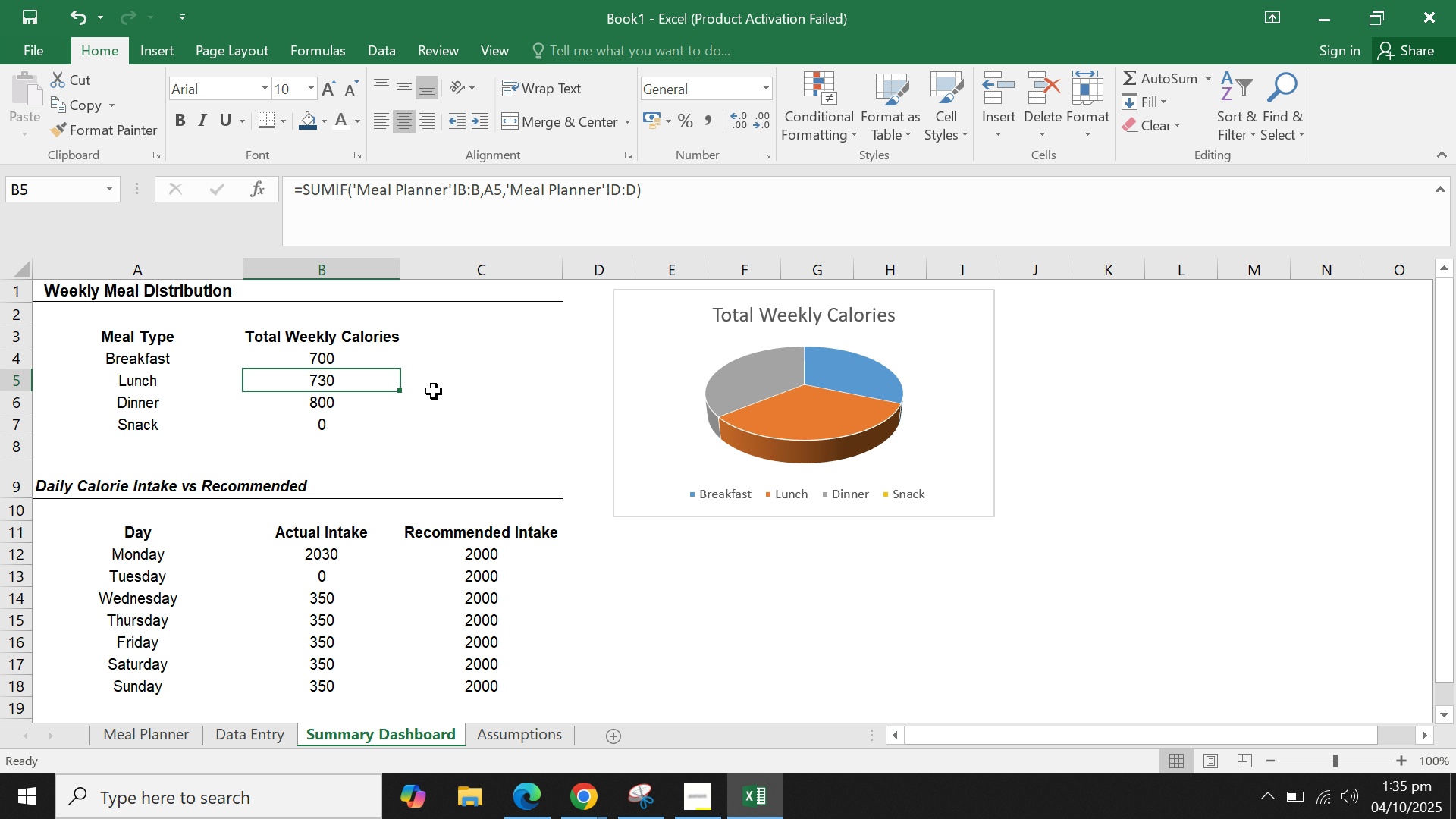 
double_click([434, 391])
 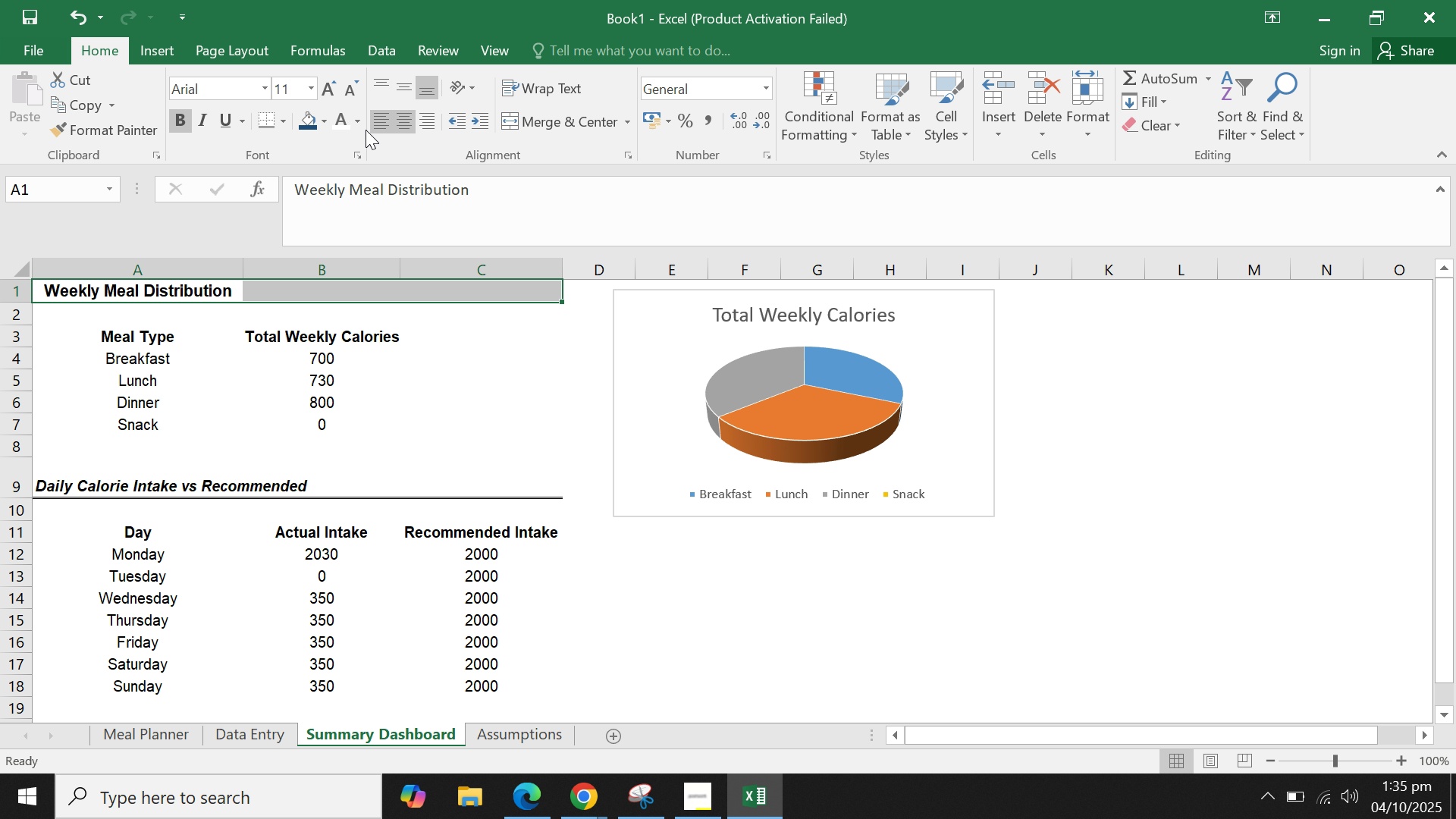 
wait(5.97)
 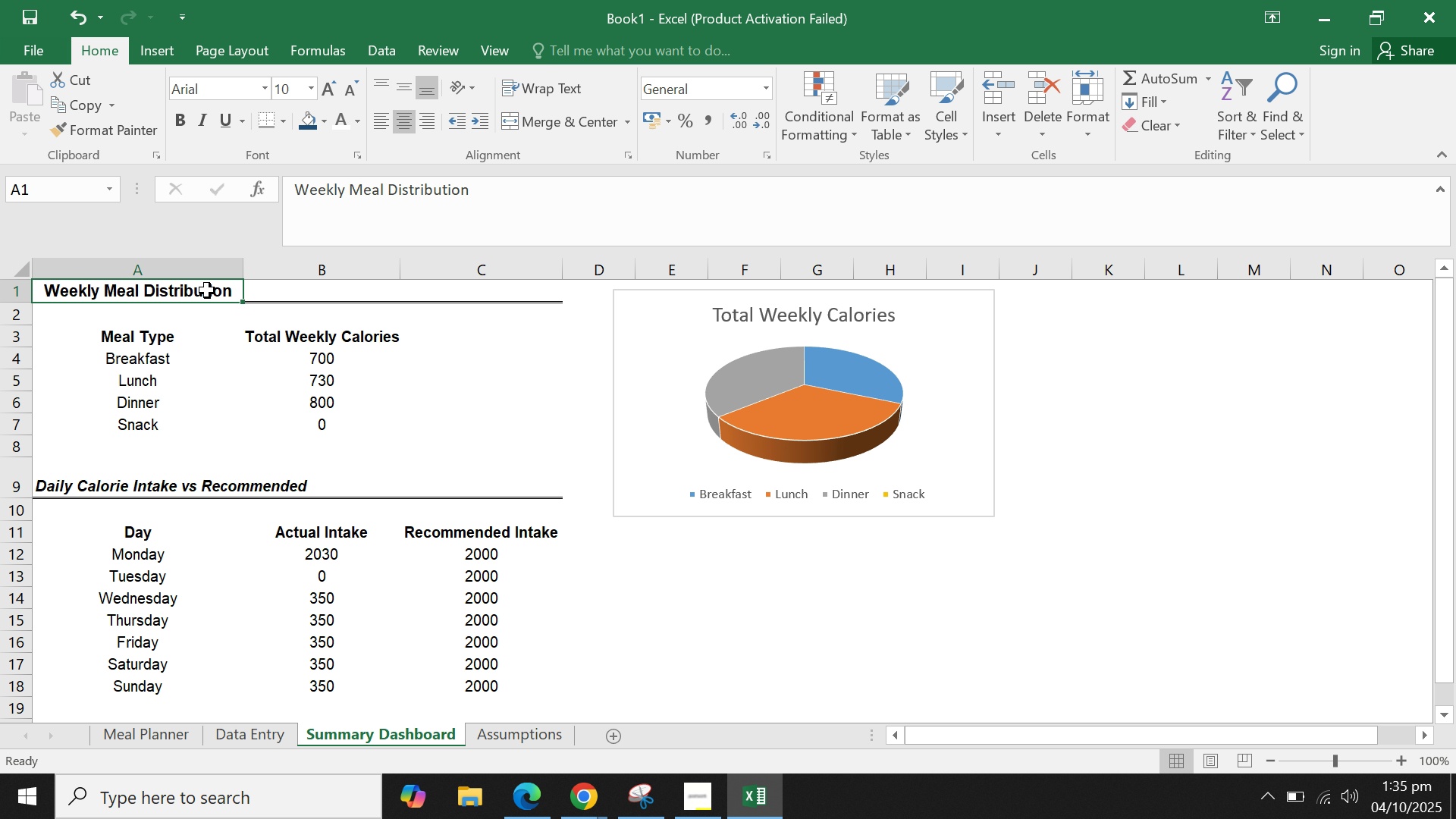 
left_click([549, 120])
 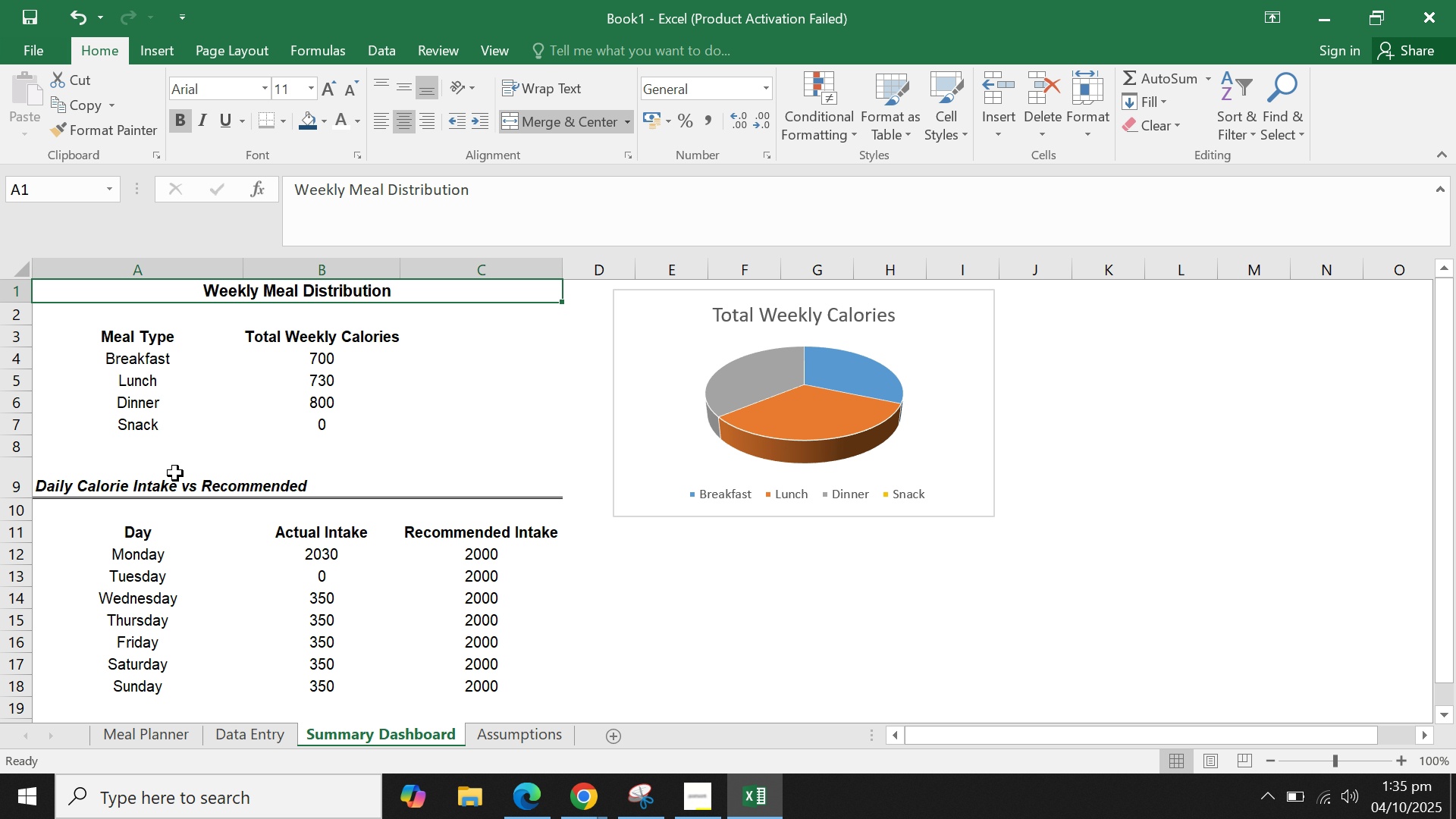 
left_click([167, 476])
 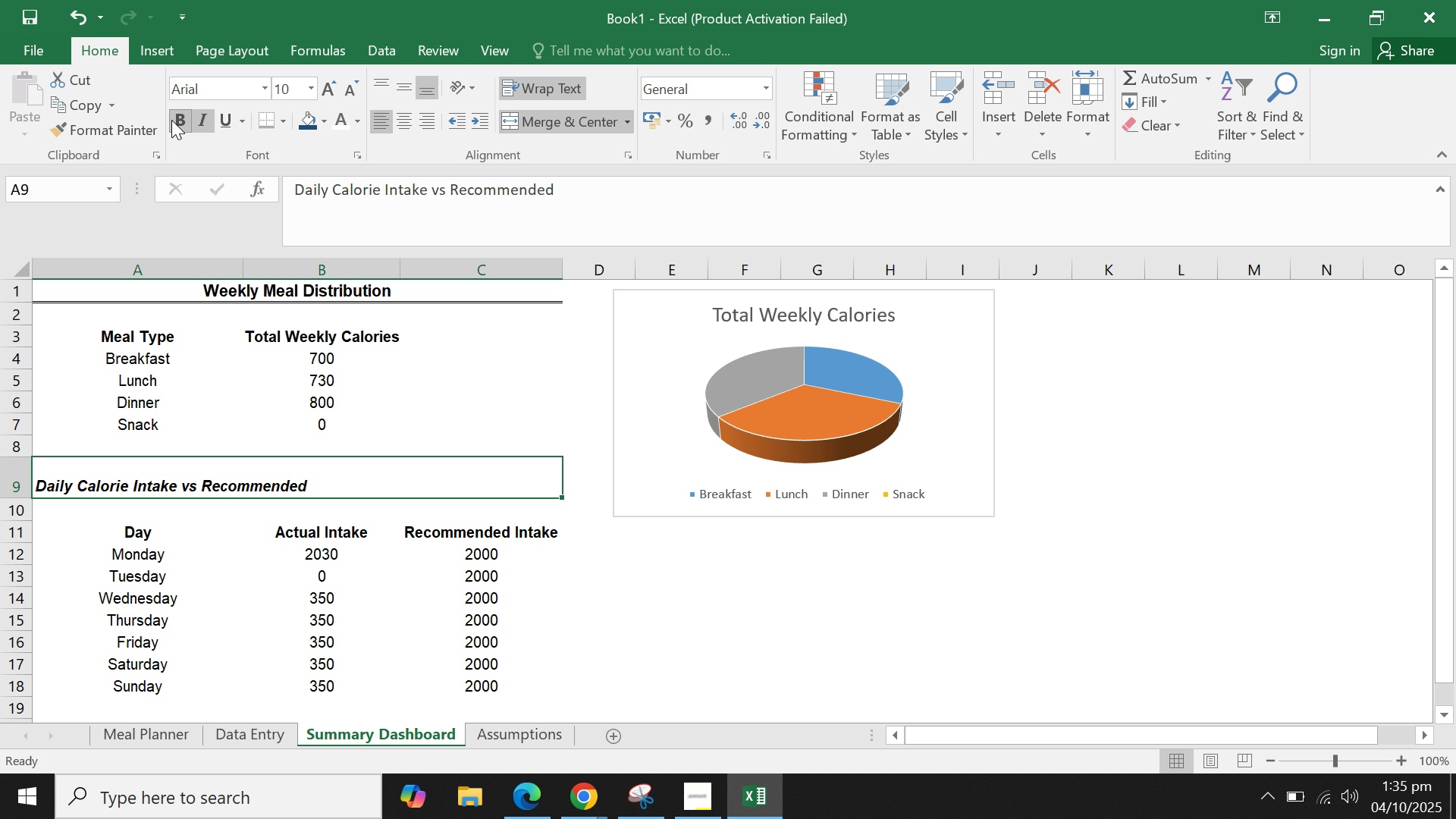 
left_click([209, 115])
 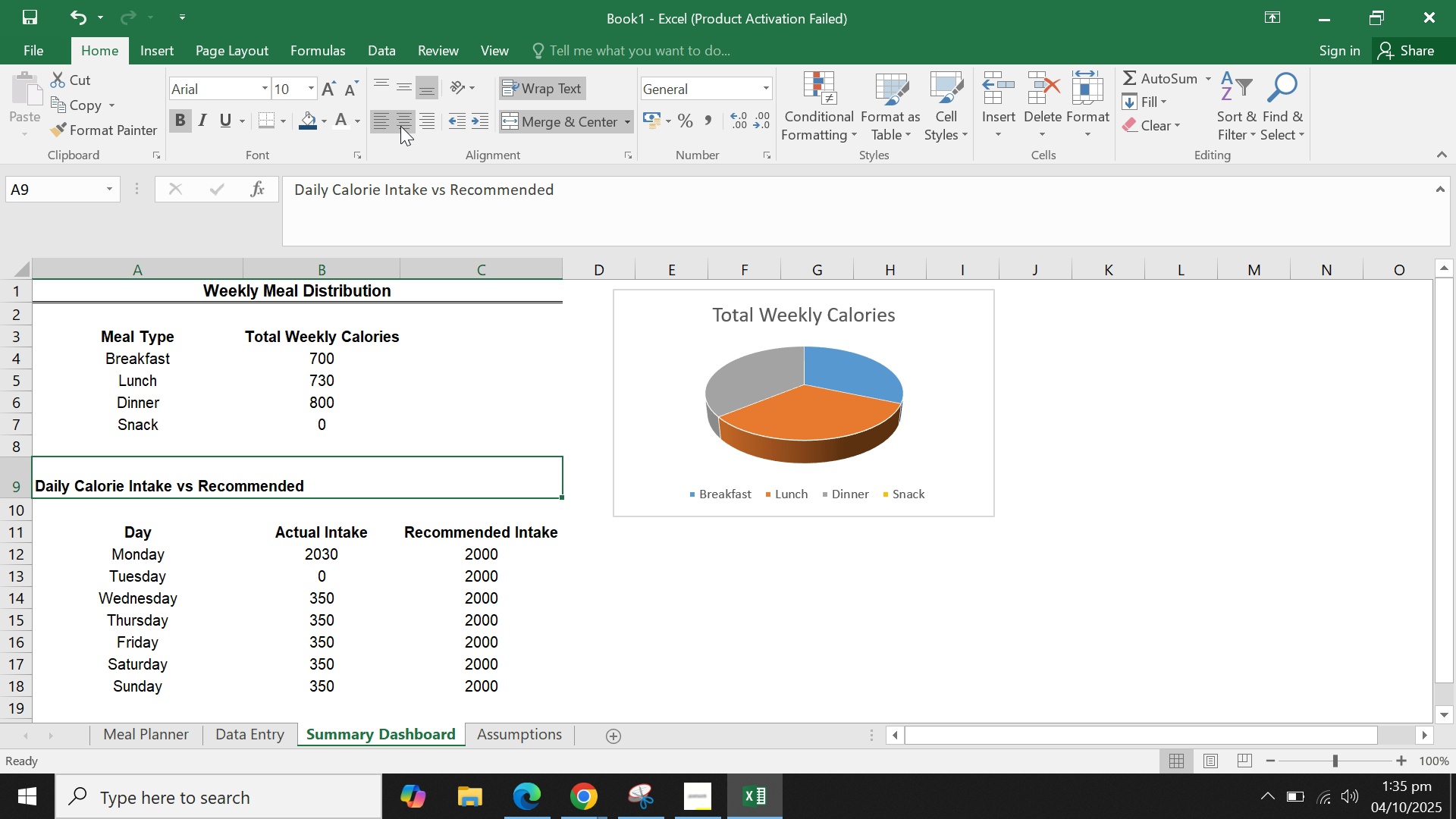 
left_click([402, 126])
 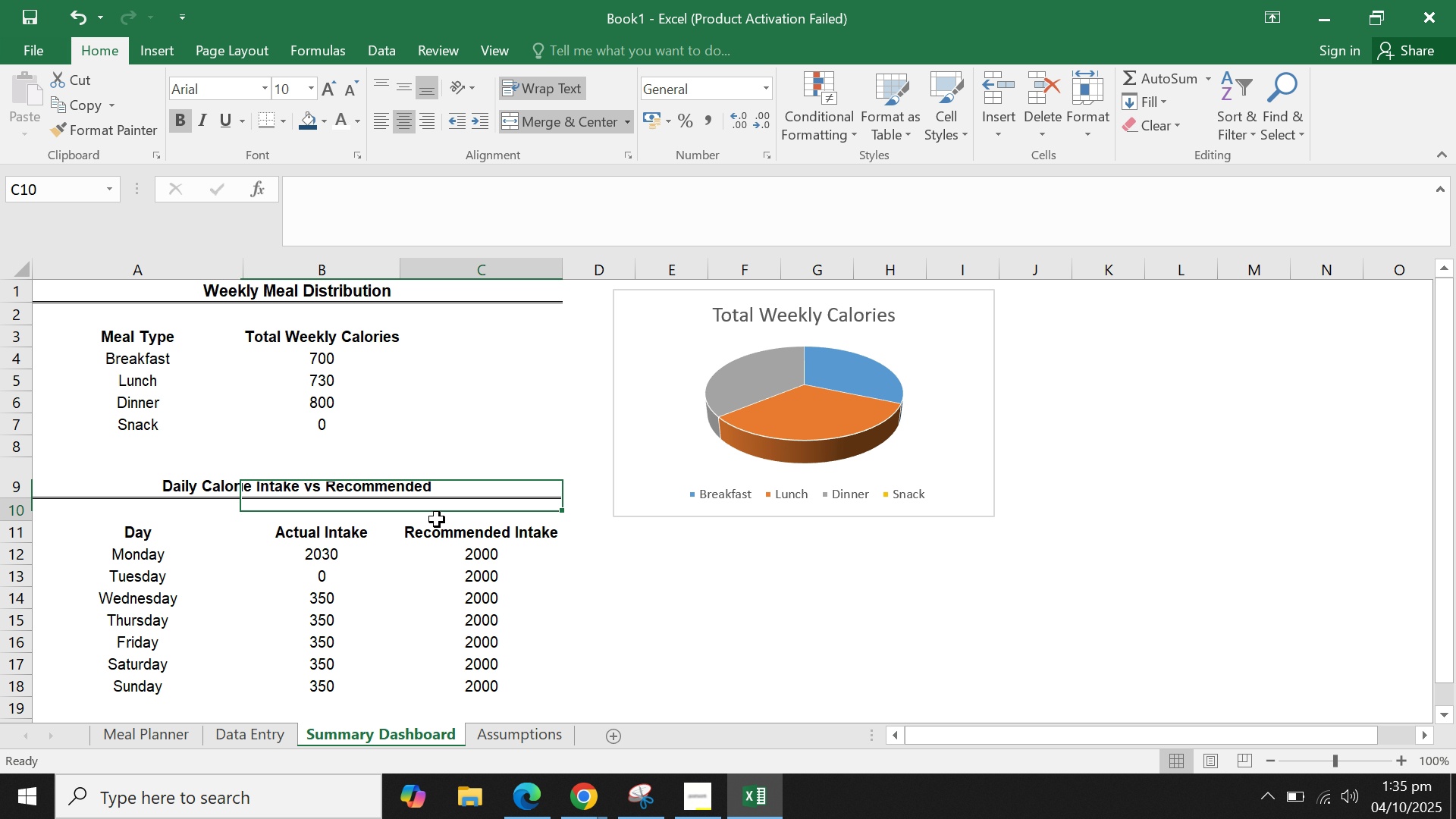 
left_click([437, 519])
 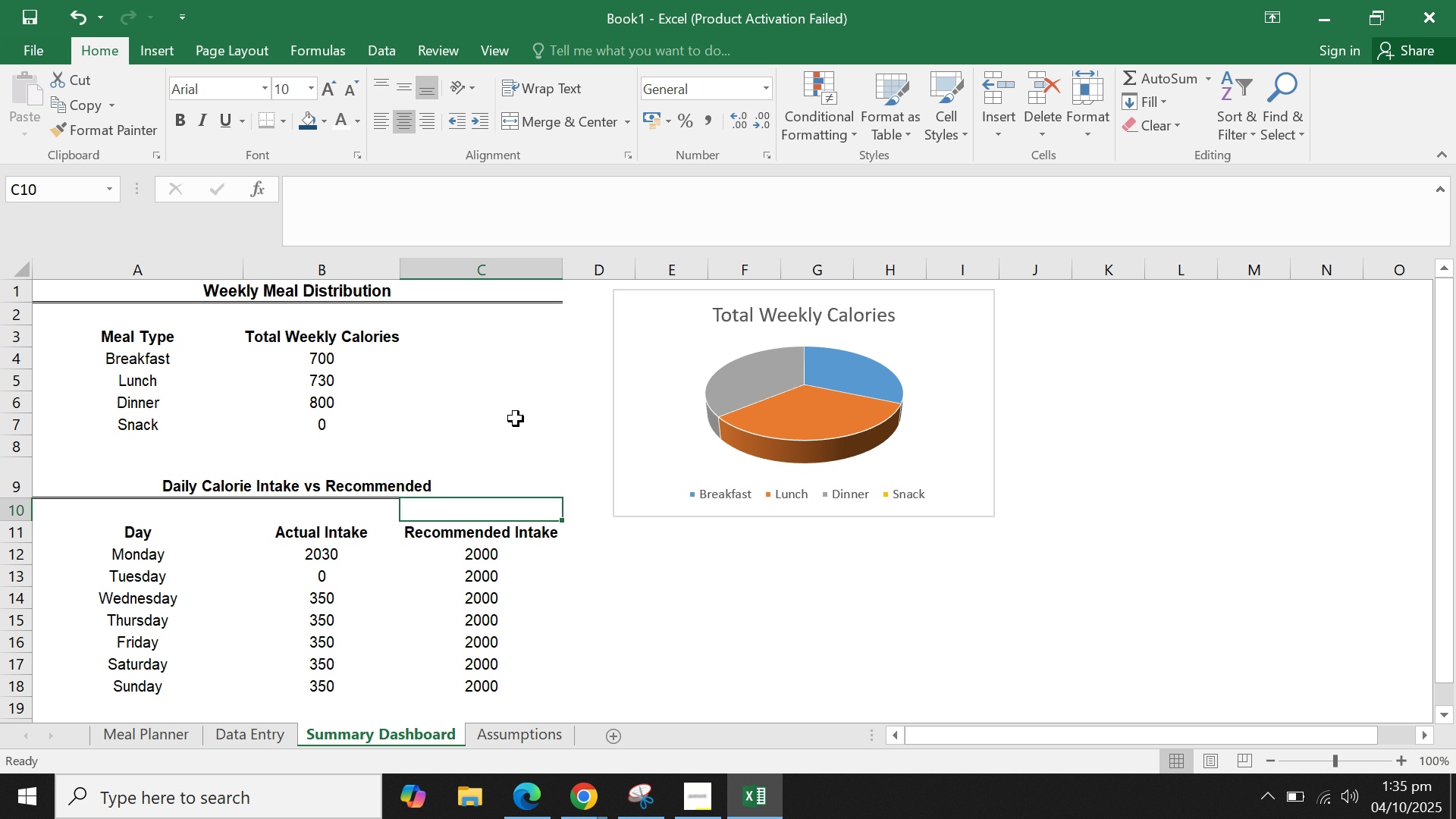 
left_click([516, 419])
 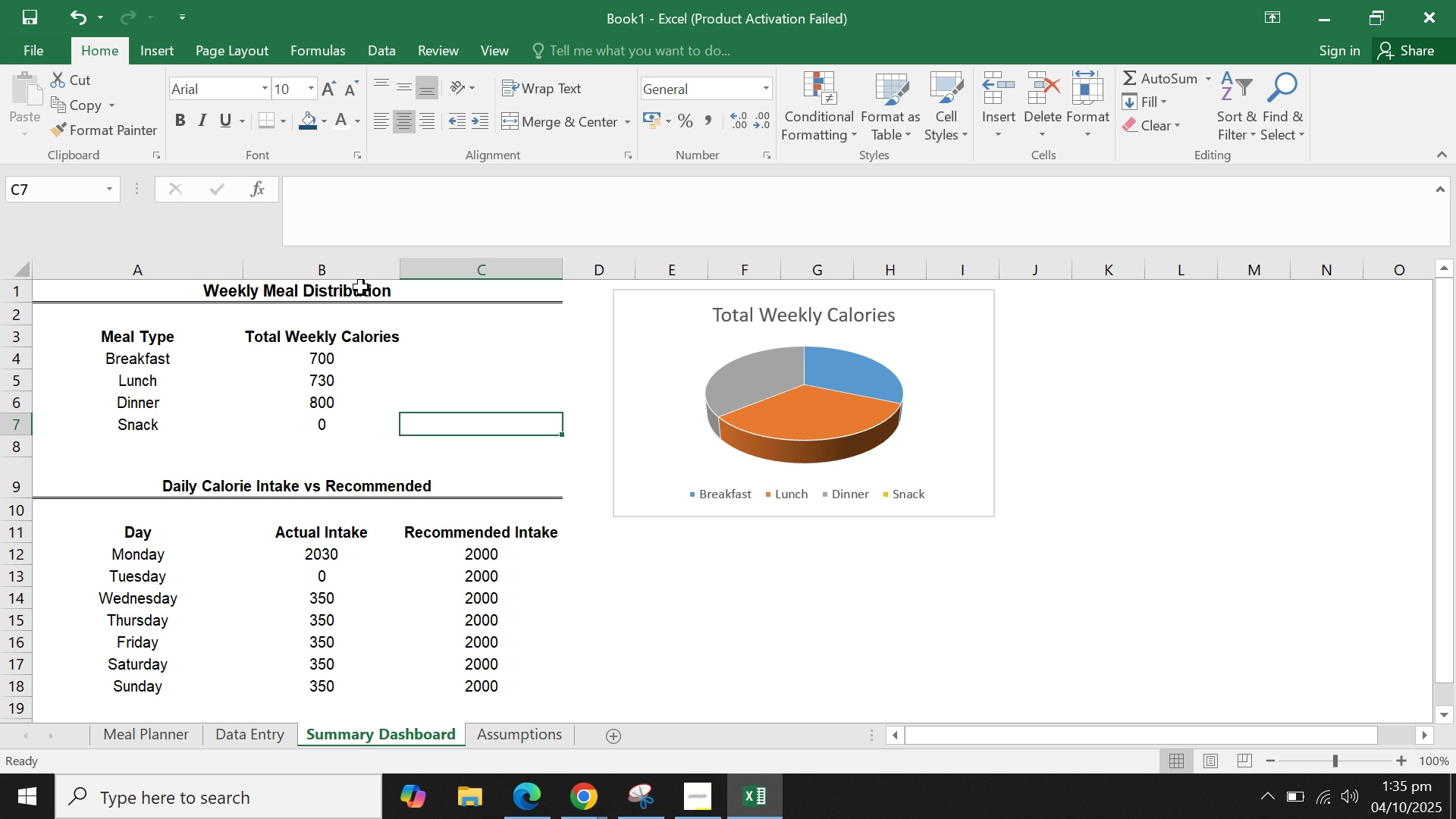 
left_click([361, 287])
 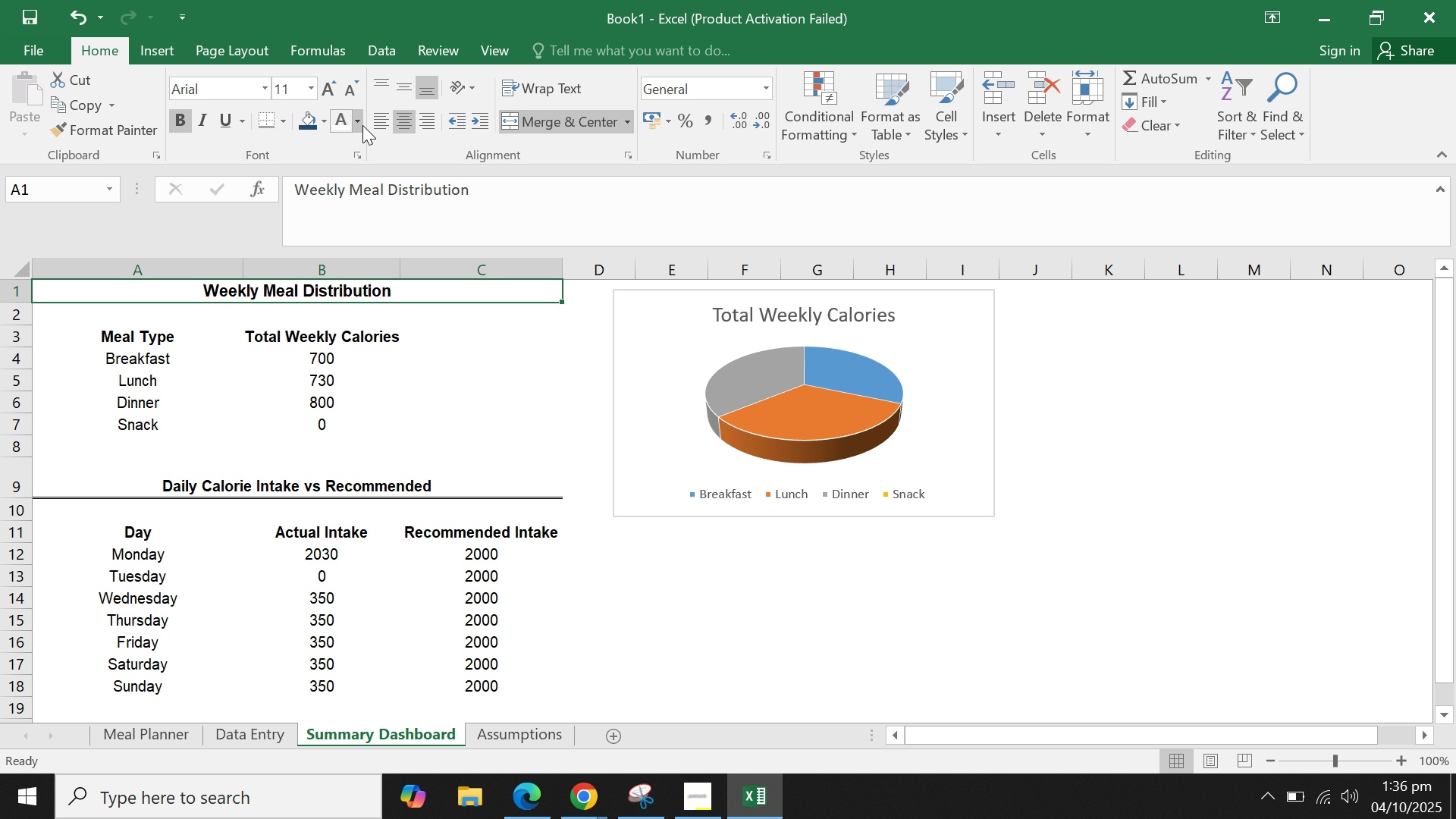 
left_click([390, 124])
 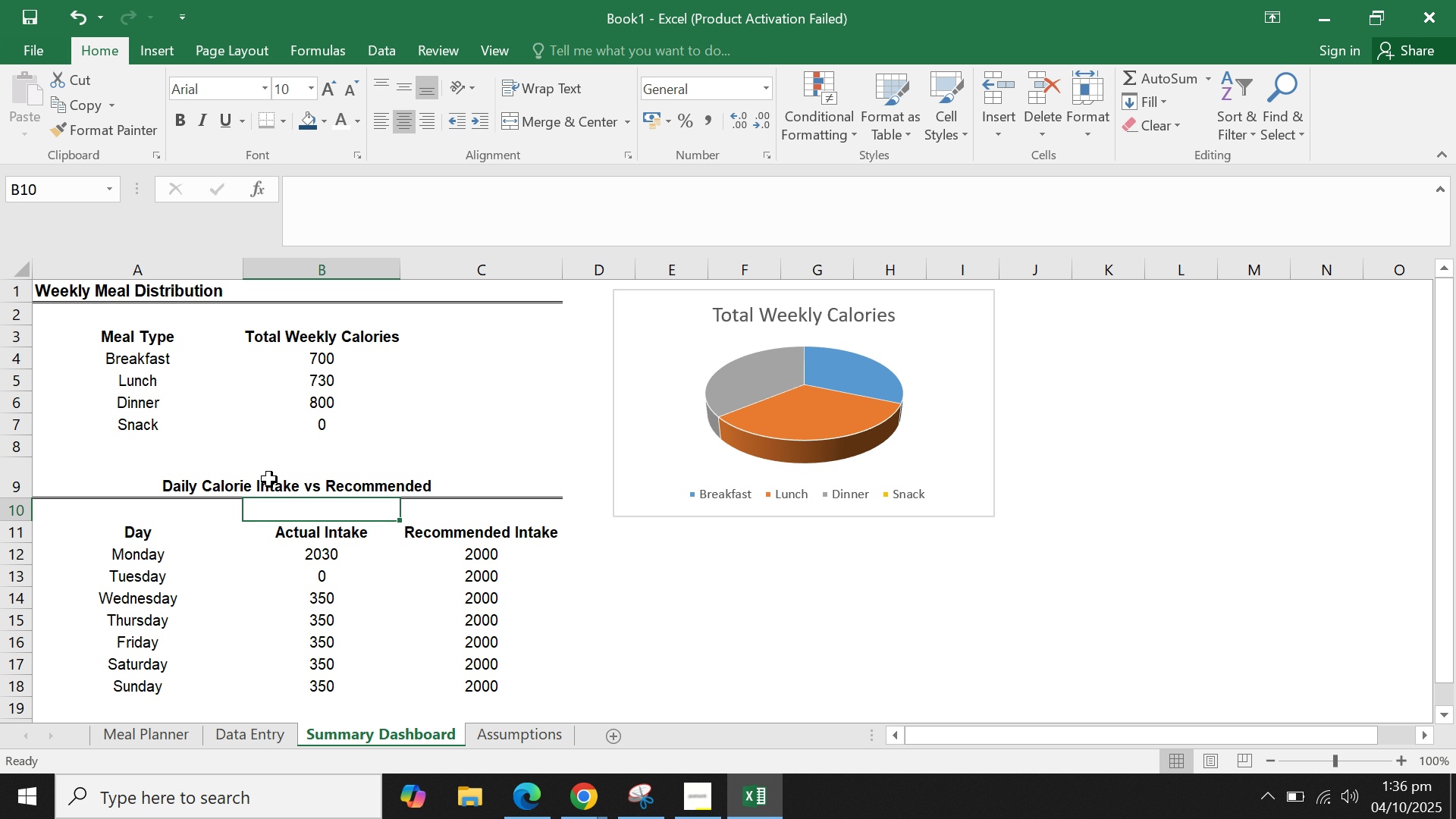 
double_click([270, 463])
 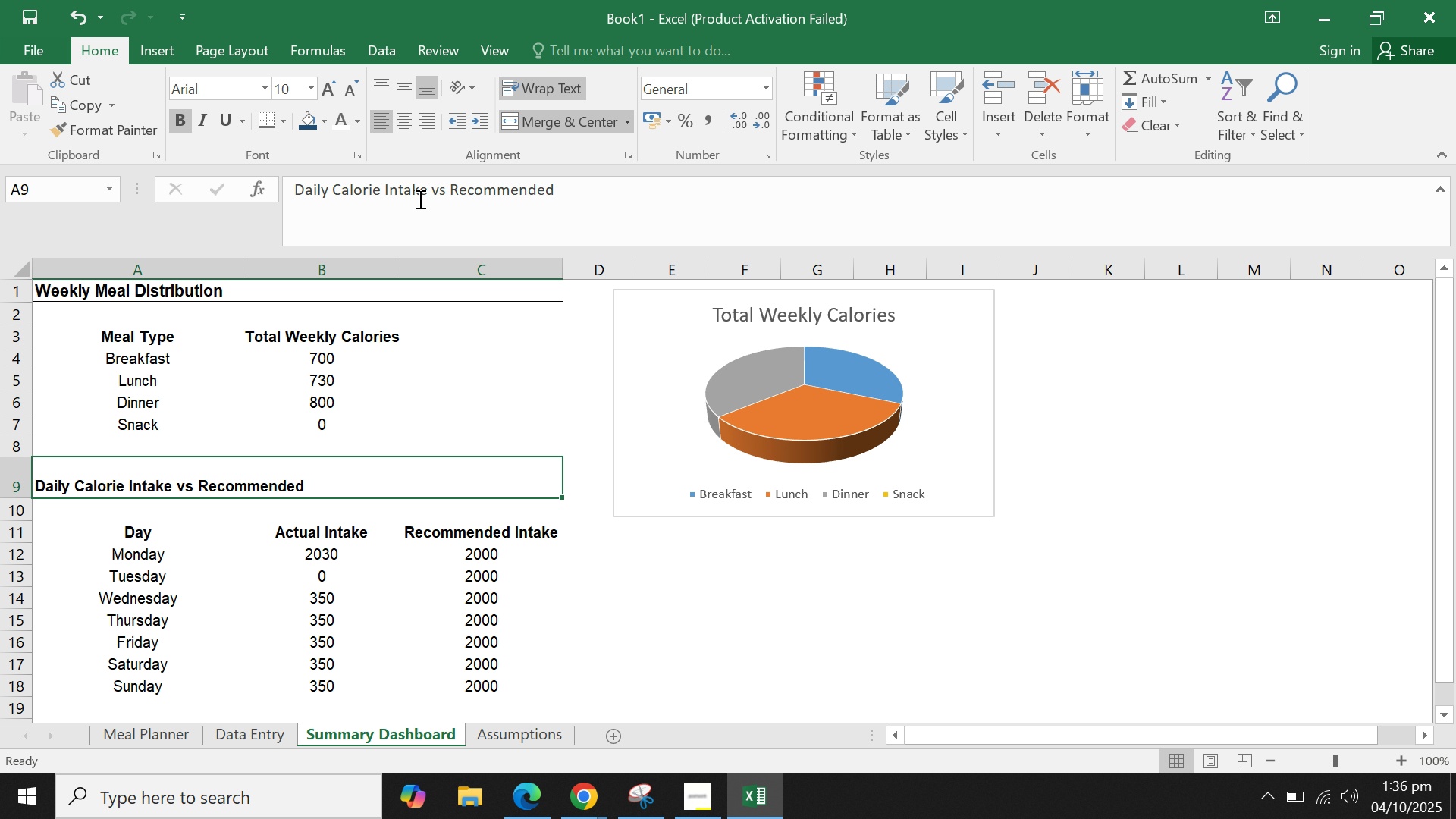 
left_click([474, 413])
 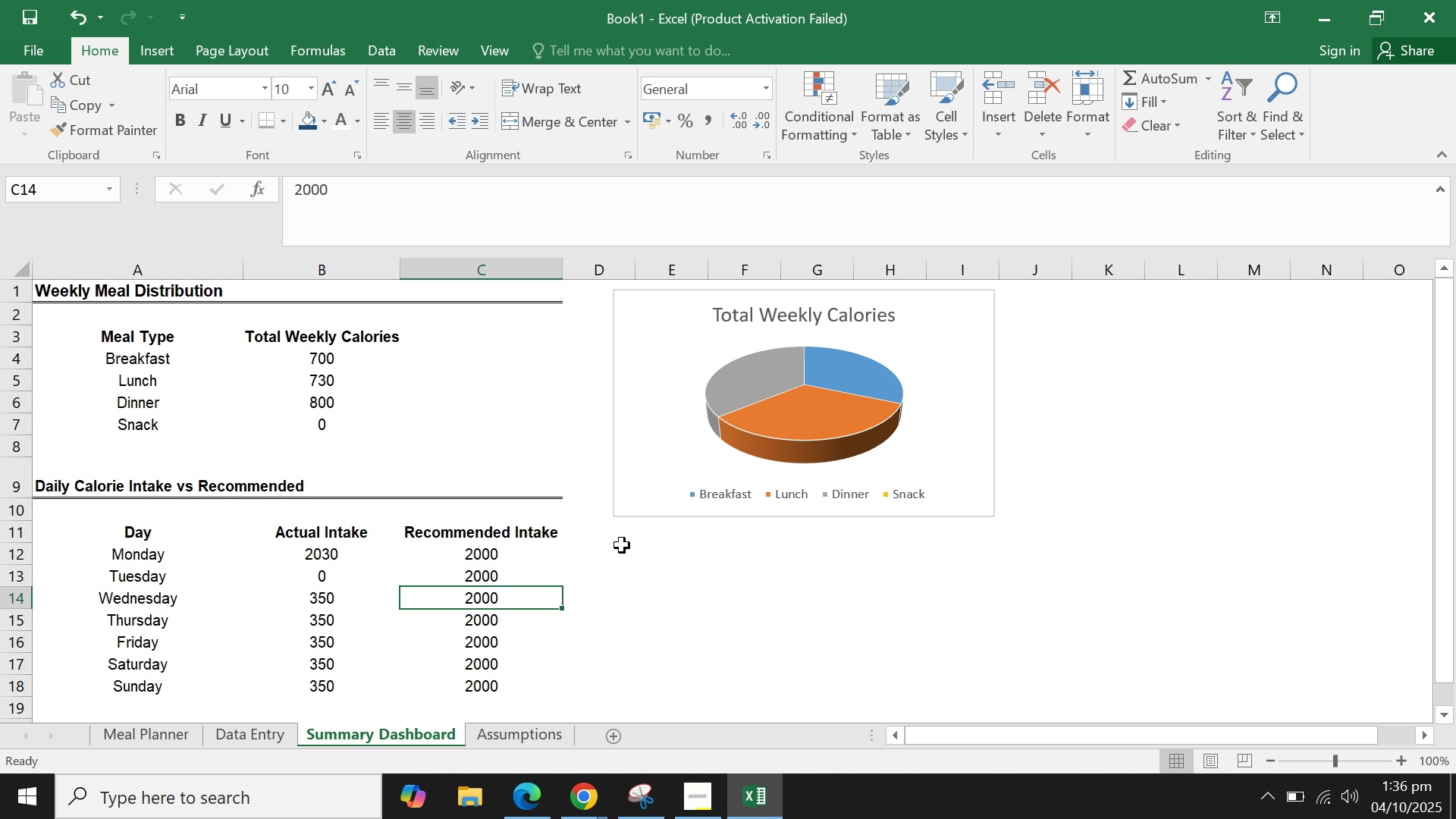 
scroll: coordinate [622, 545], scroll_direction: none, amount: 0.0
 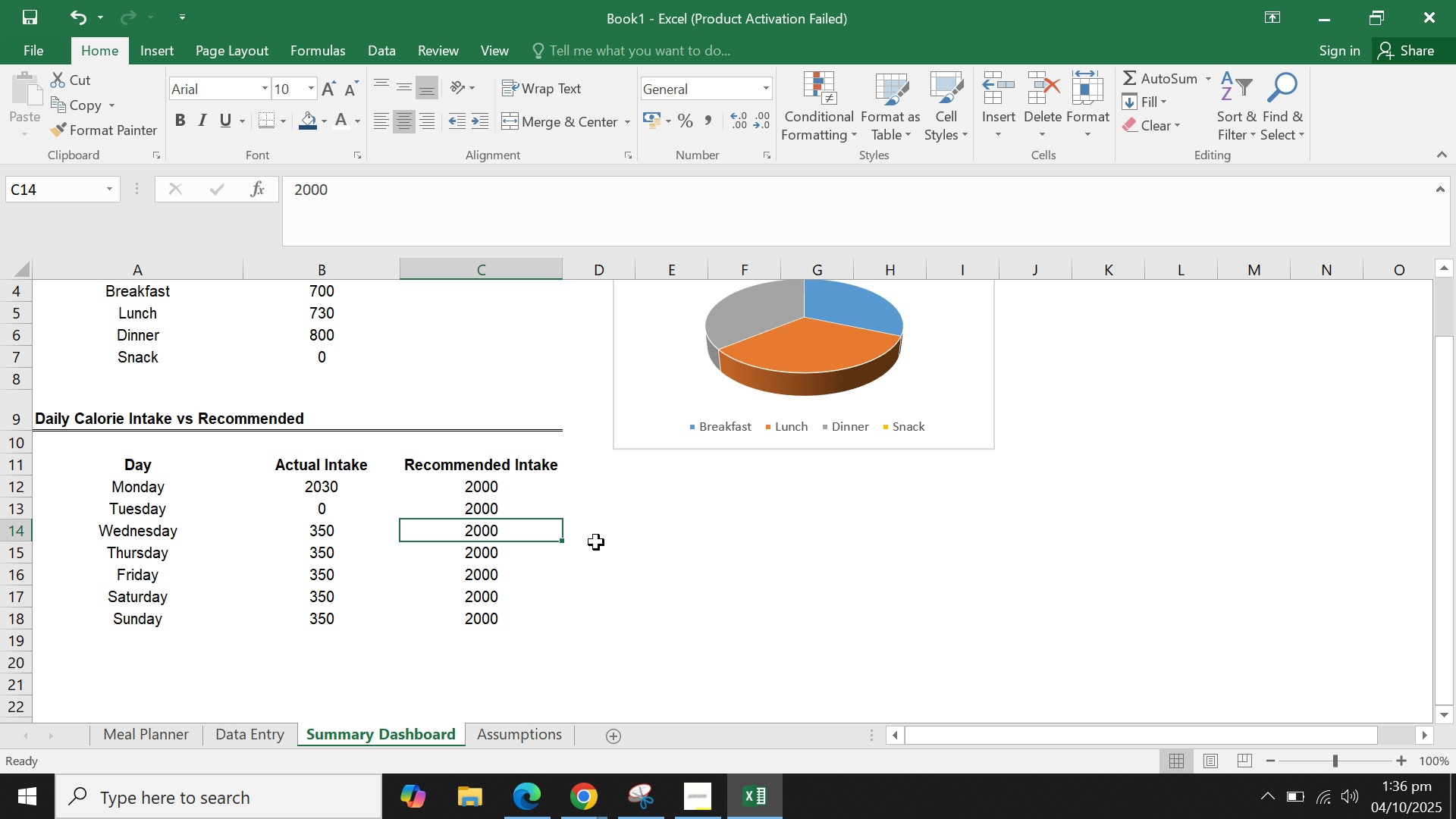 
scroll: coordinate [563, 516], scroll_direction: up, amount: 1.0
 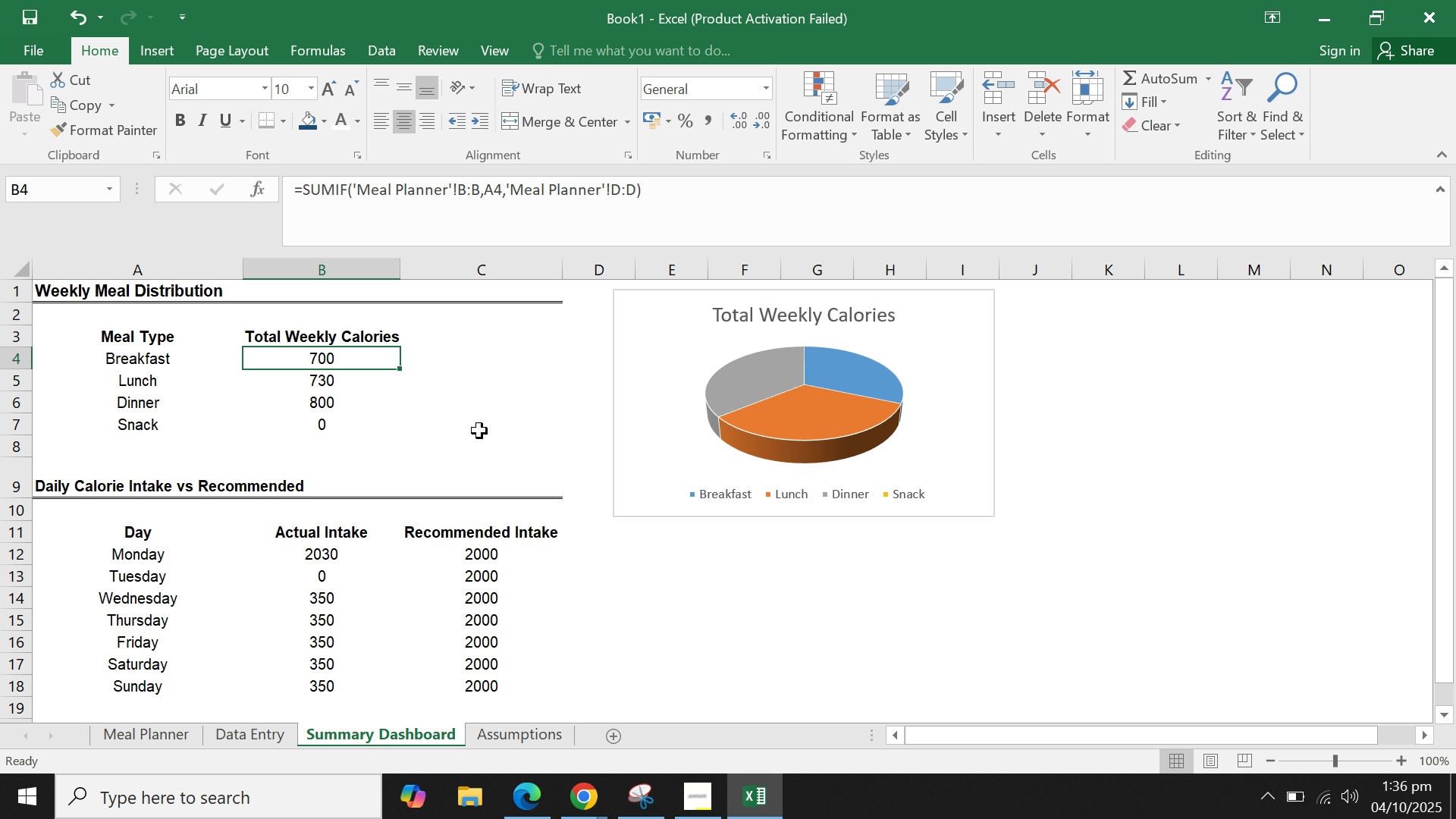 
double_click([479, 431])
 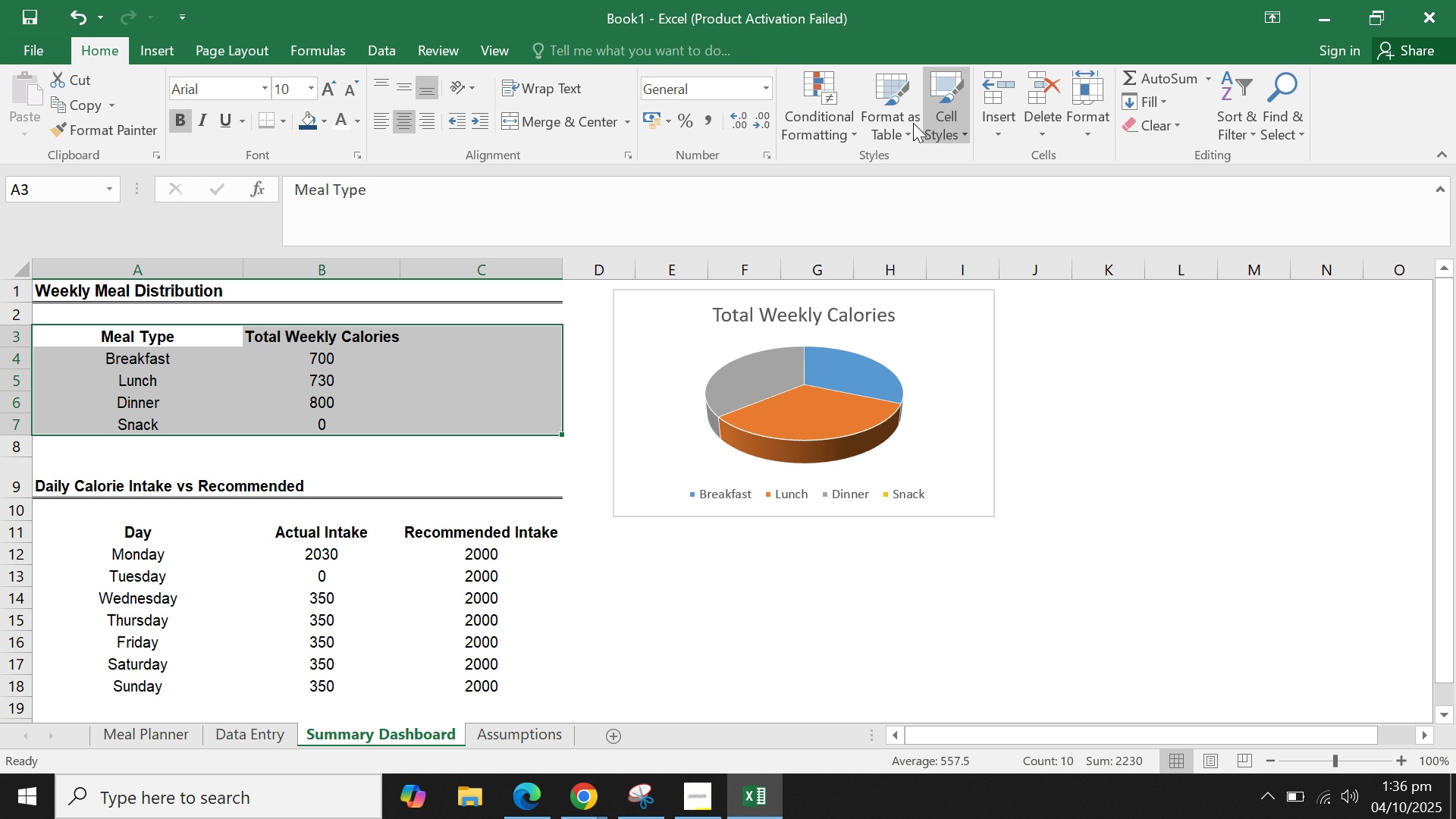 
left_click([885, 121])
 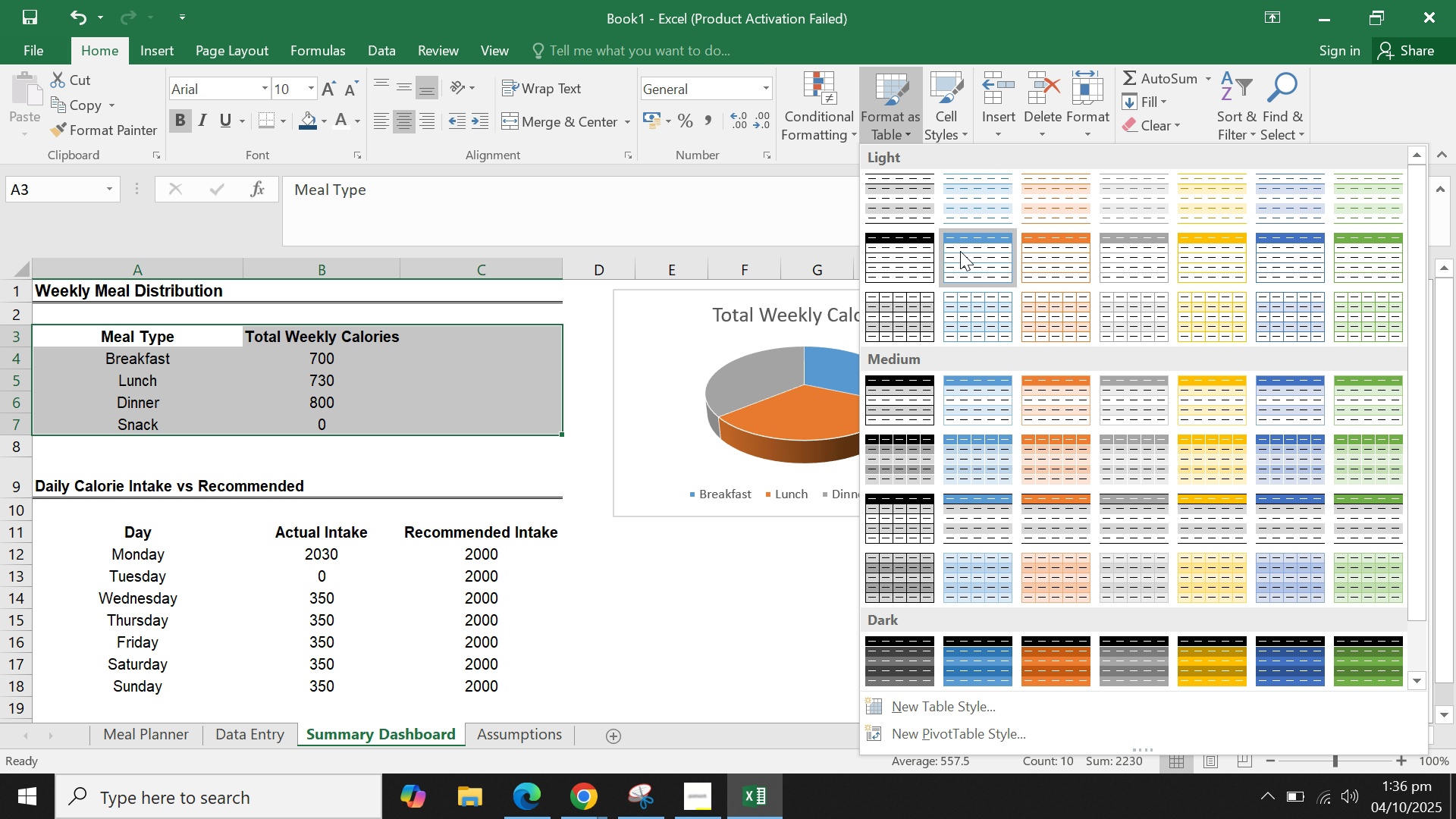 
left_click([960, 251])
 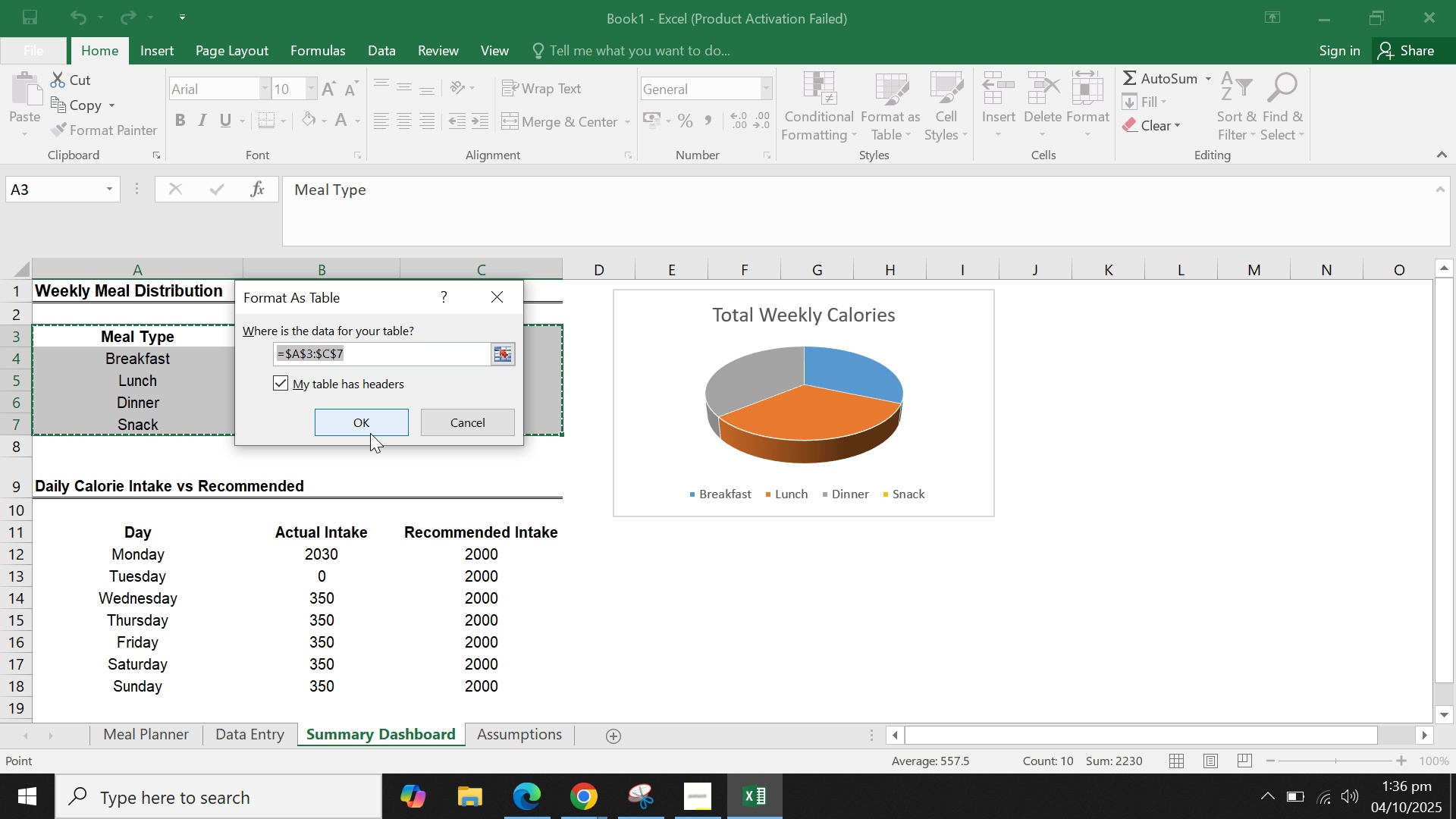 
left_click([370, 433])
 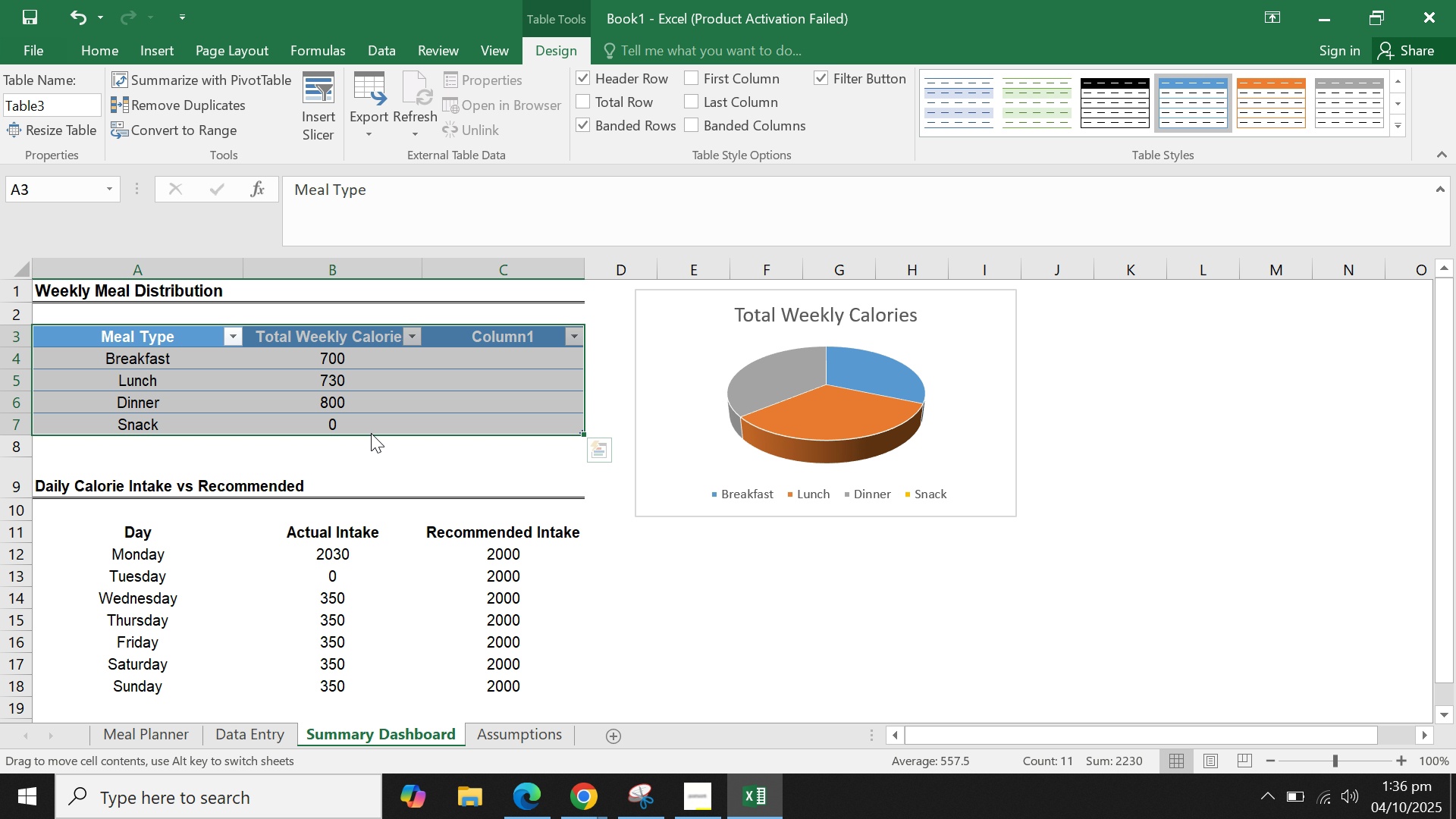 
double_click([484, 402])
 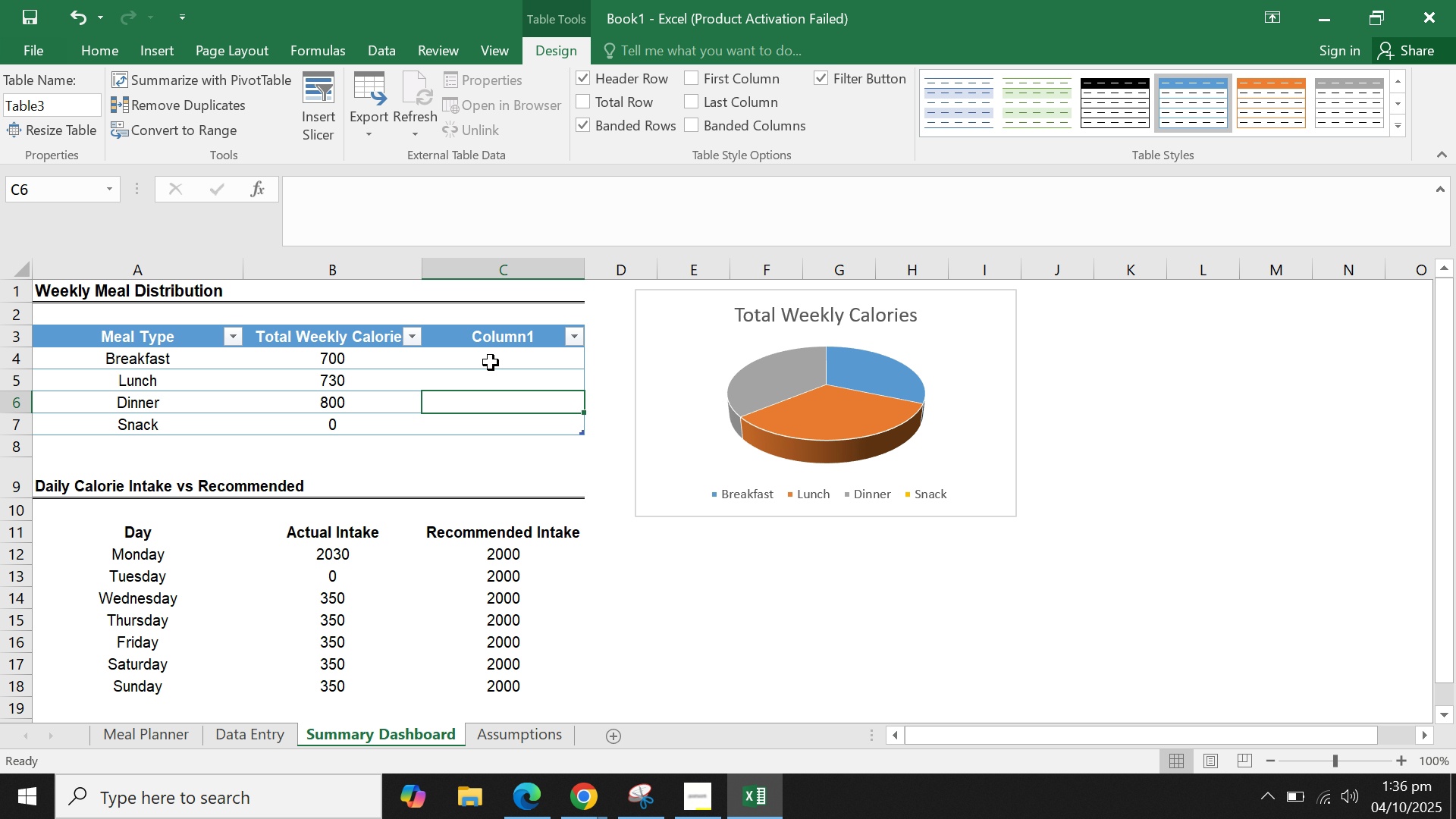 
hold_key(key=ControlLeft, duration=0.49)
 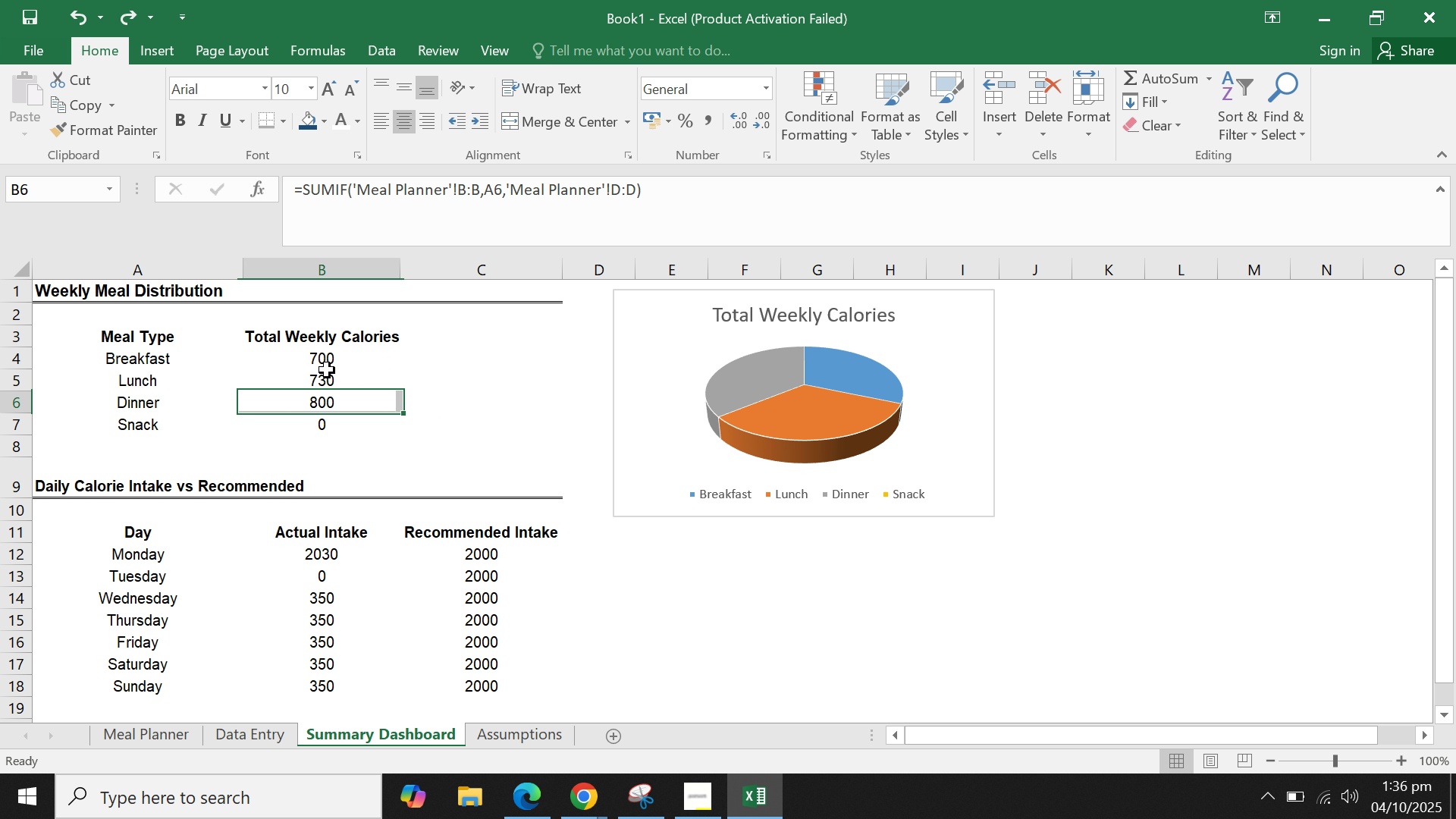 
key(Z)
 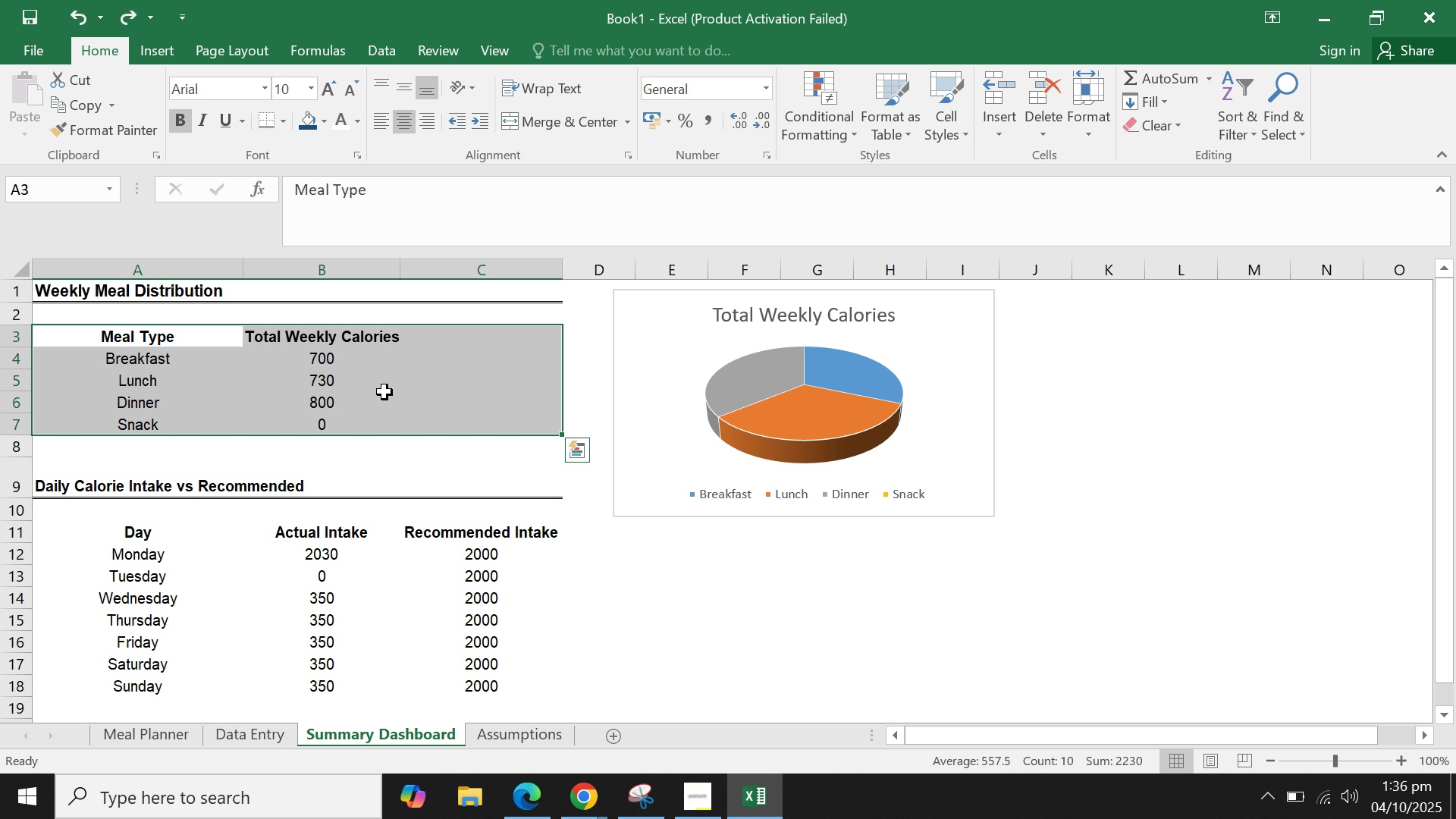 
left_click([384, 392])
 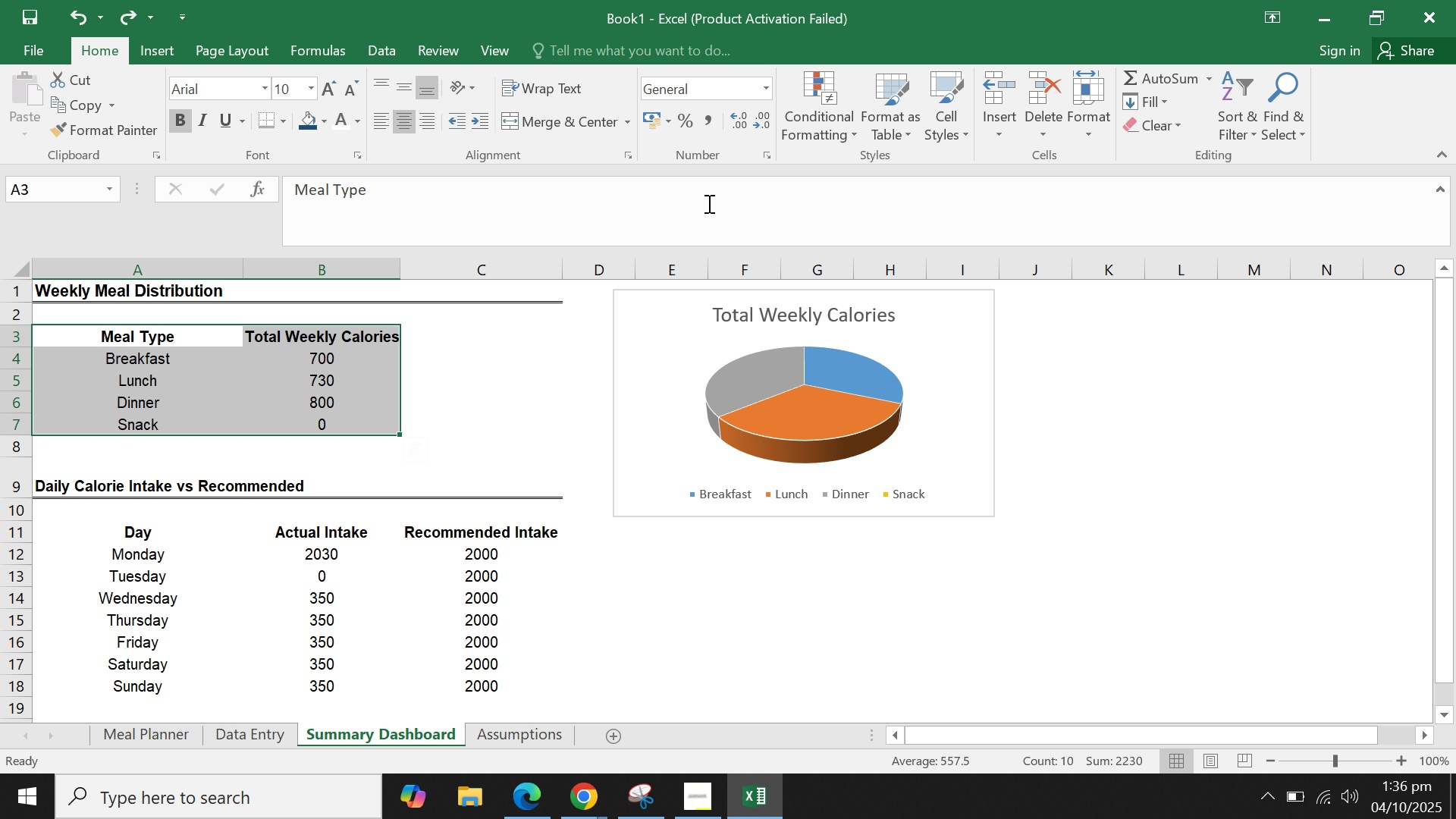 
left_click([900, 130])
 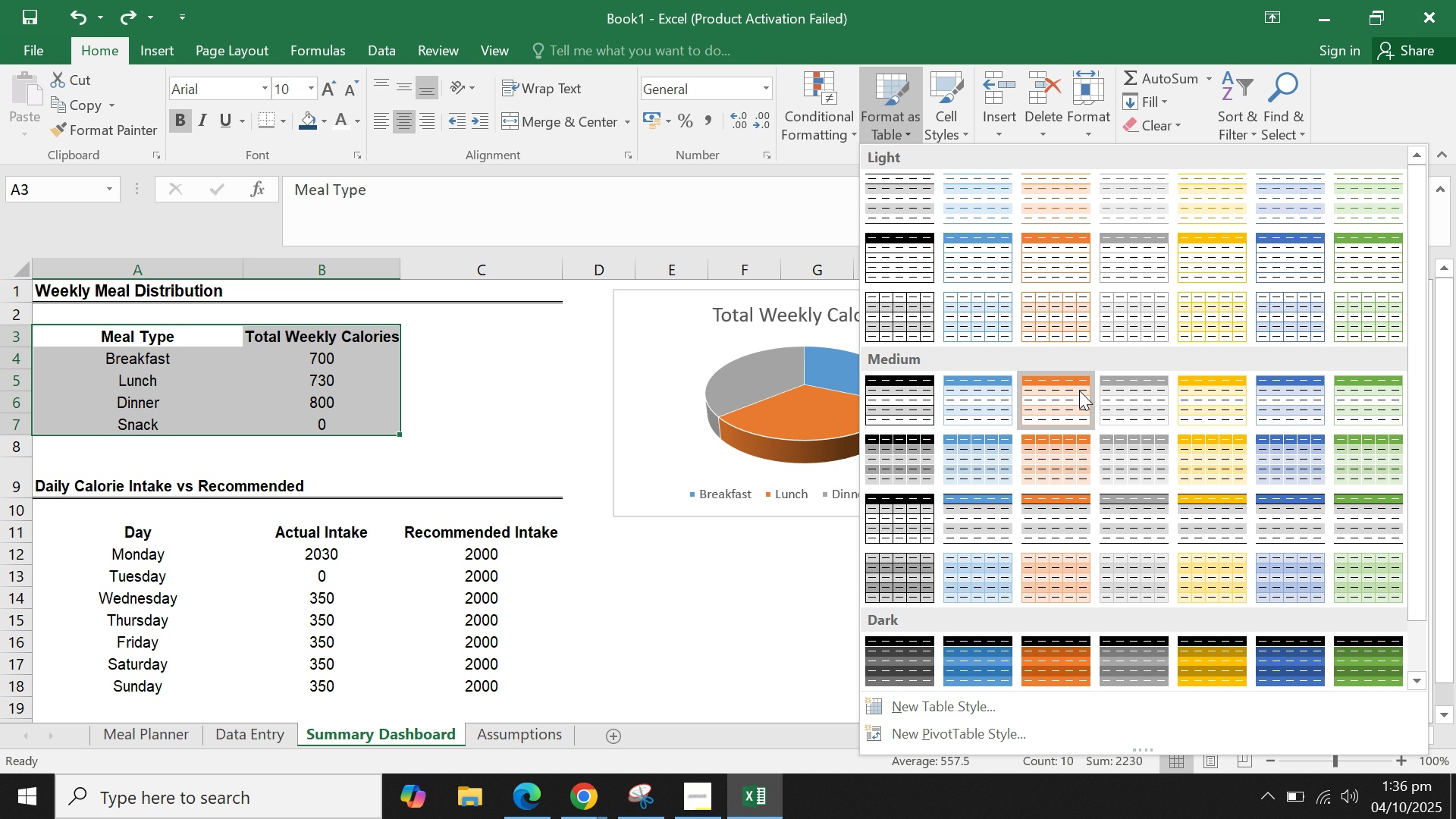 
left_click([1078, 403])
 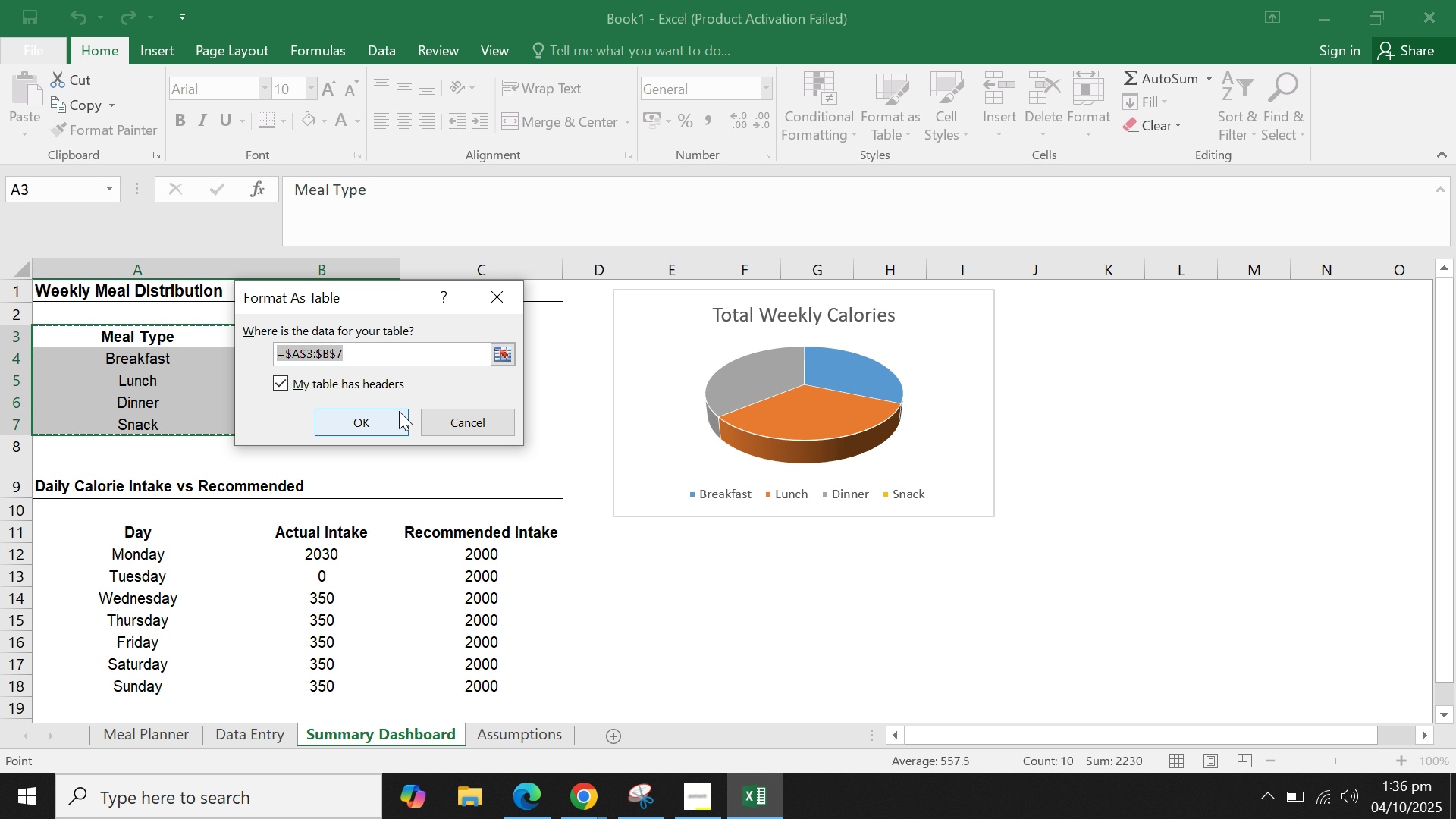 
left_click([398, 411])
 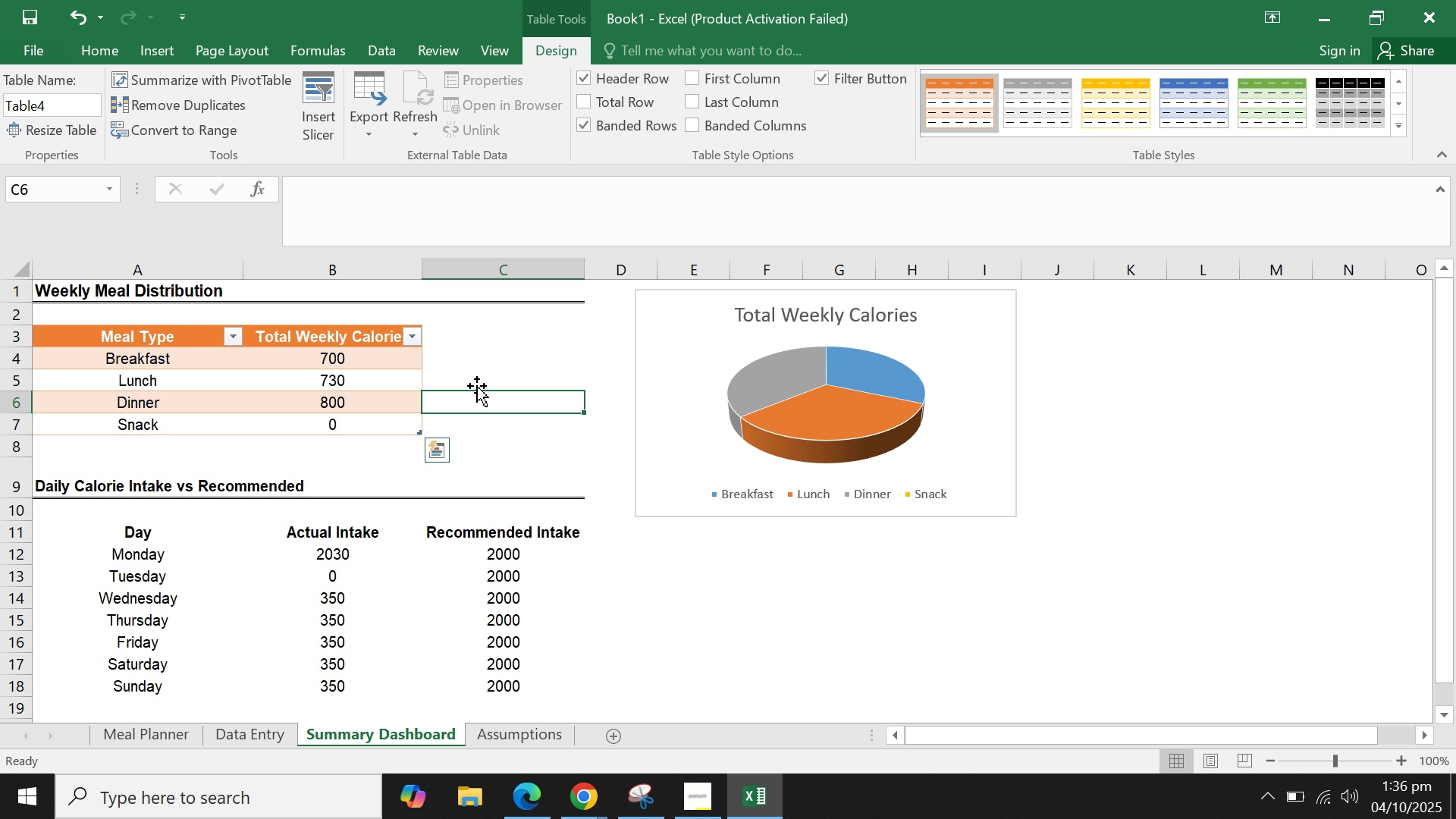 
double_click([486, 378])
 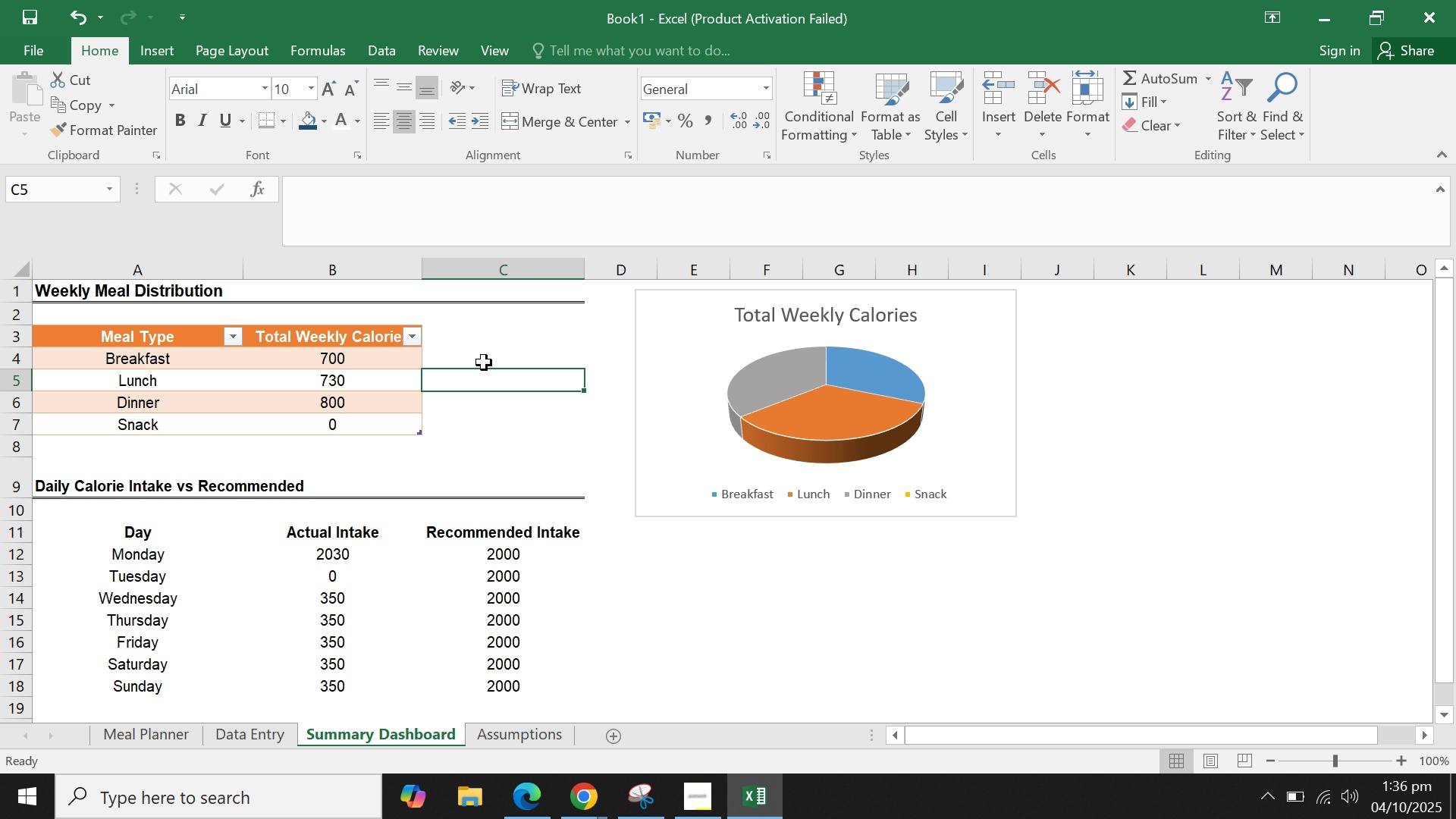 
scroll: coordinate [481, 365], scroll_direction: none, amount: 0.0
 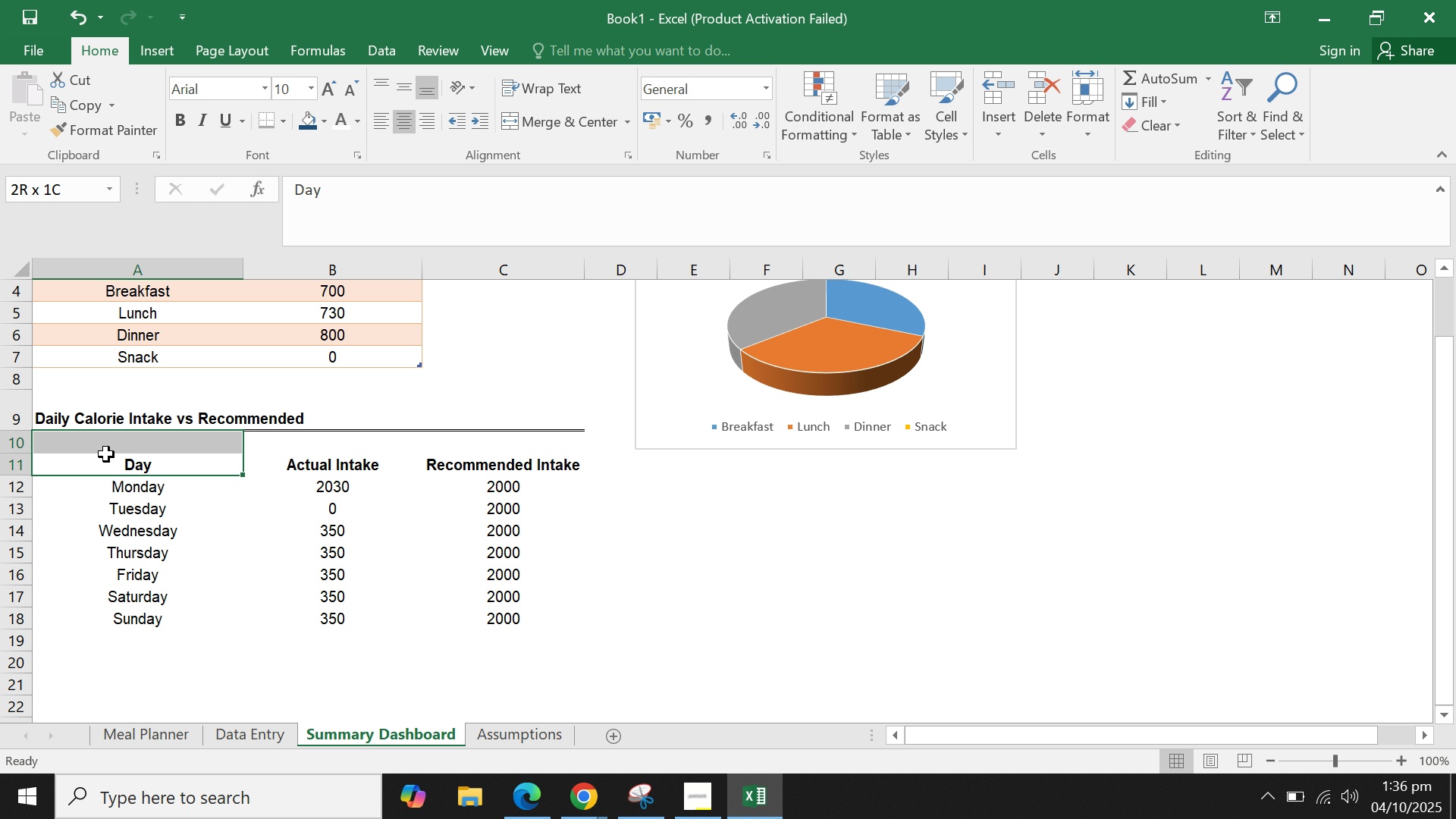 
left_click([130, 507])
 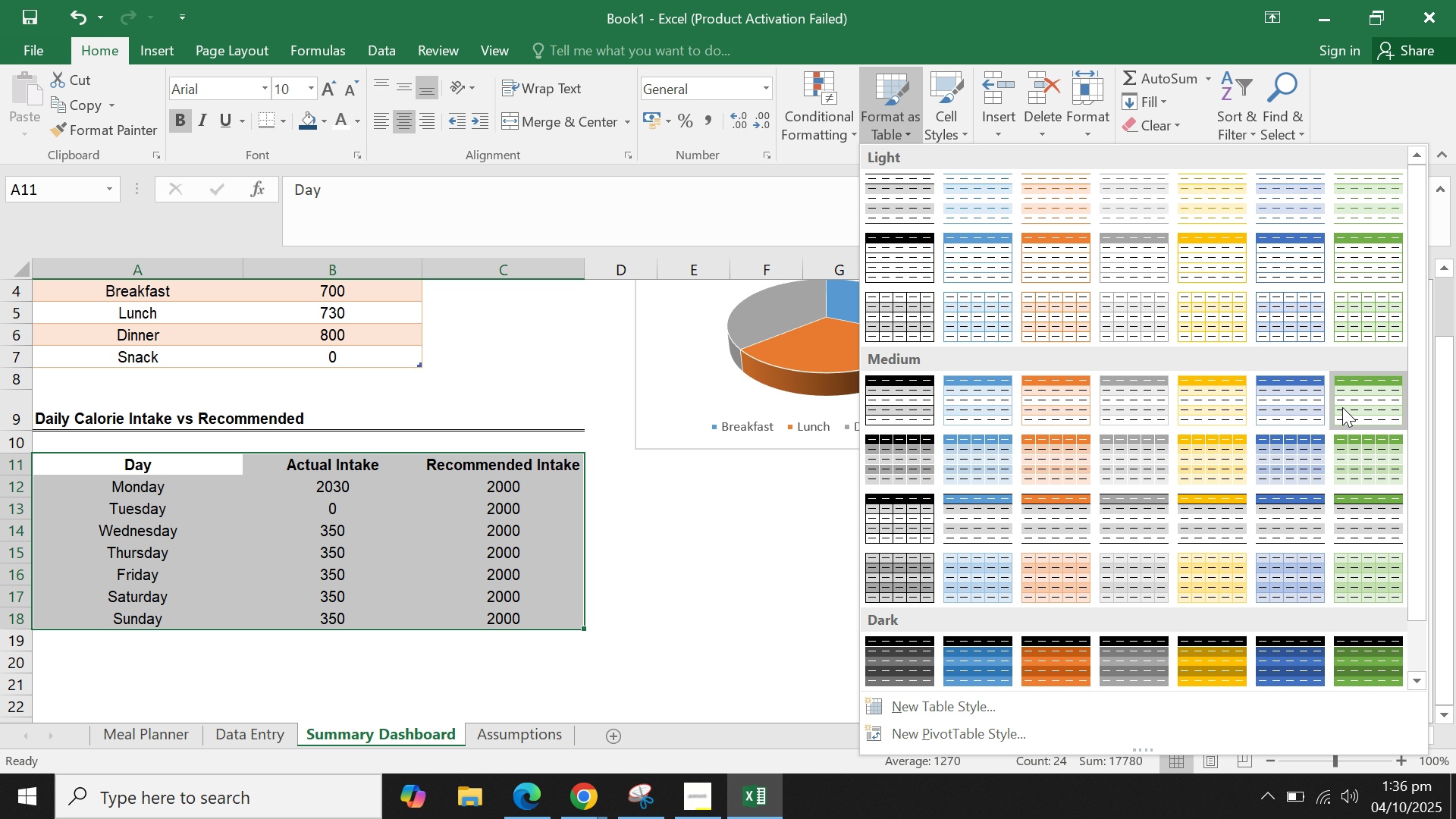 
wait(7.35)
 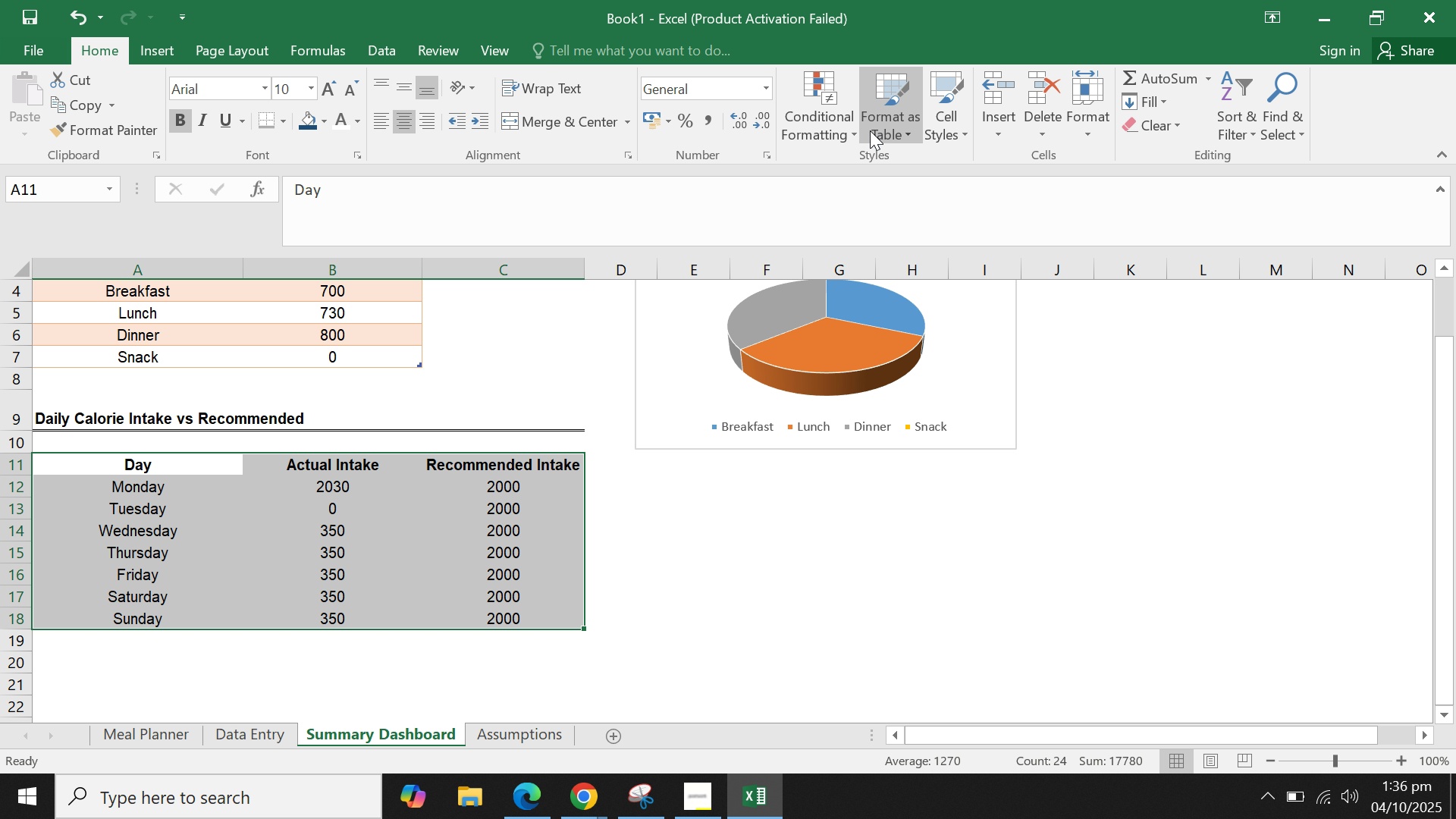 
left_click([338, 425])
 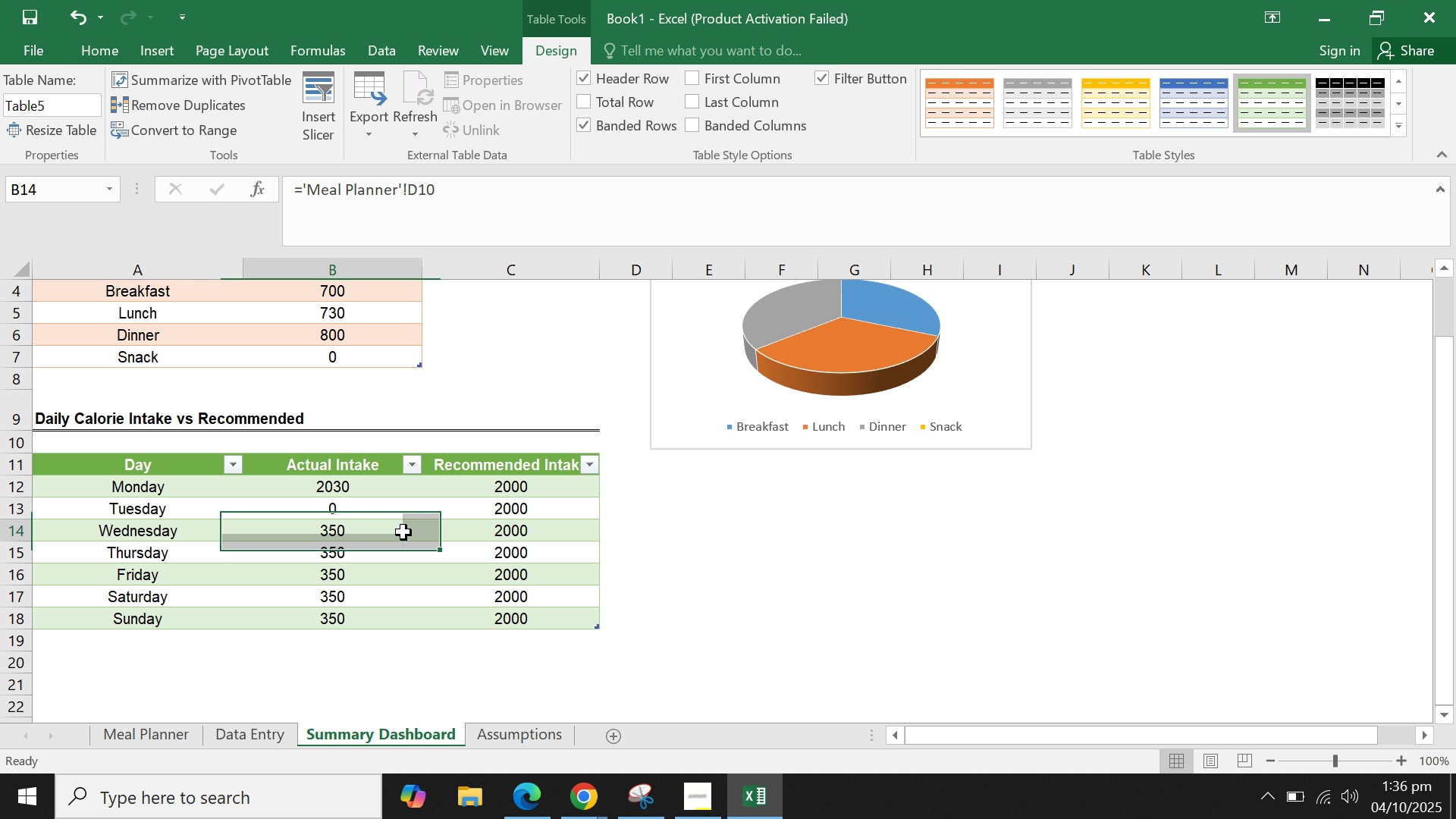 
double_click([523, 533])
 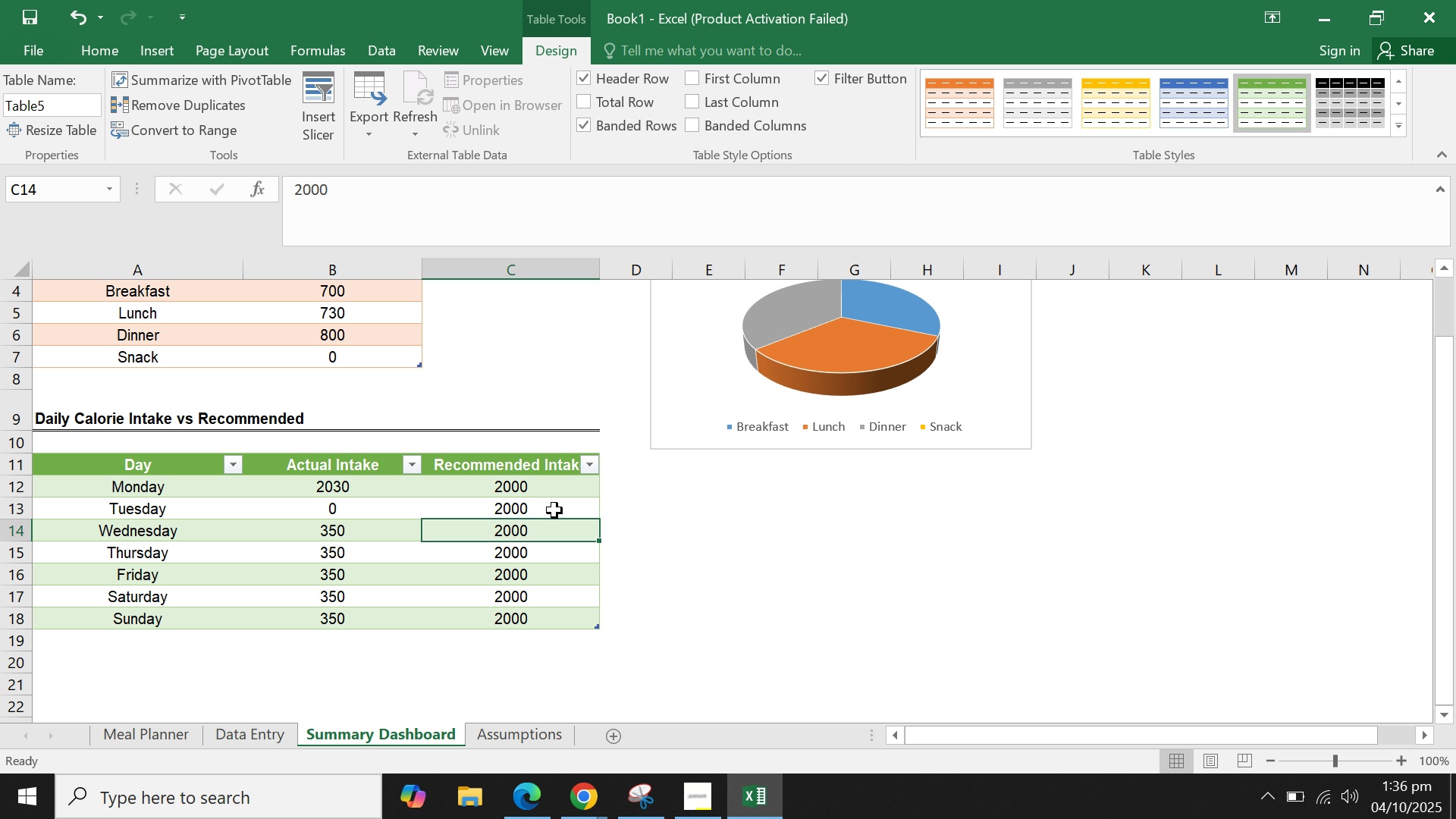 
scroll: coordinate [556, 501], scroll_direction: up, amount: 3.0
 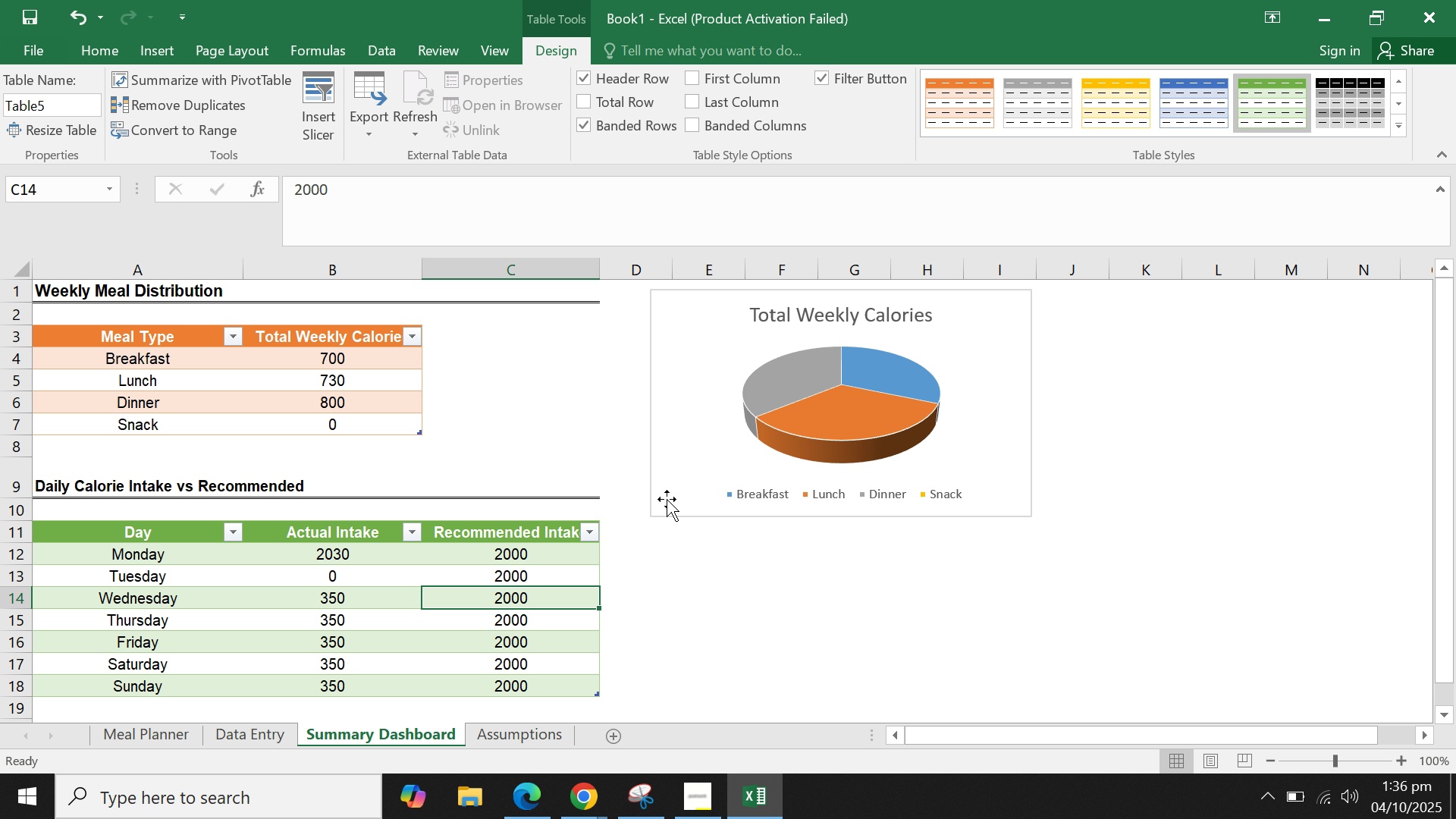 
left_click([670, 475])
 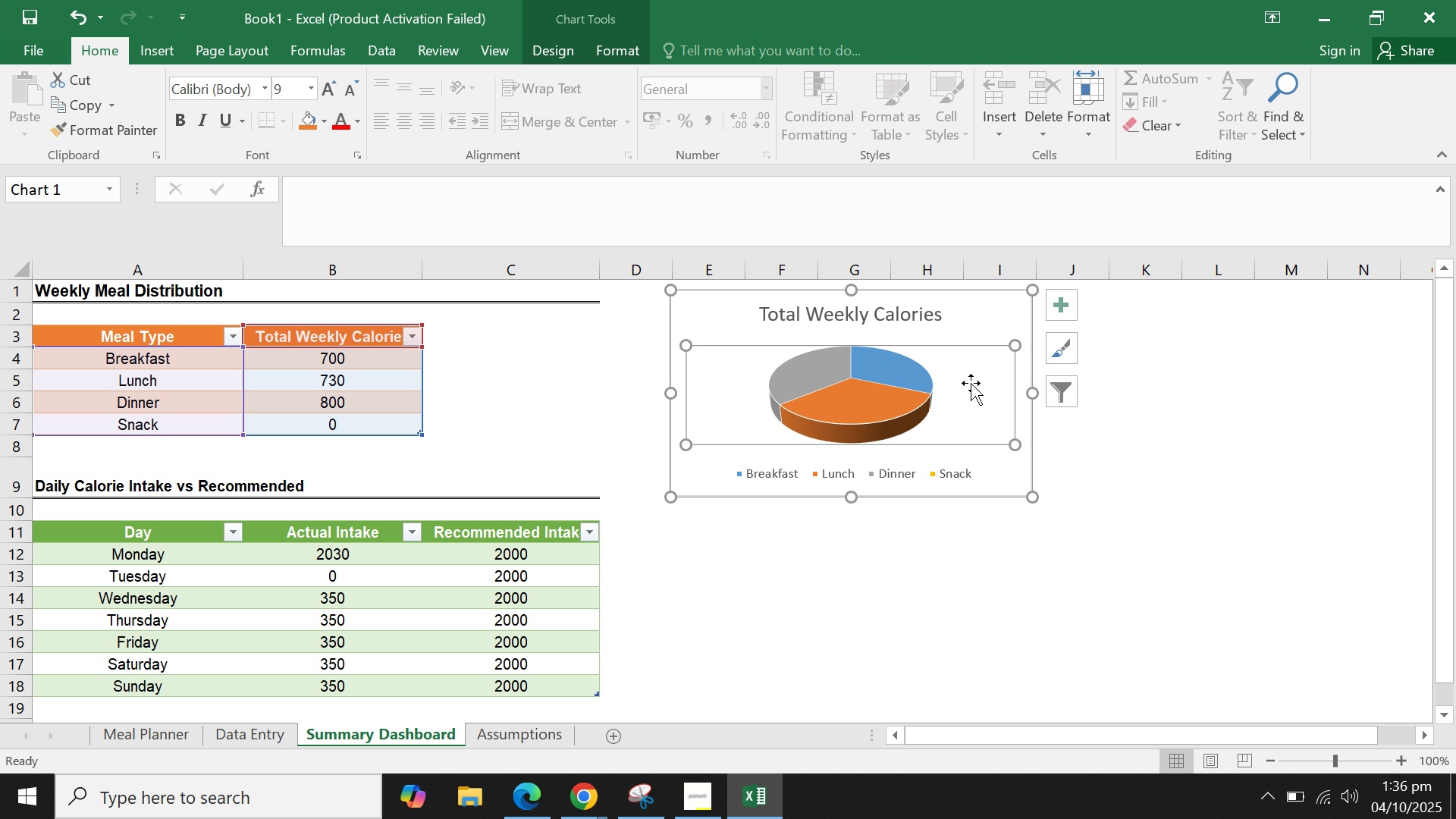 
wait(5.35)
 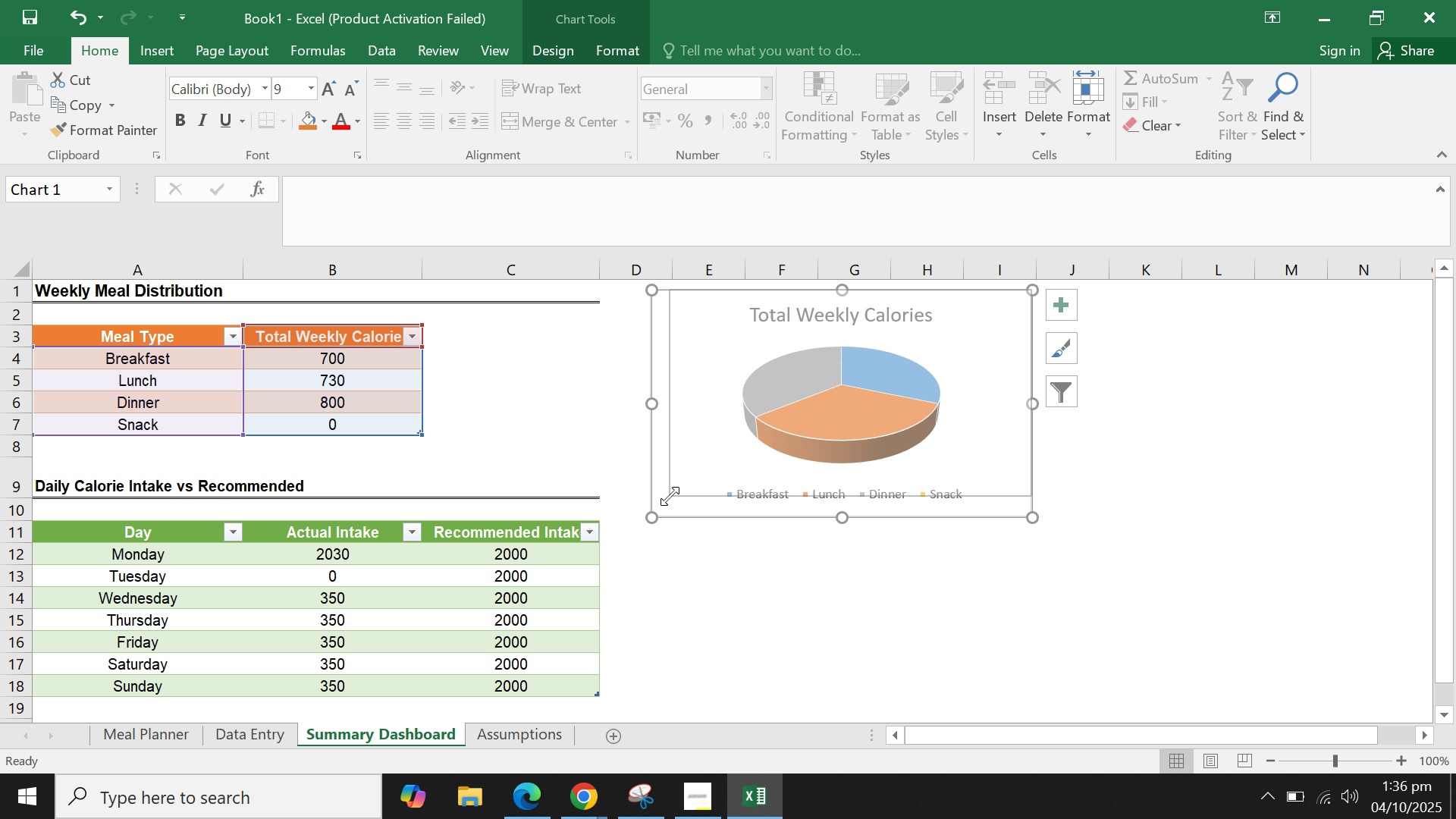 
key(Control+ControlLeft)
 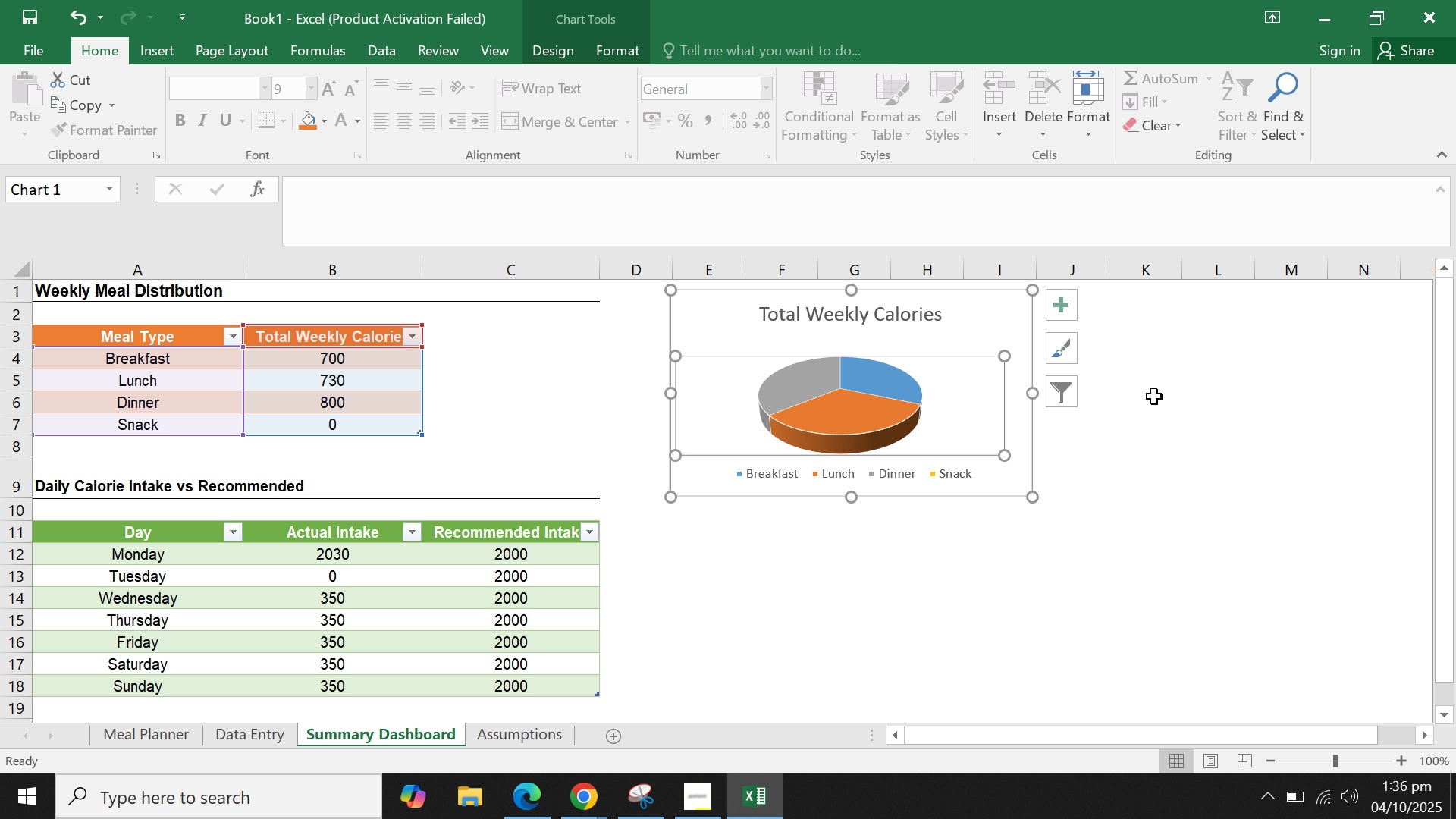 
key(Control+Z)
 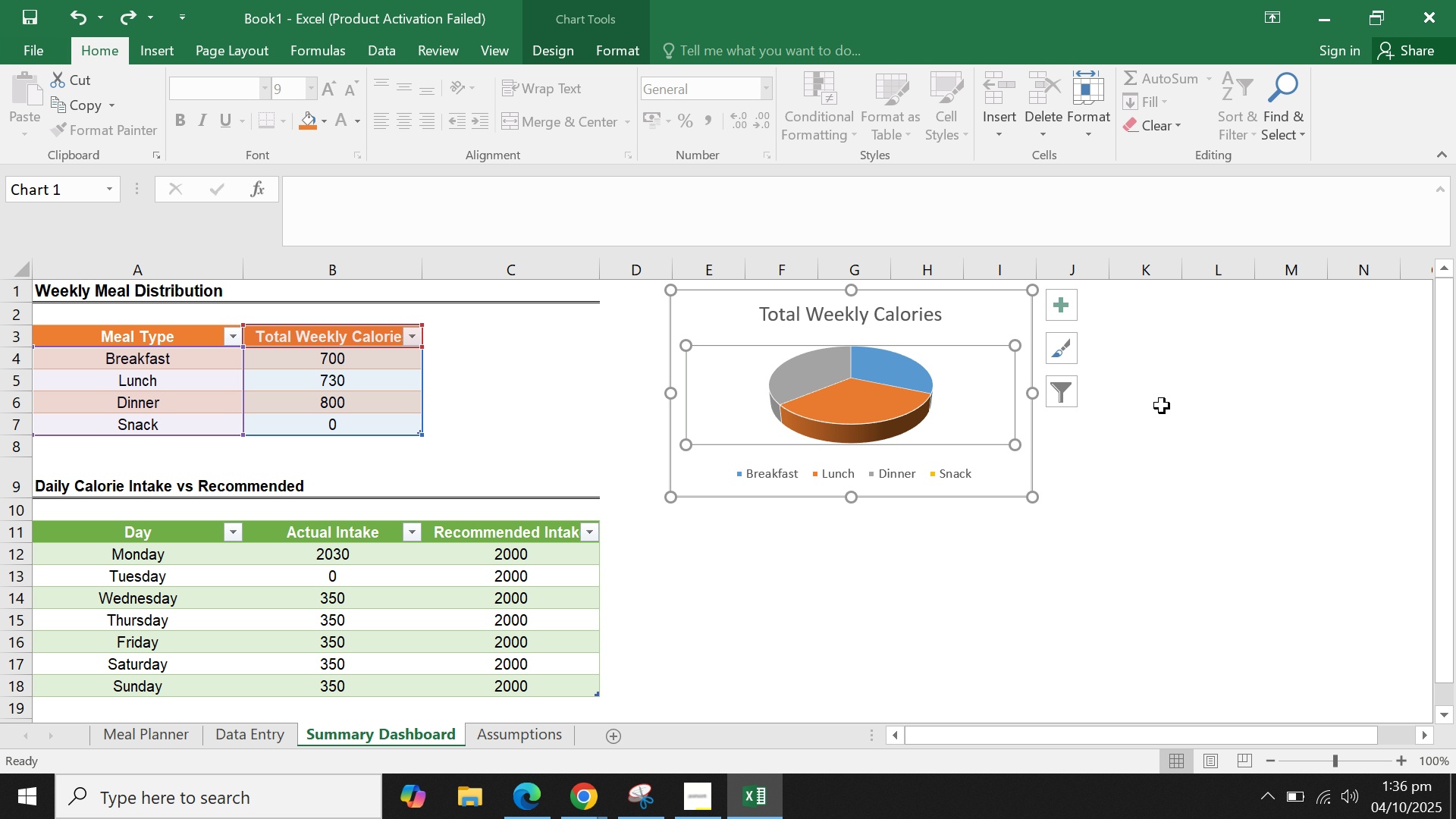 
left_click([1162, 406])
 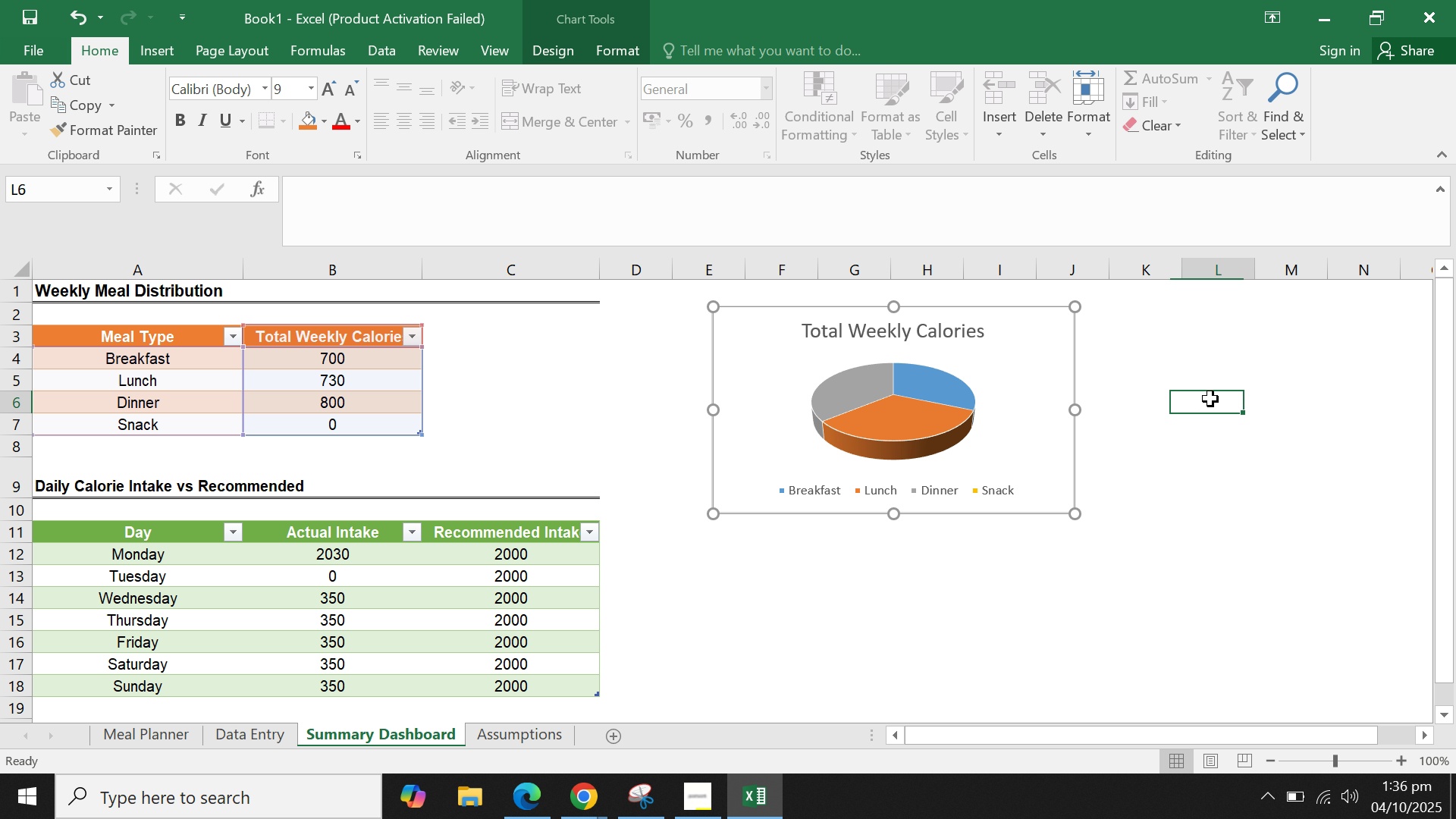 
scroll: coordinate [1200, 397], scroll_direction: down, amount: 1.0
 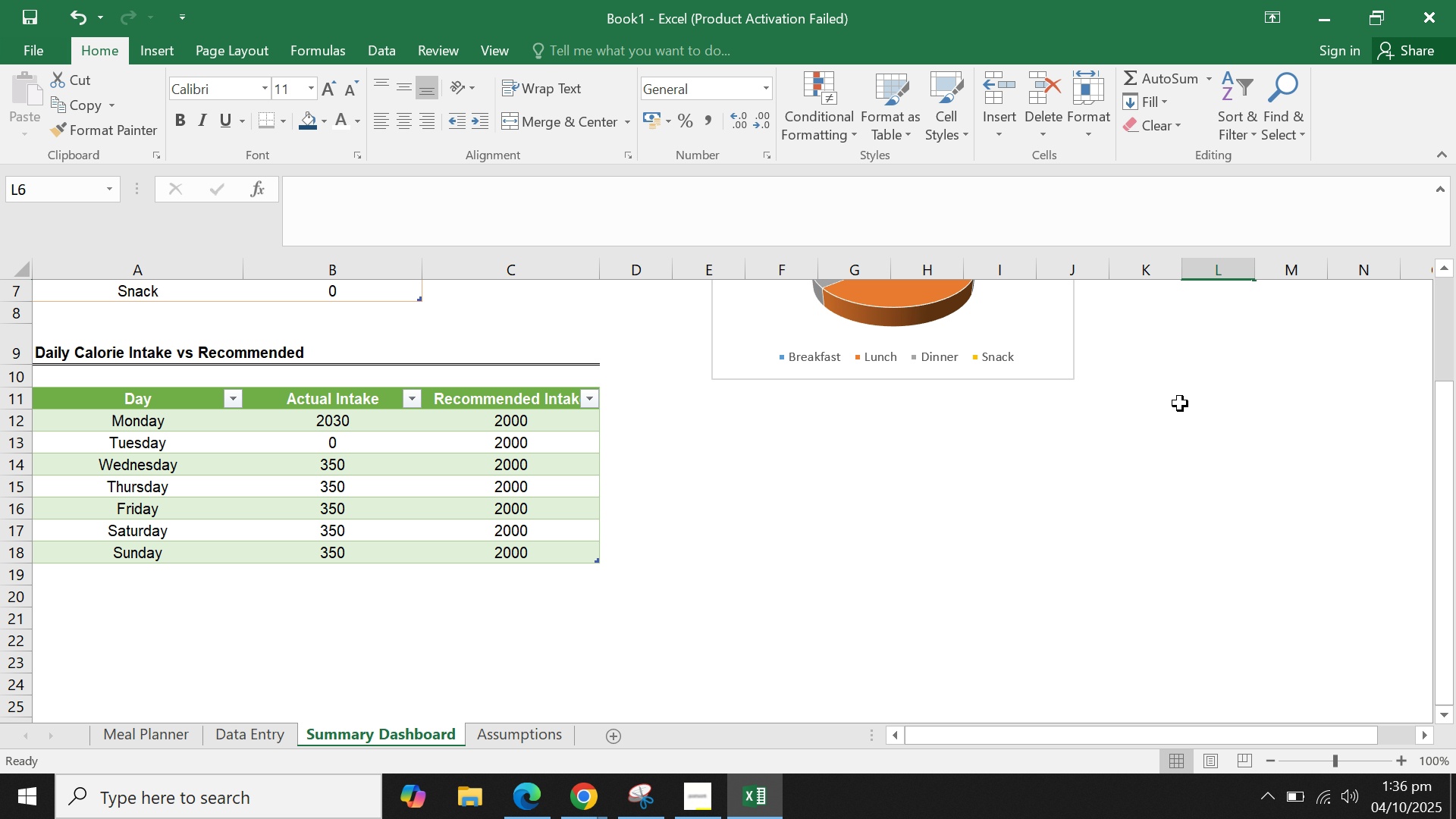 
scroll: coordinate [1178, 395], scroll_direction: up, amount: 1.0
 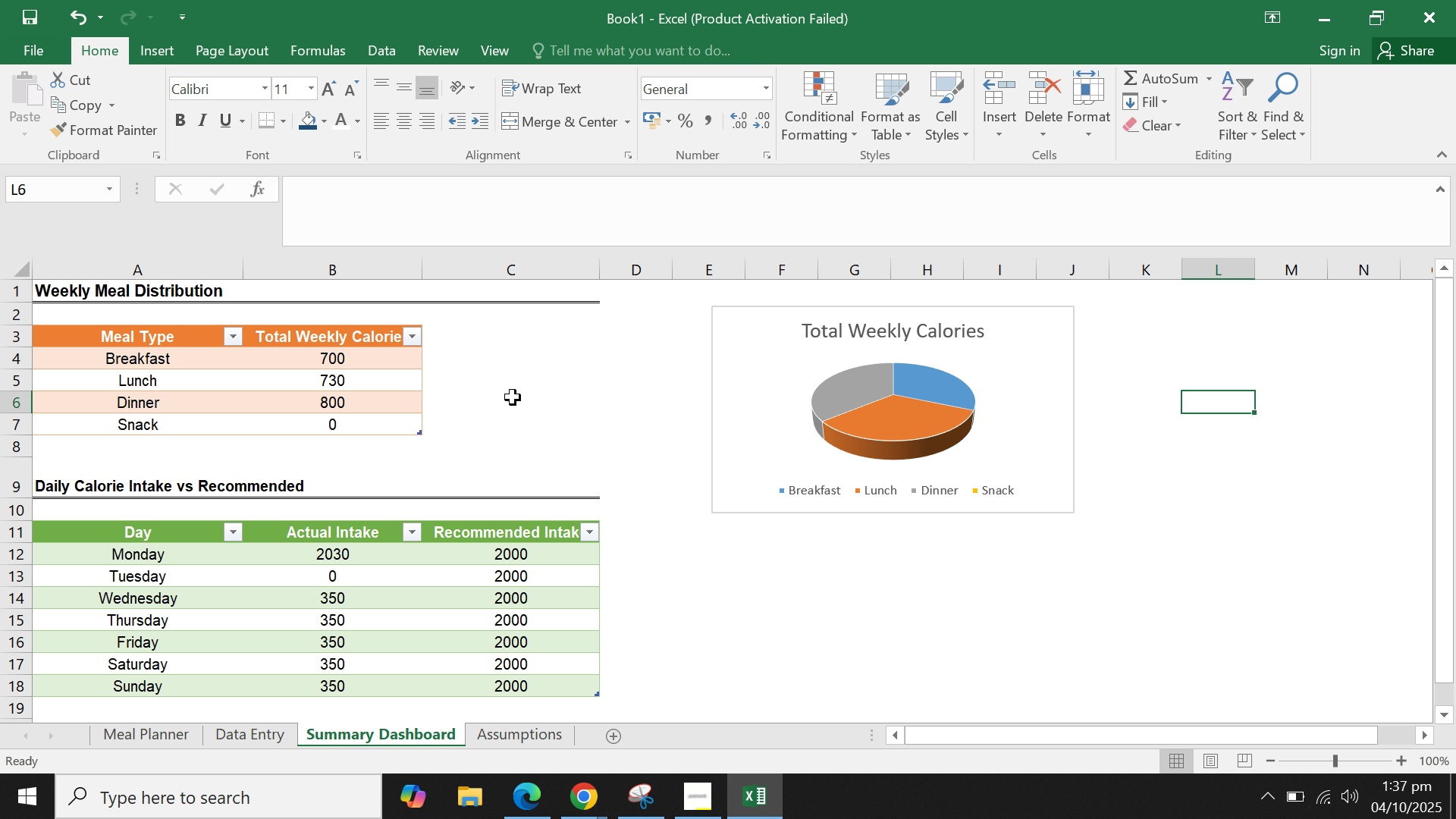 
scroll: coordinate [513, 397], scroll_direction: down, amount: 1.0
 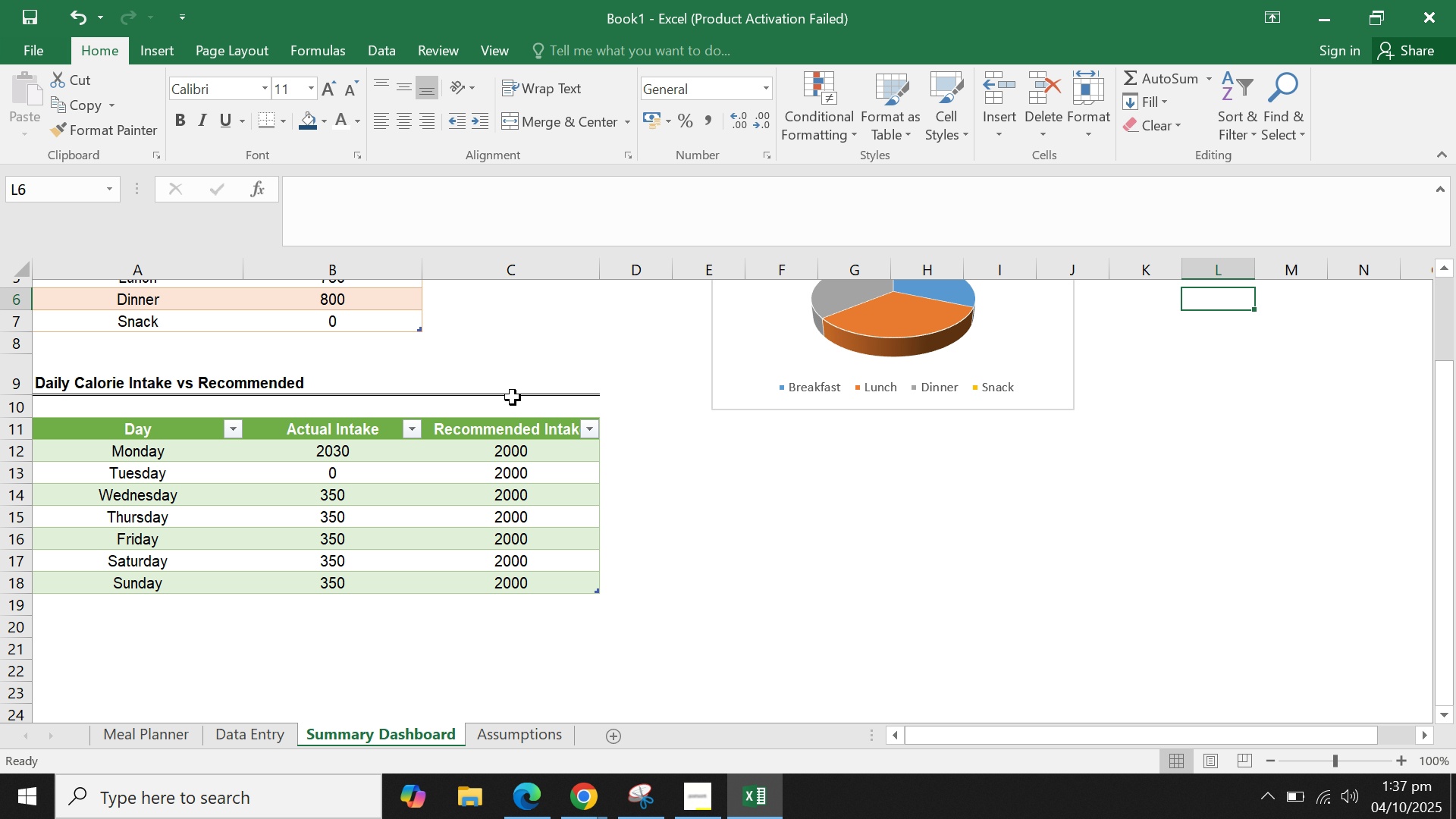 
scroll: coordinate [517, 415], scroll_direction: up, amount: 2.0
 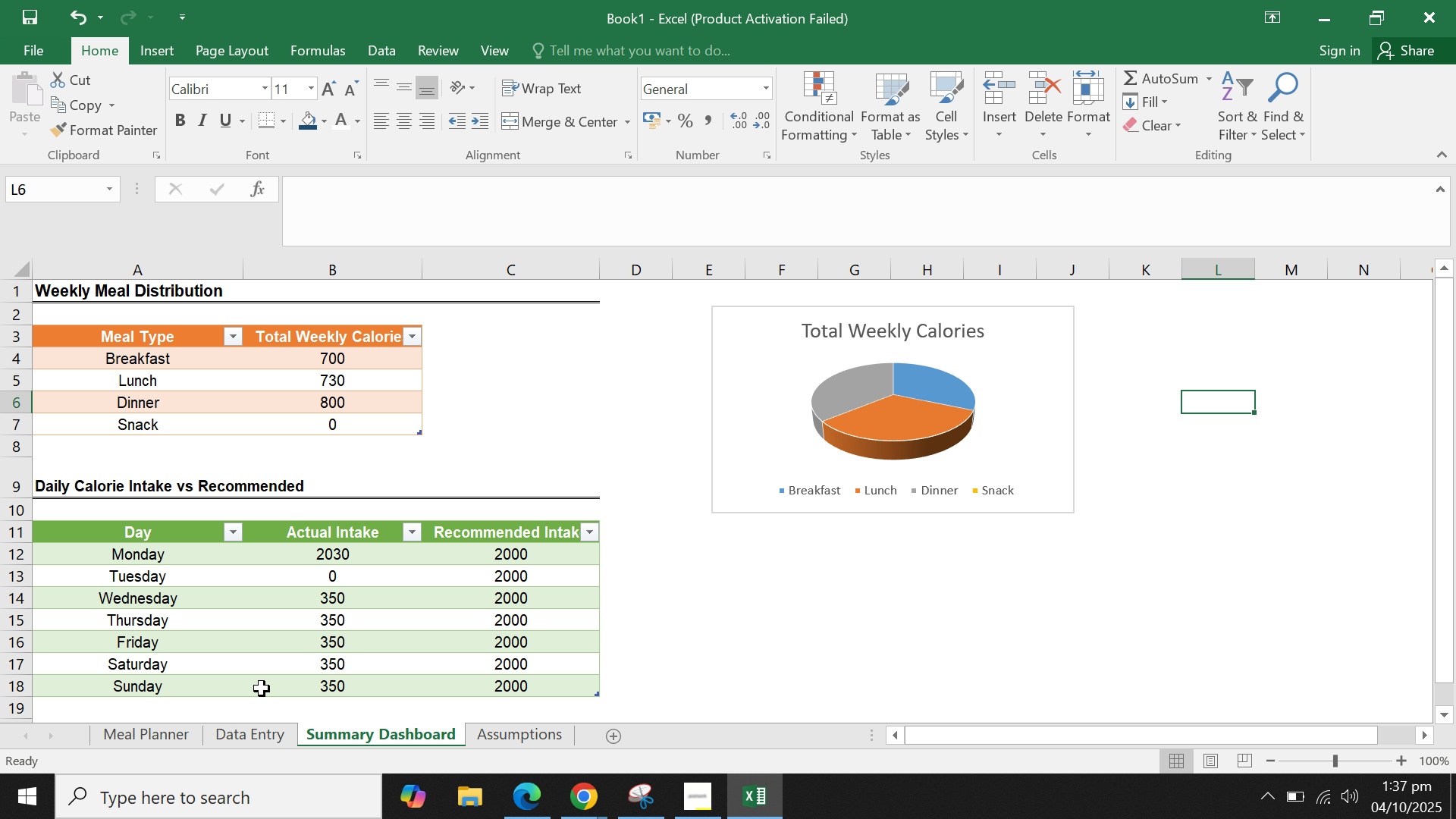 
left_click([168, 739])
 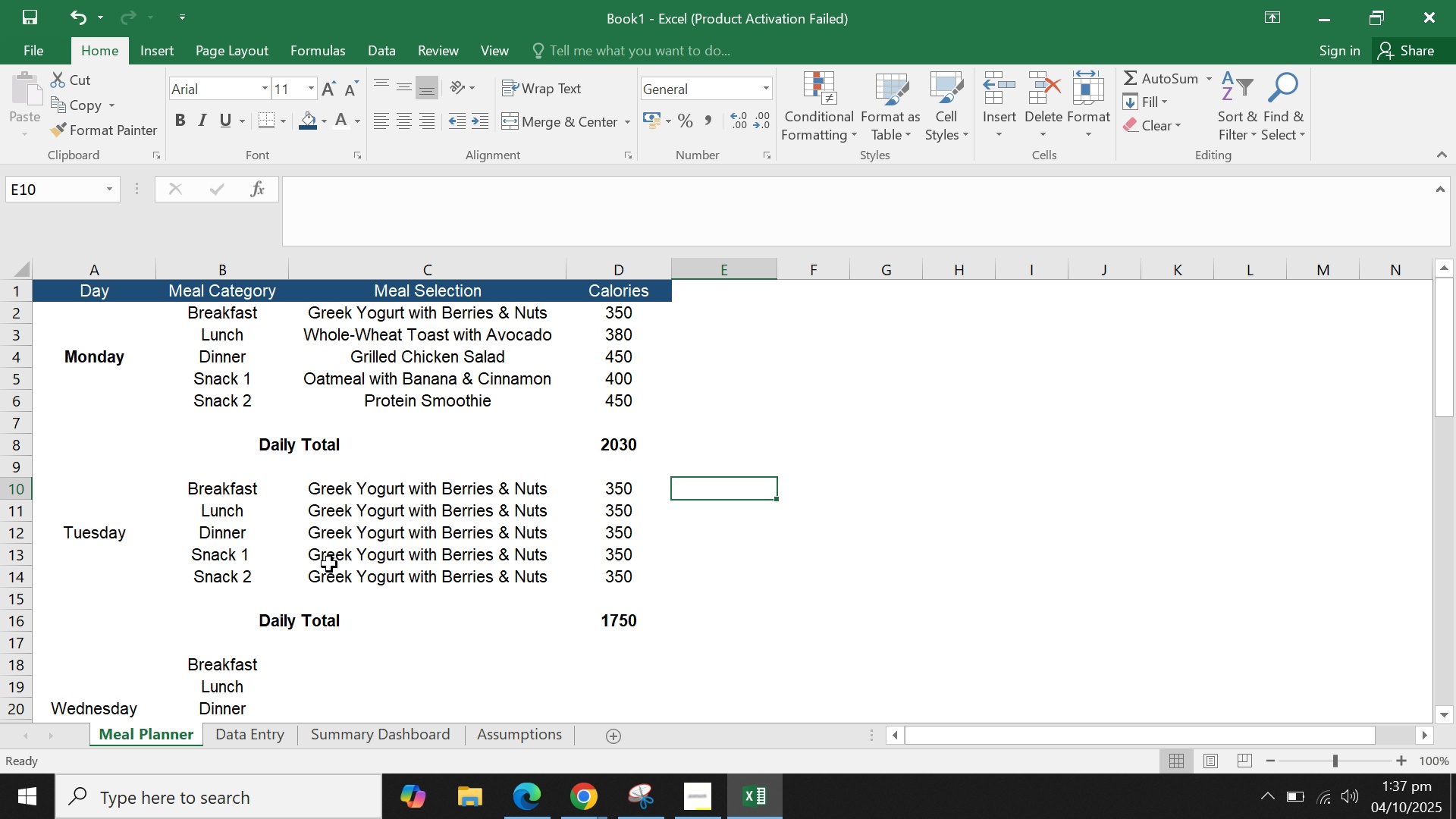 
scroll: coordinate [329, 564], scroll_direction: up, amount: 3.0
 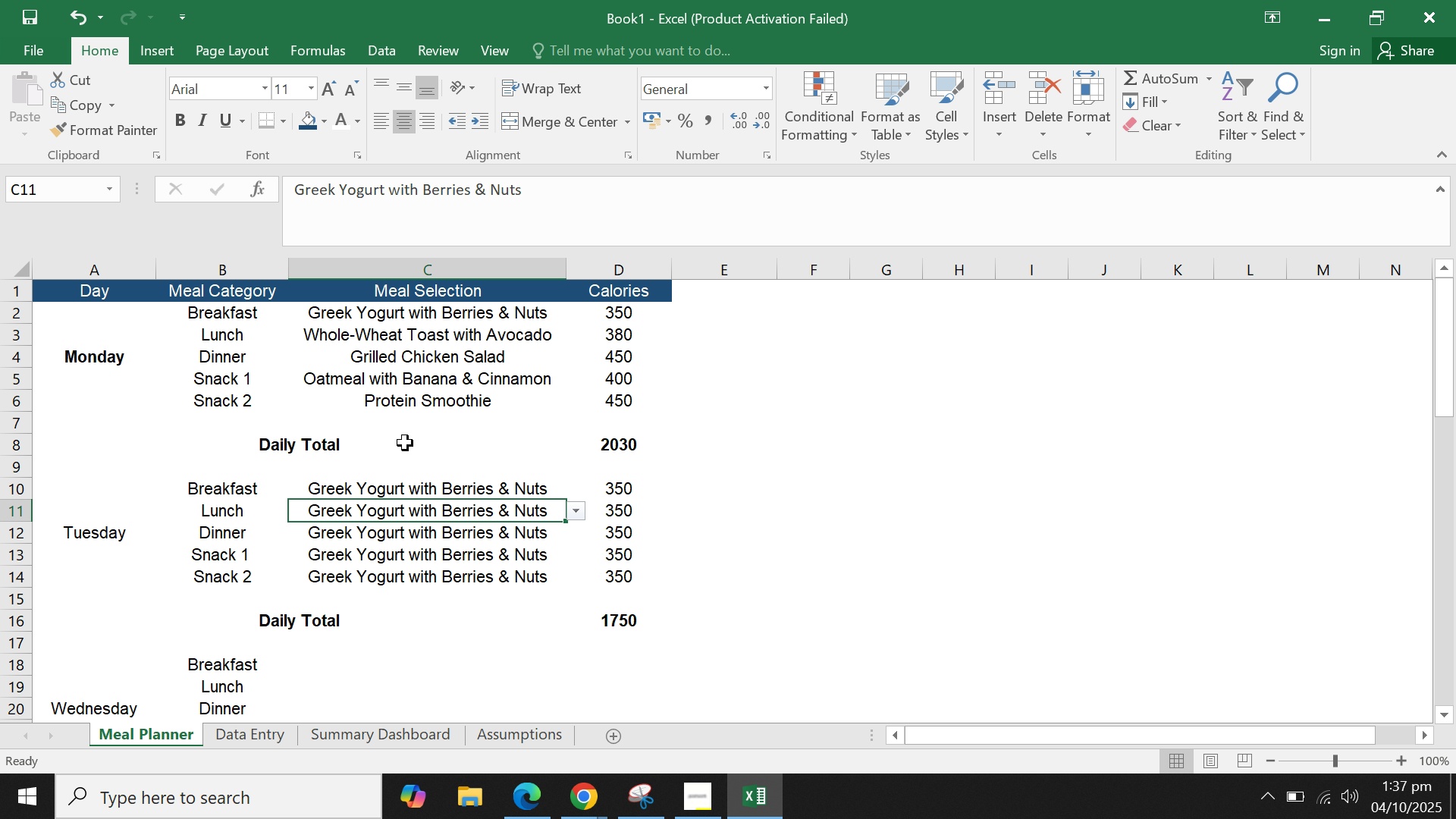 
double_click([406, 438])
 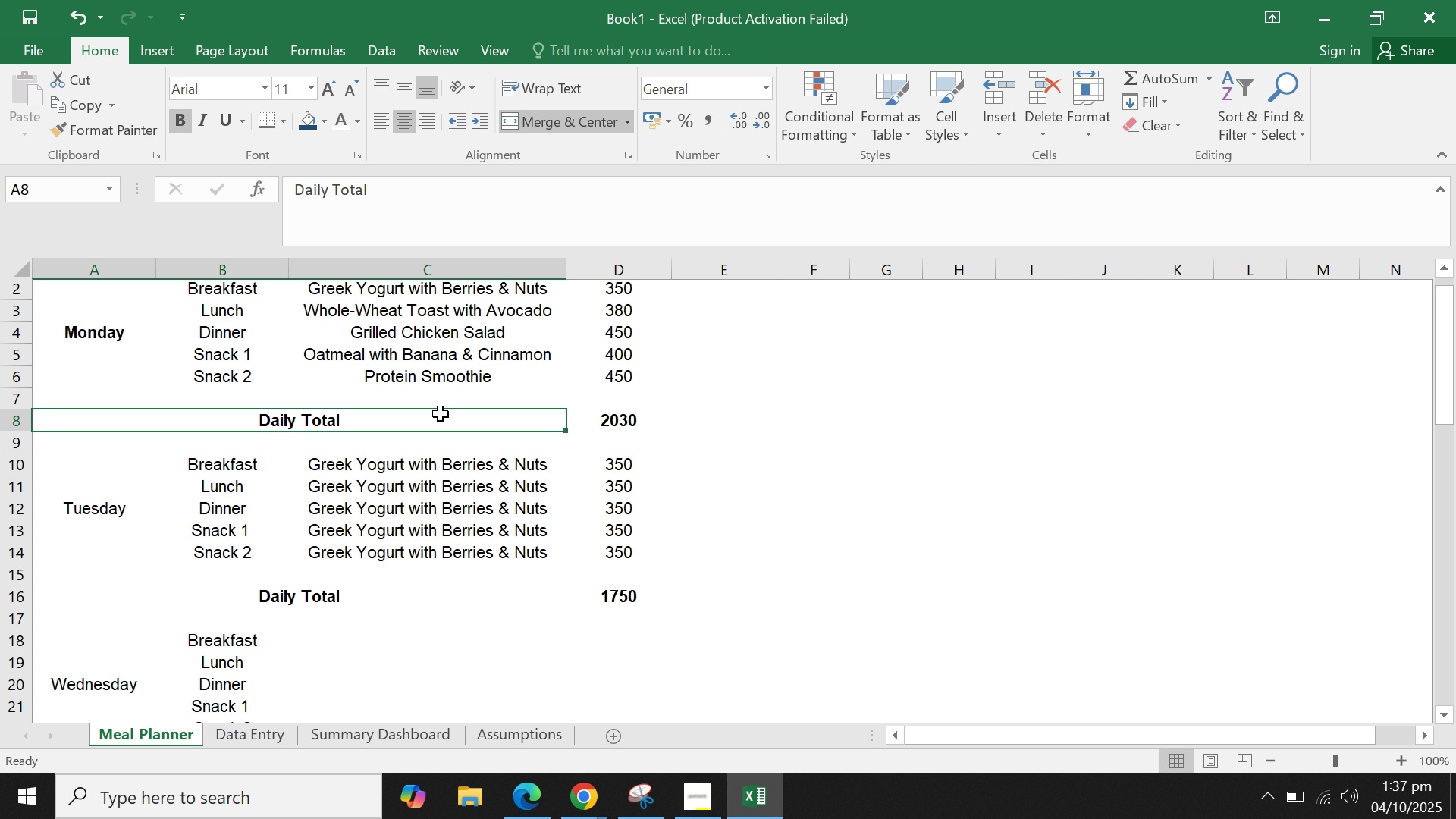 
scroll: coordinate [442, 416], scroll_direction: down, amount: 11.0
 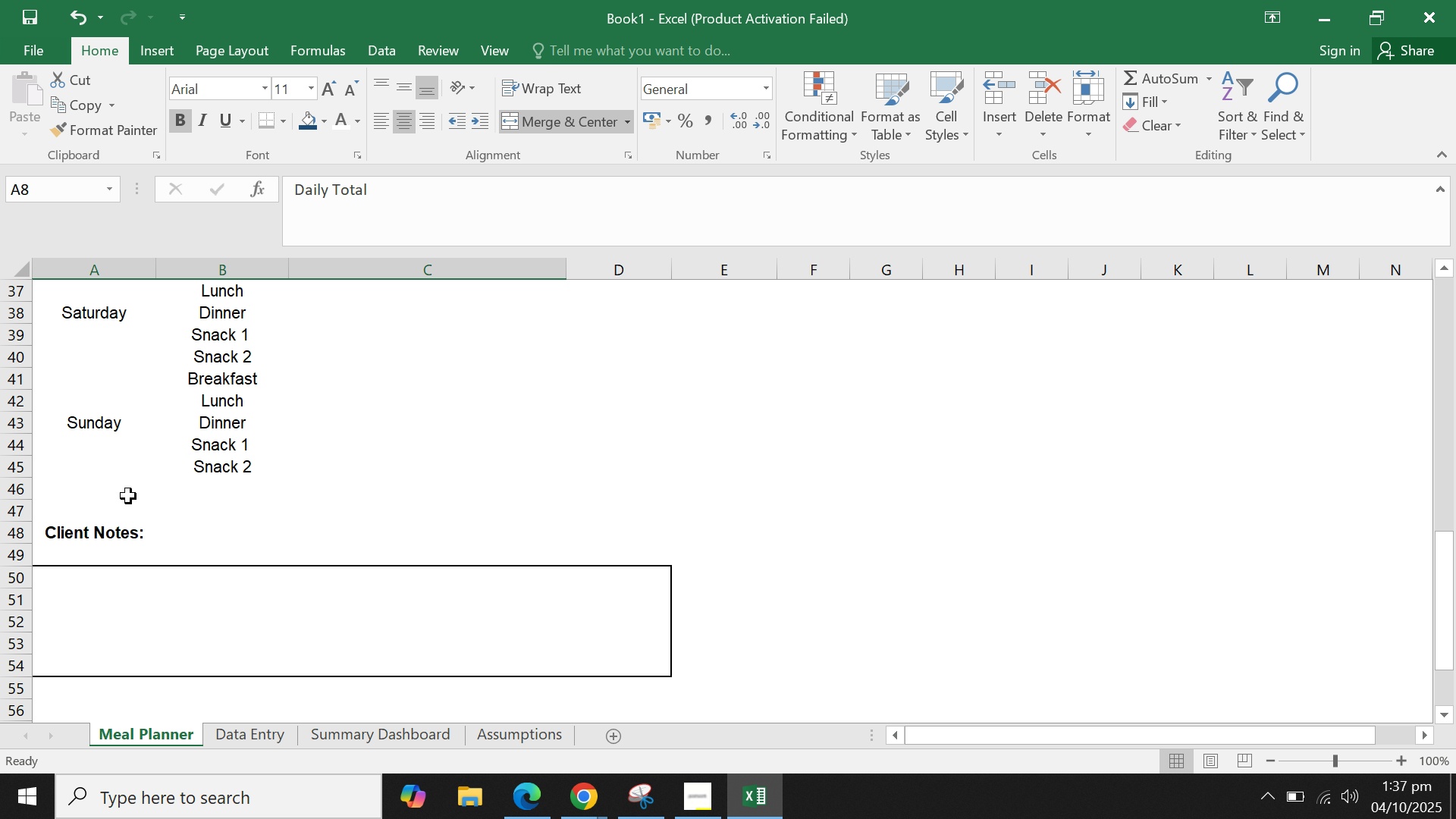 
scroll: coordinate [521, 469], scroll_direction: up, amount: 12.0
 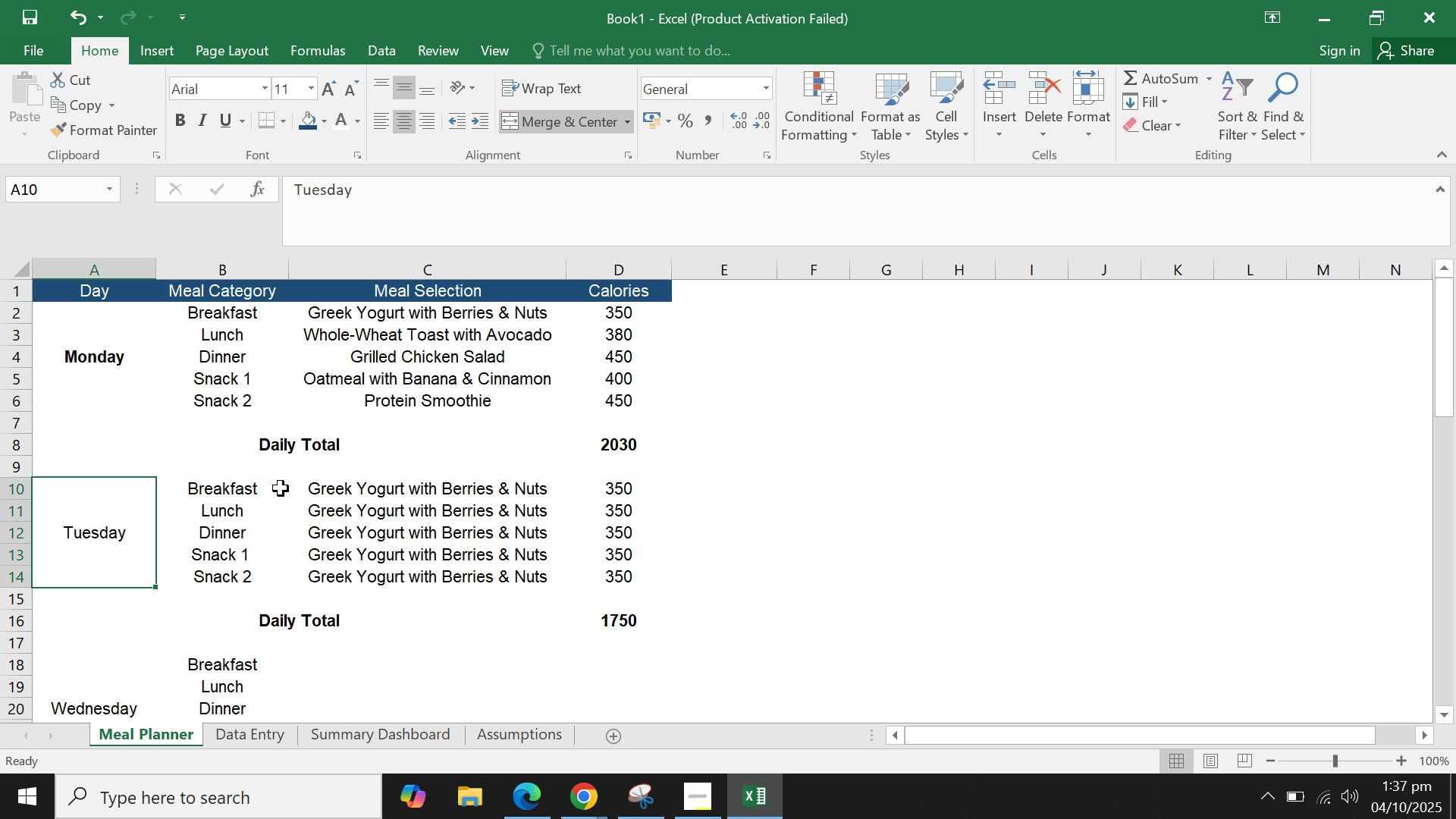 
scroll: coordinate [281, 488], scroll_direction: down, amount: 1.0
 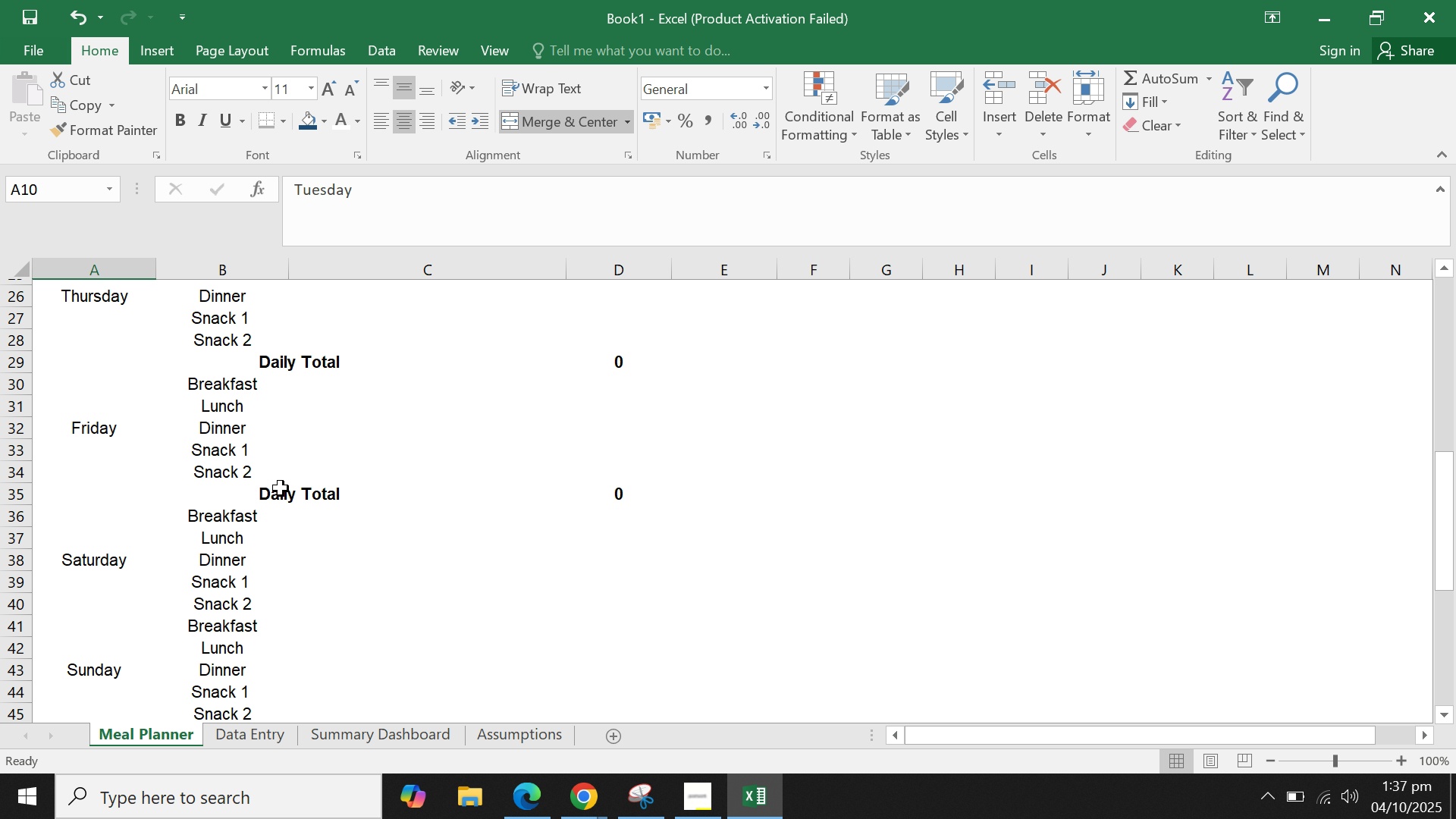 
scroll: coordinate [288, 467], scroll_direction: up, amount: 6.0
 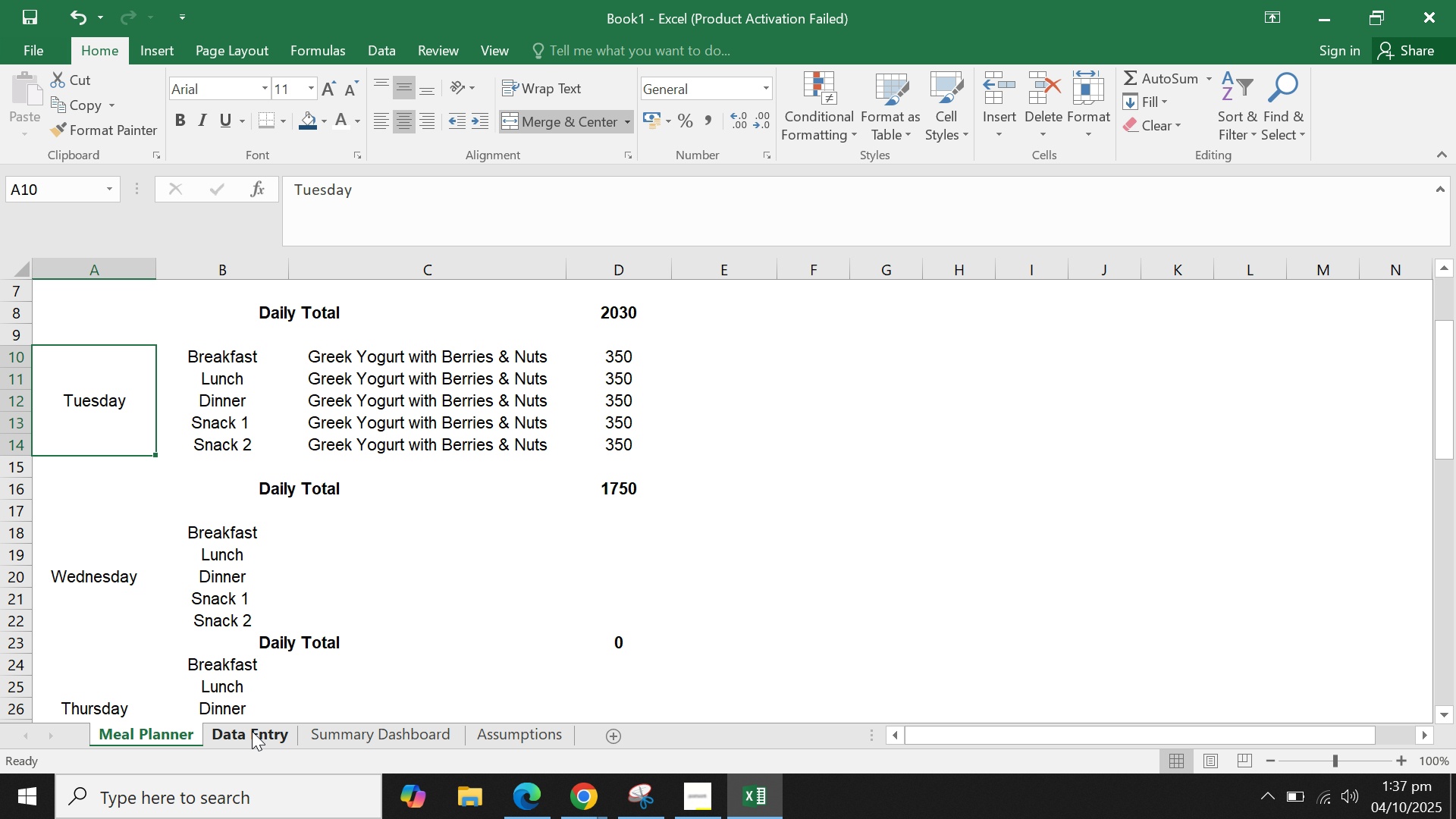 
left_click([252, 731])
 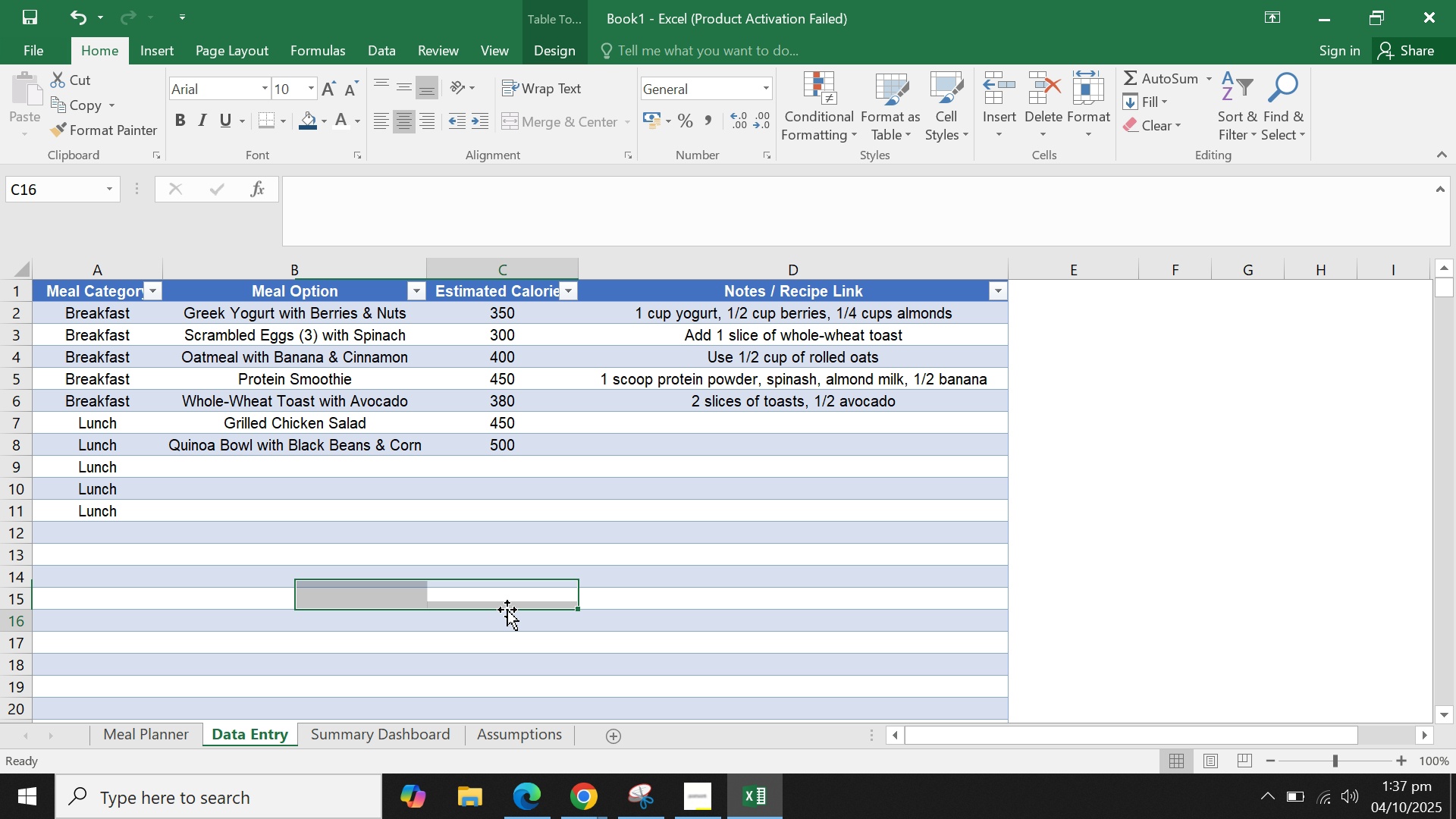 
left_click([507, 610])
 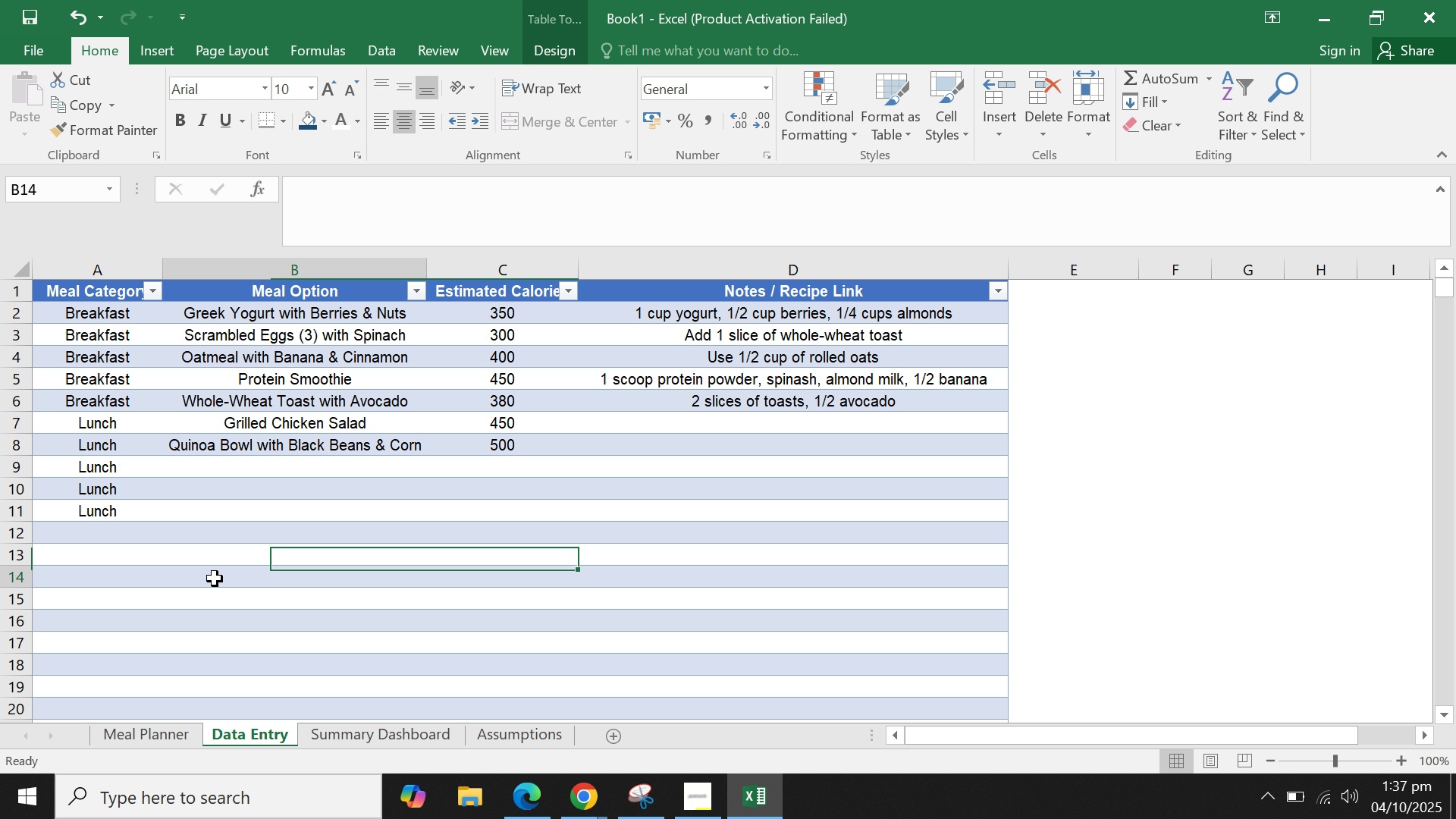 
triple_click([215, 579])
 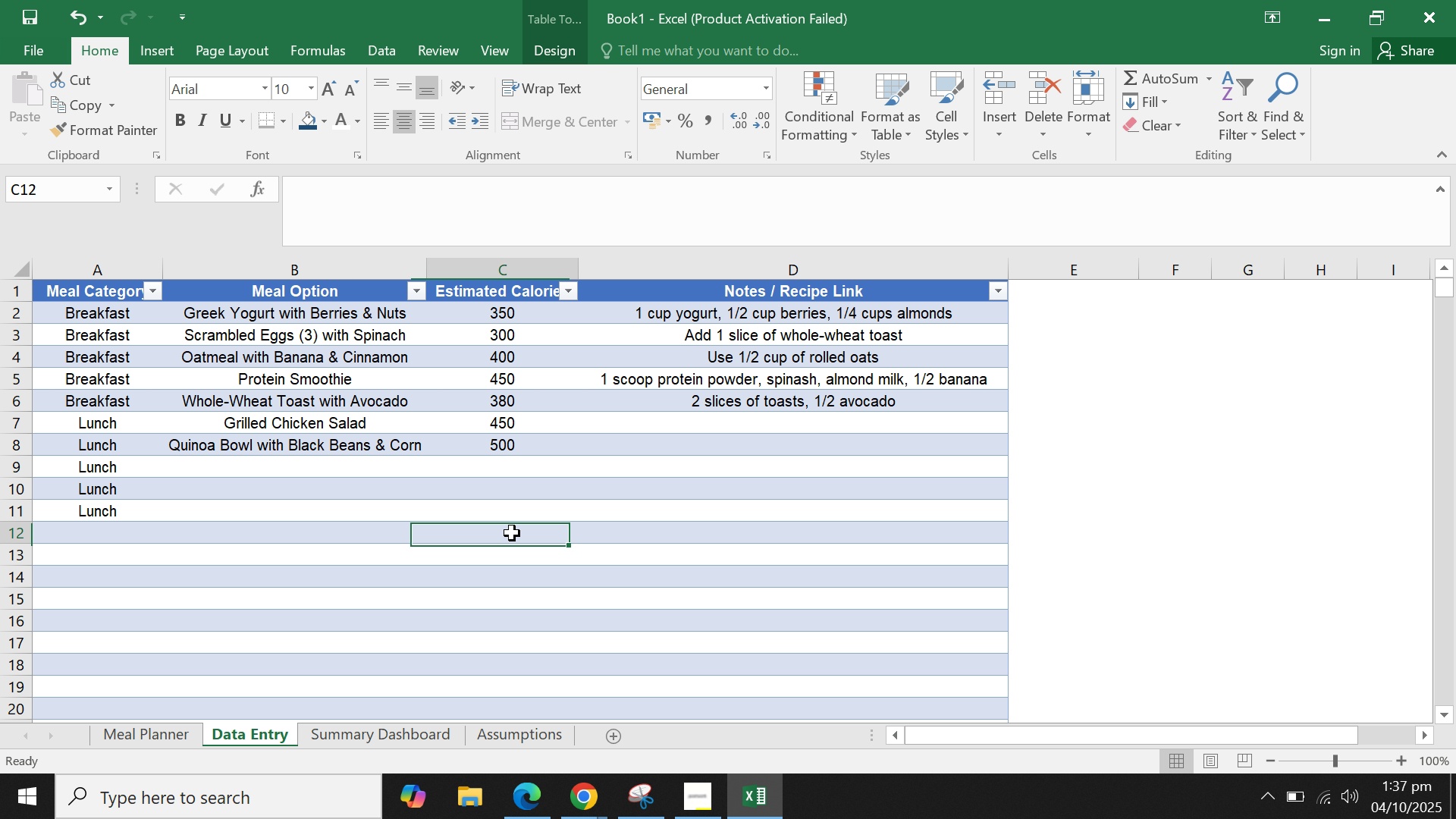 
triple_click([512, 533])
 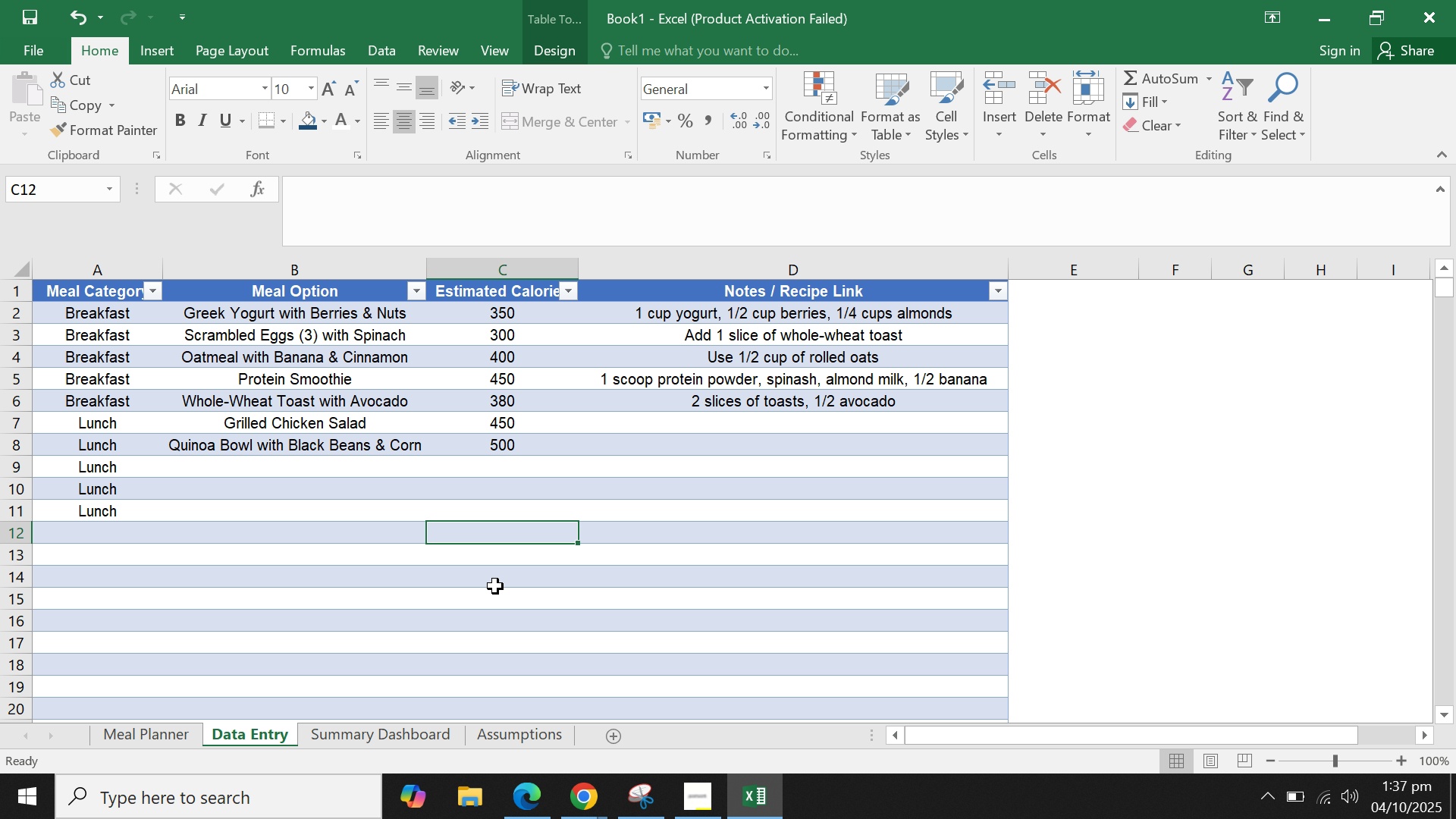 
scroll: coordinate [500, 577], scroll_direction: up, amount: 7.0
 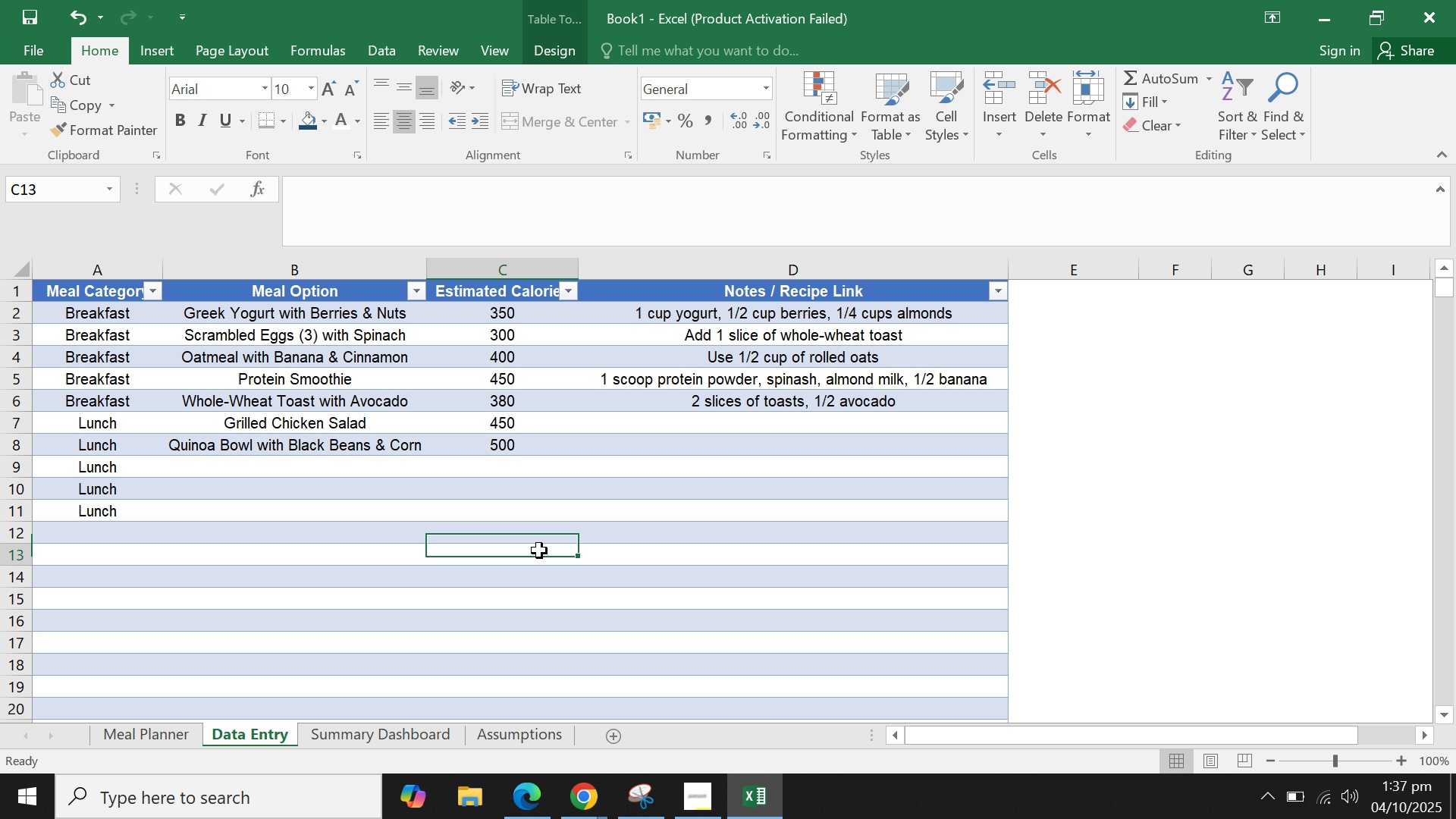 
left_click([539, 551])
 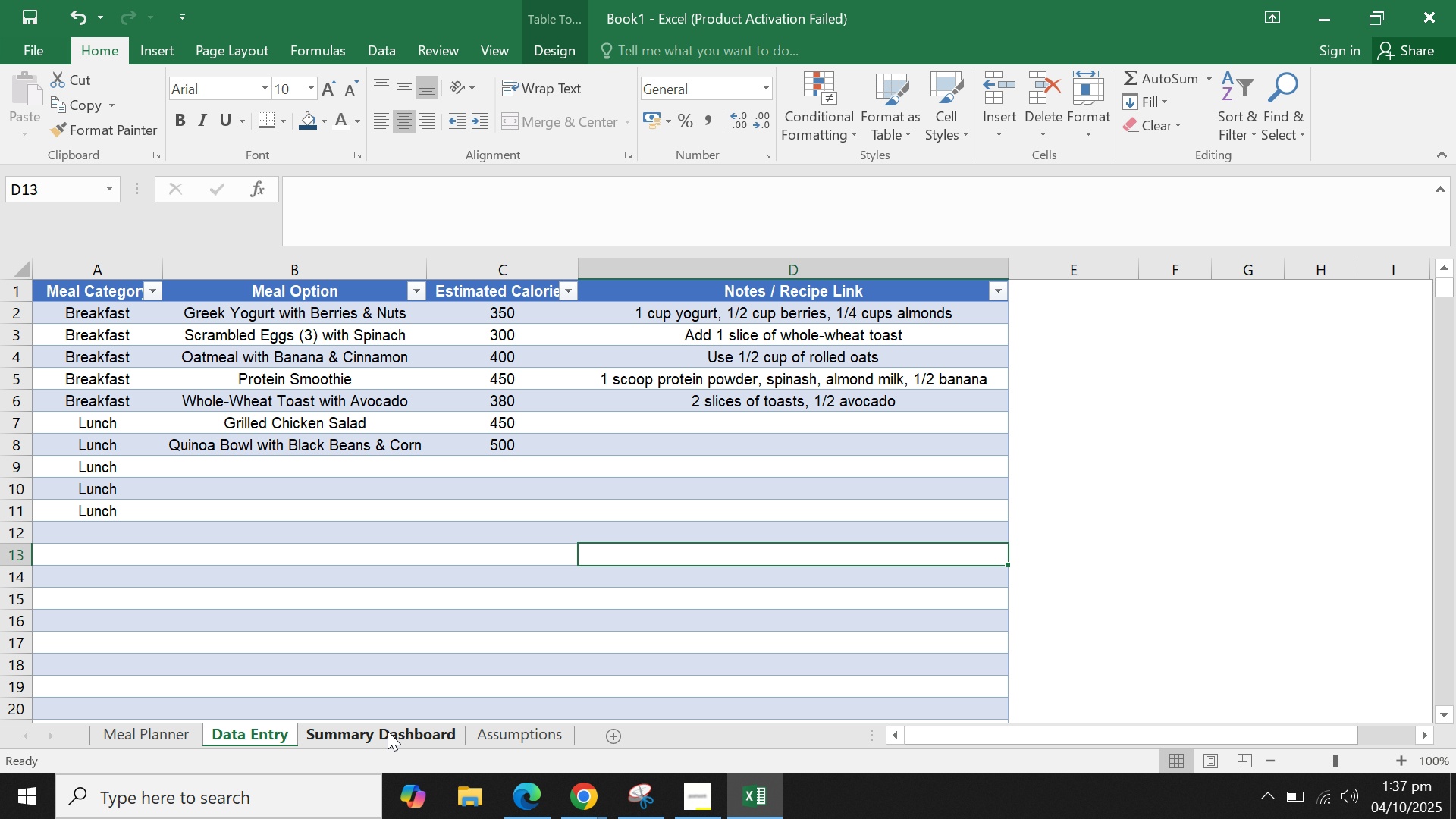 
left_click([387, 729])
 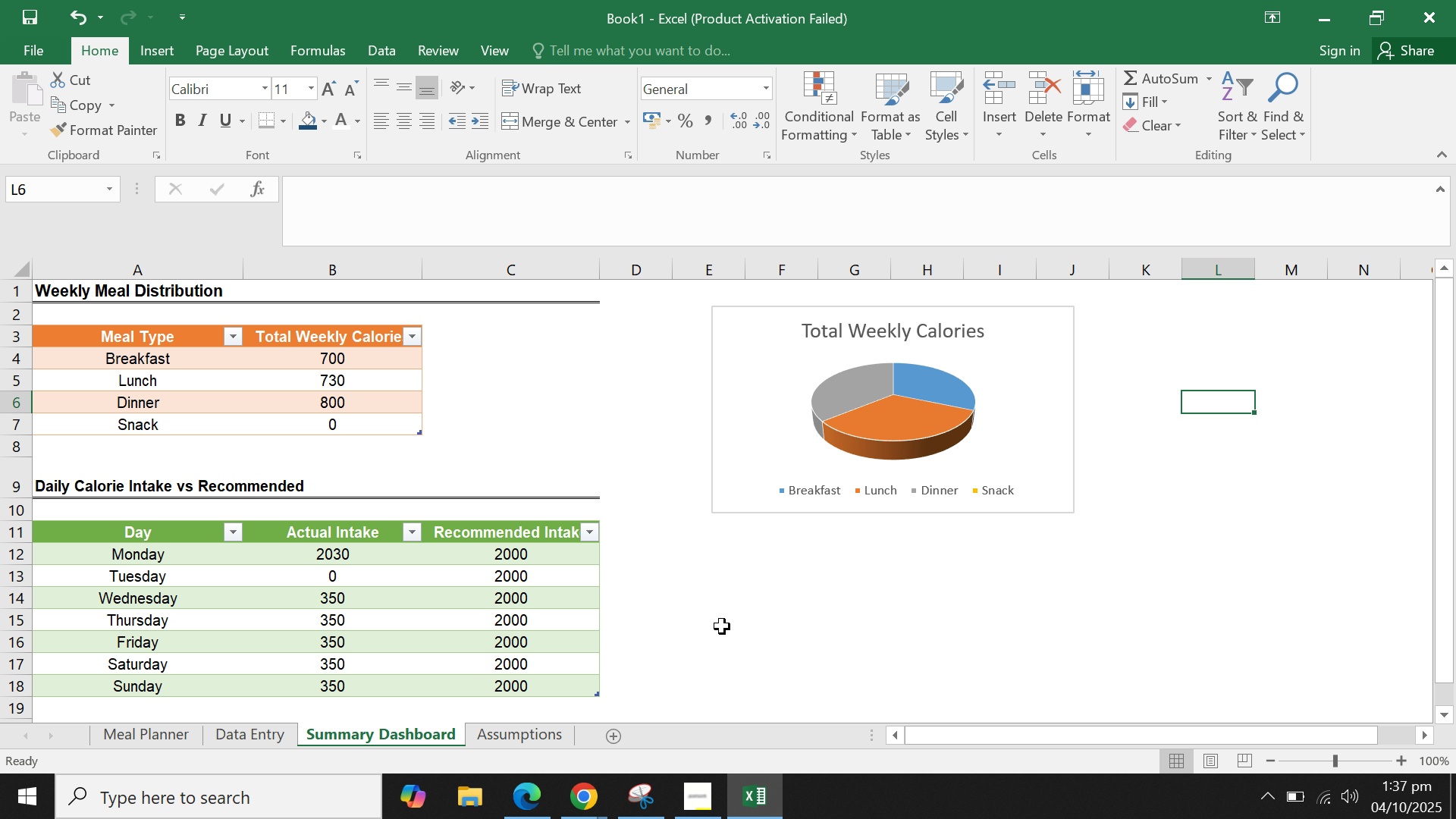 
left_click([722, 626])
 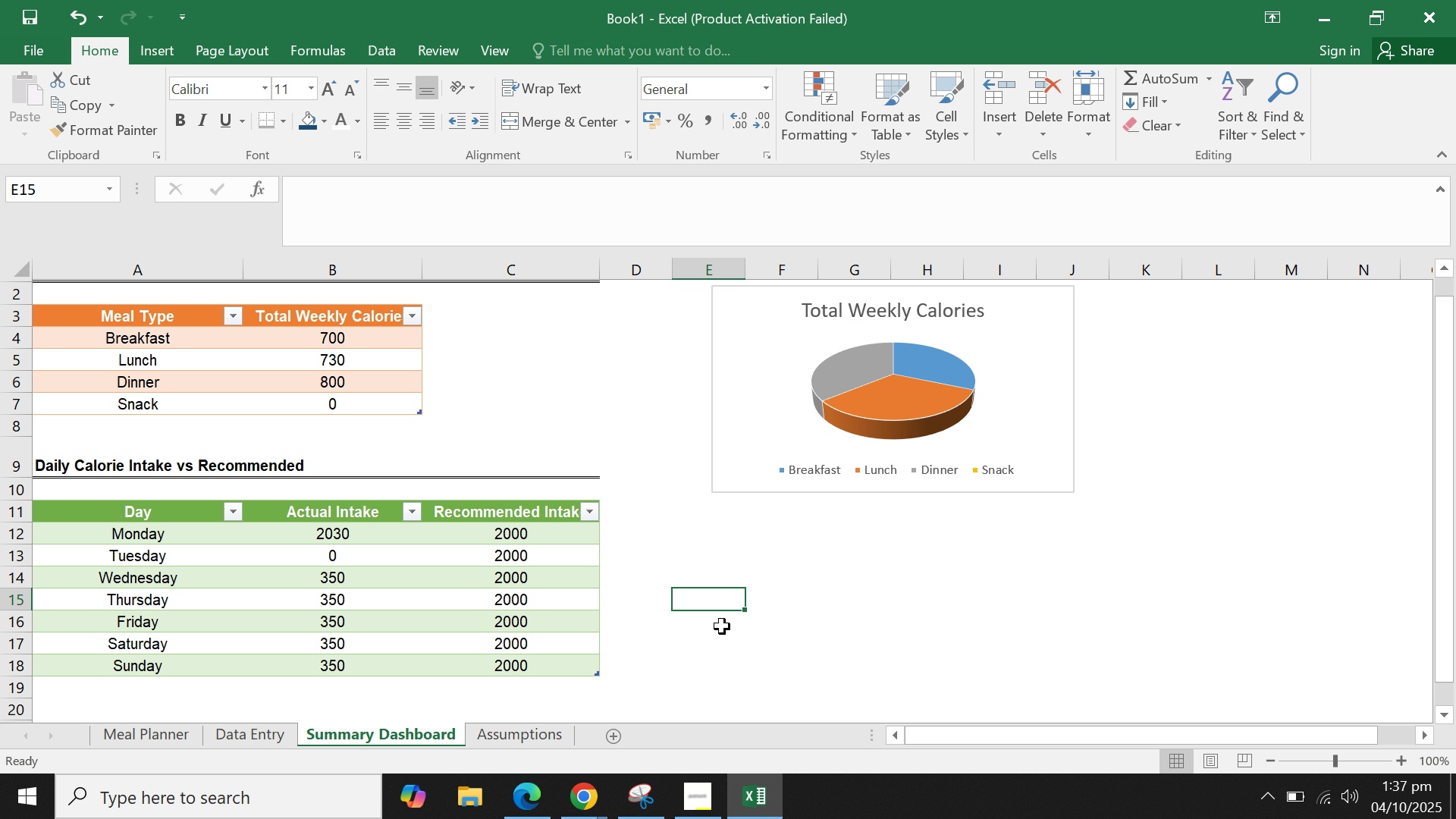 
scroll: coordinate [722, 626], scroll_direction: down, amount: 1.0
 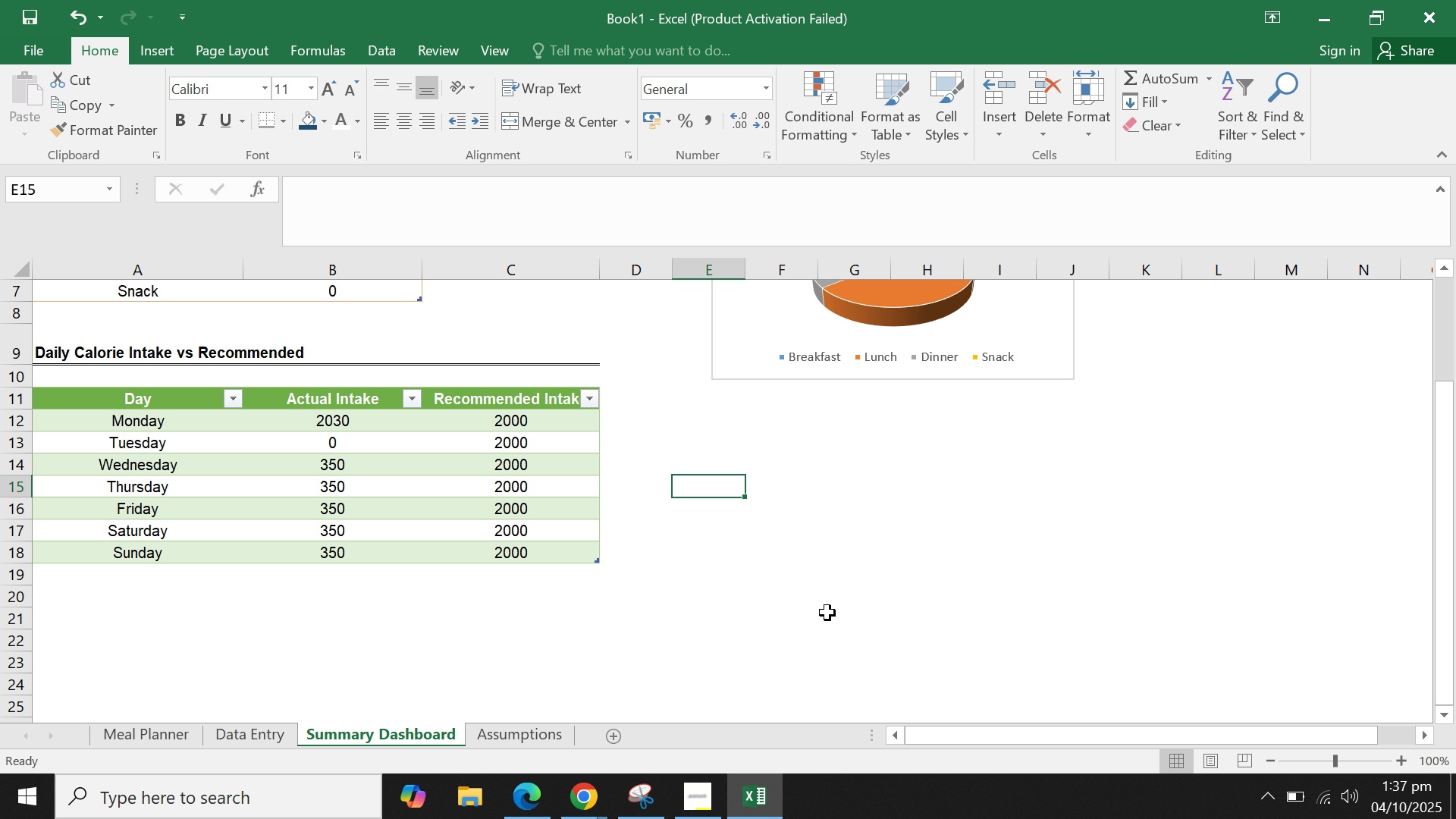 
scroll: coordinate [827, 610], scroll_direction: up, amount: 1.0
 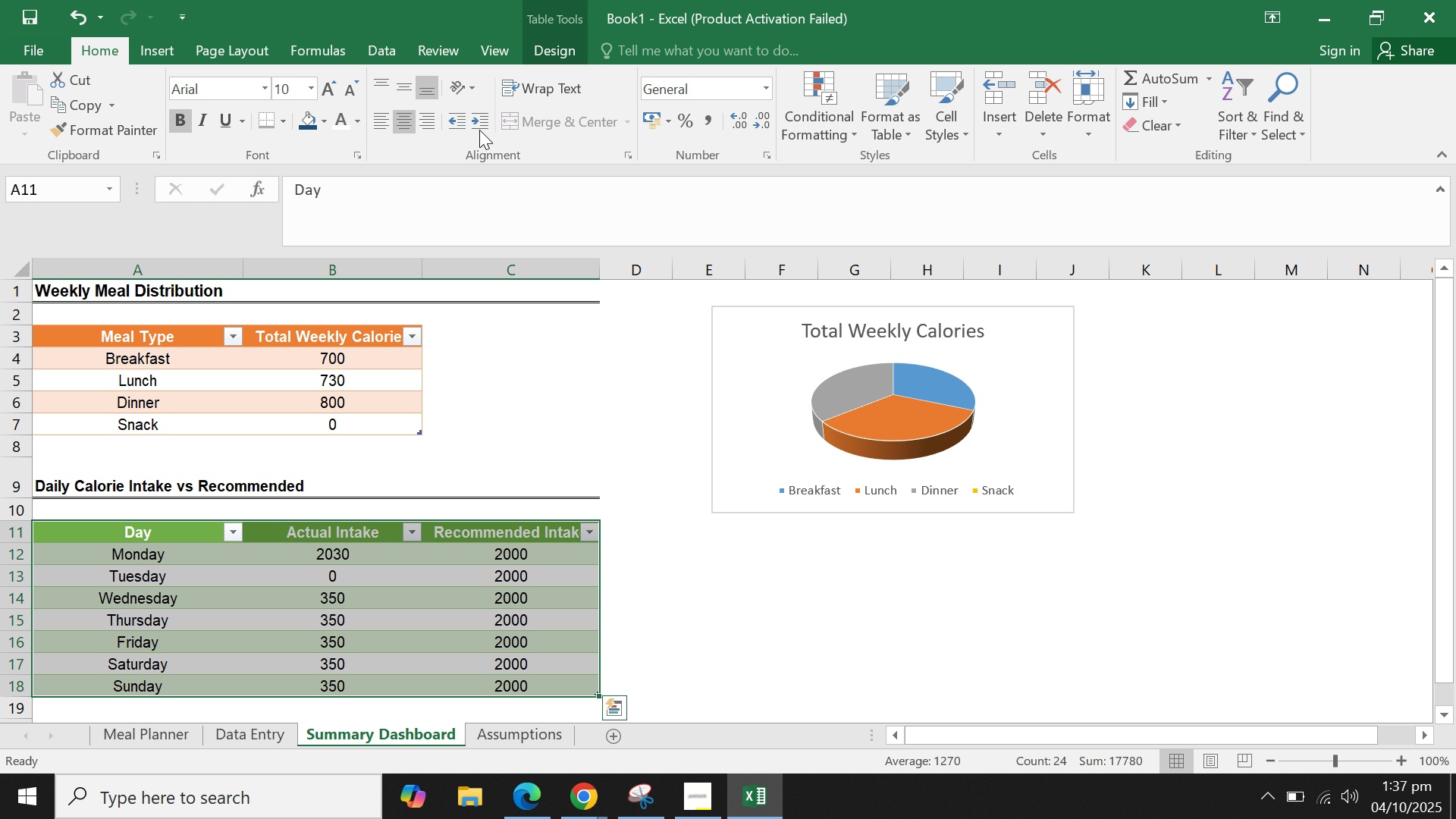 
left_click([153, 44])
 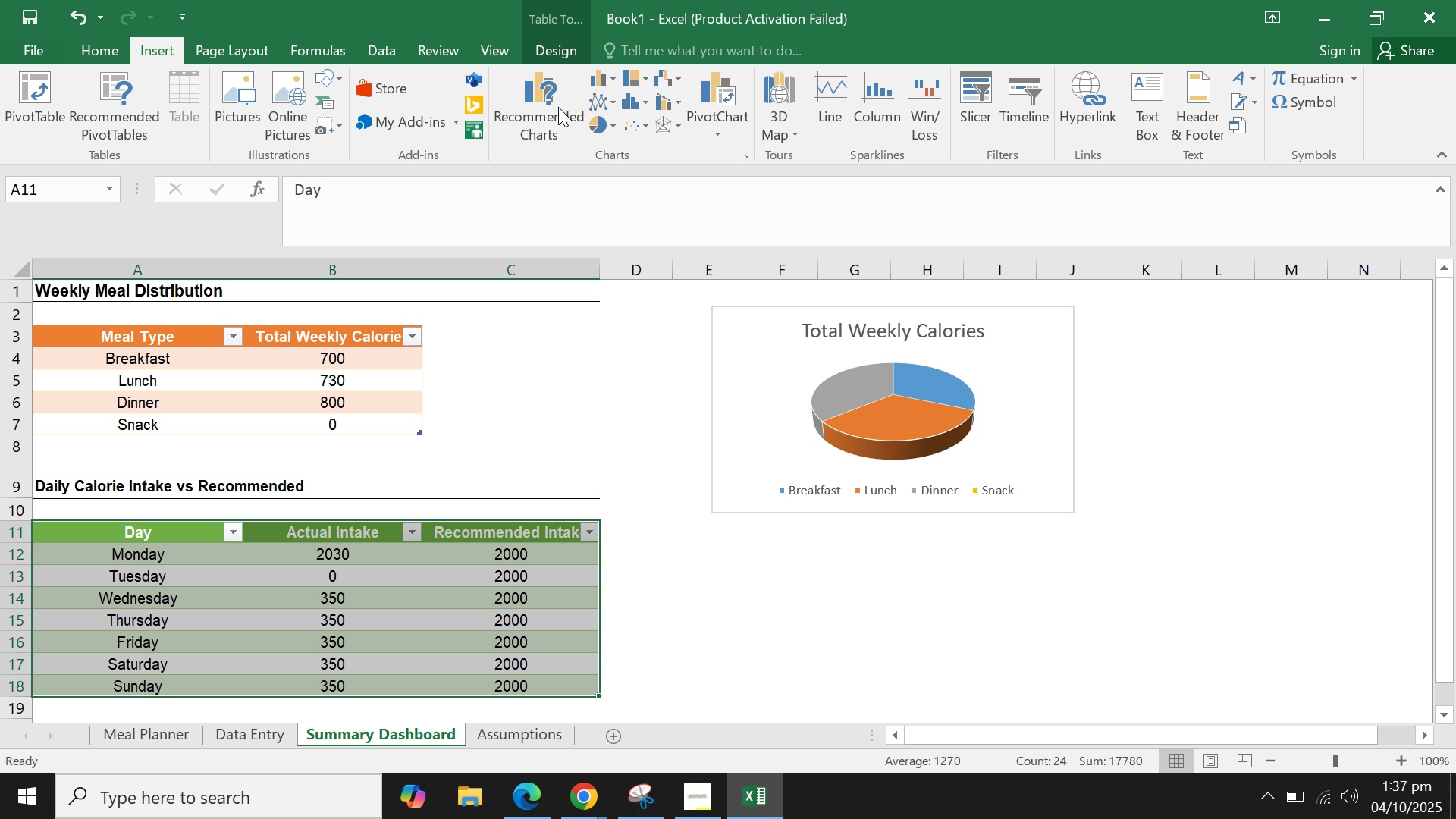 
wait(6.04)
 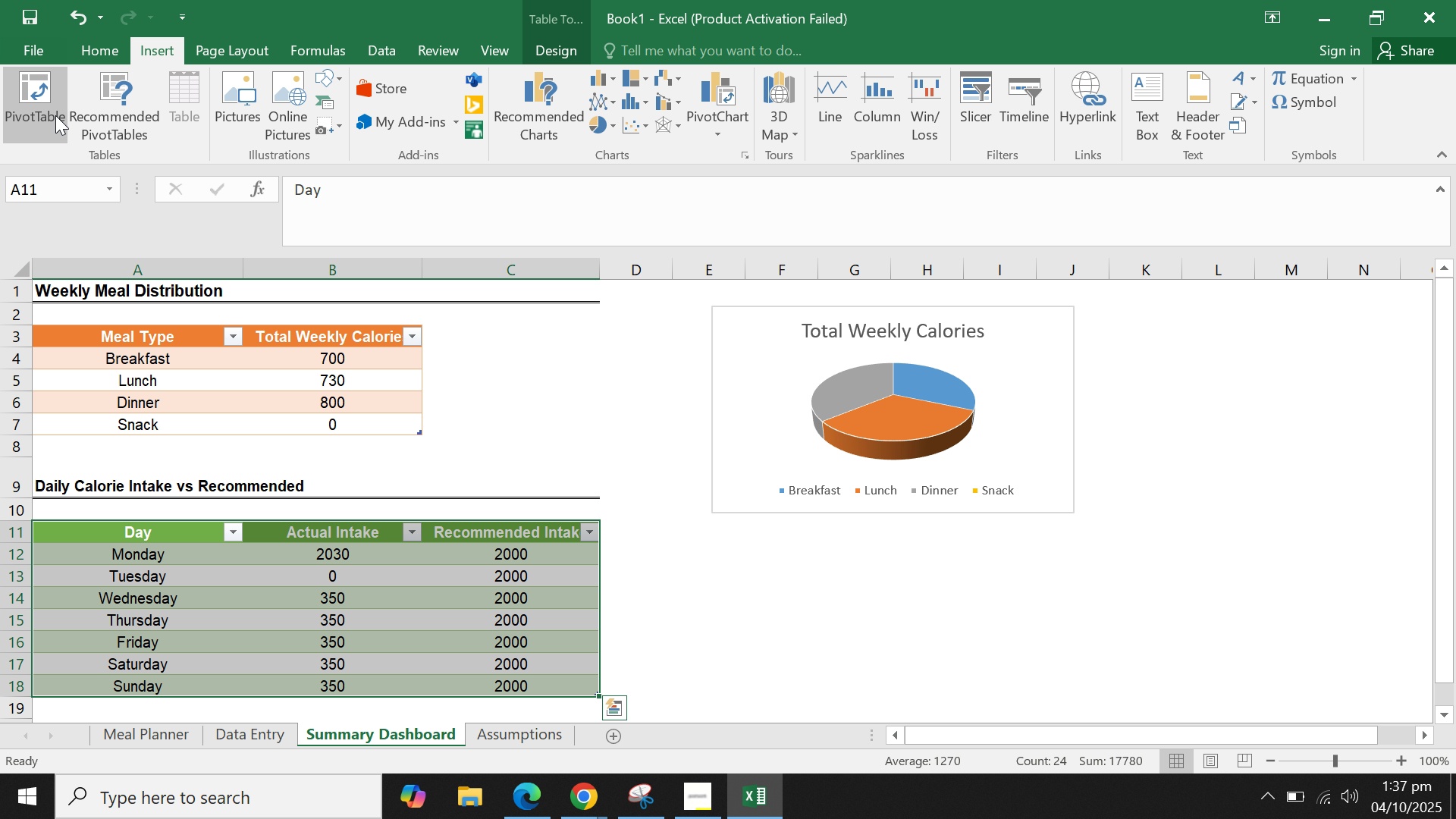 
mouse_move([689, 99])
 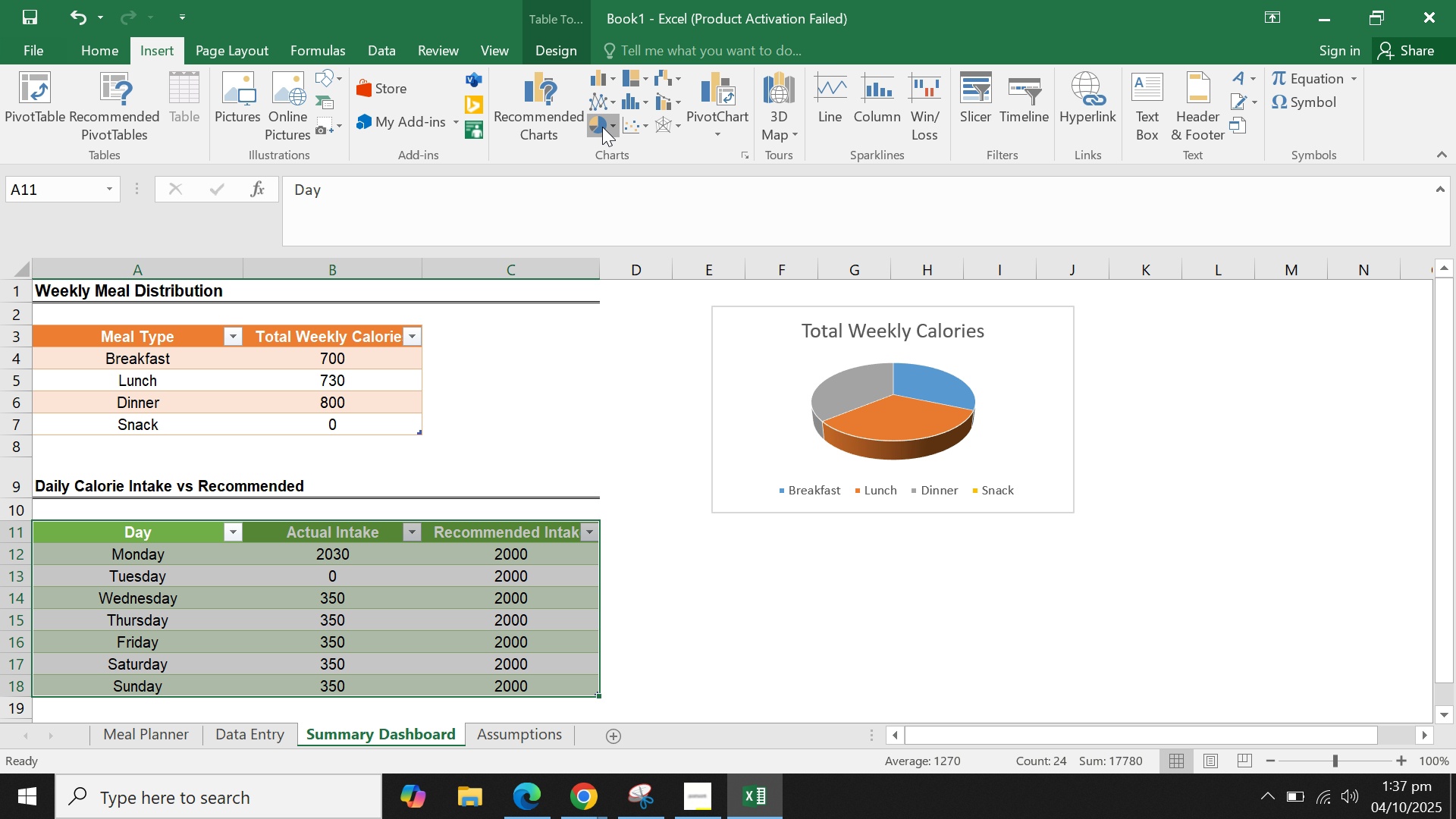 
left_click([602, 127])
 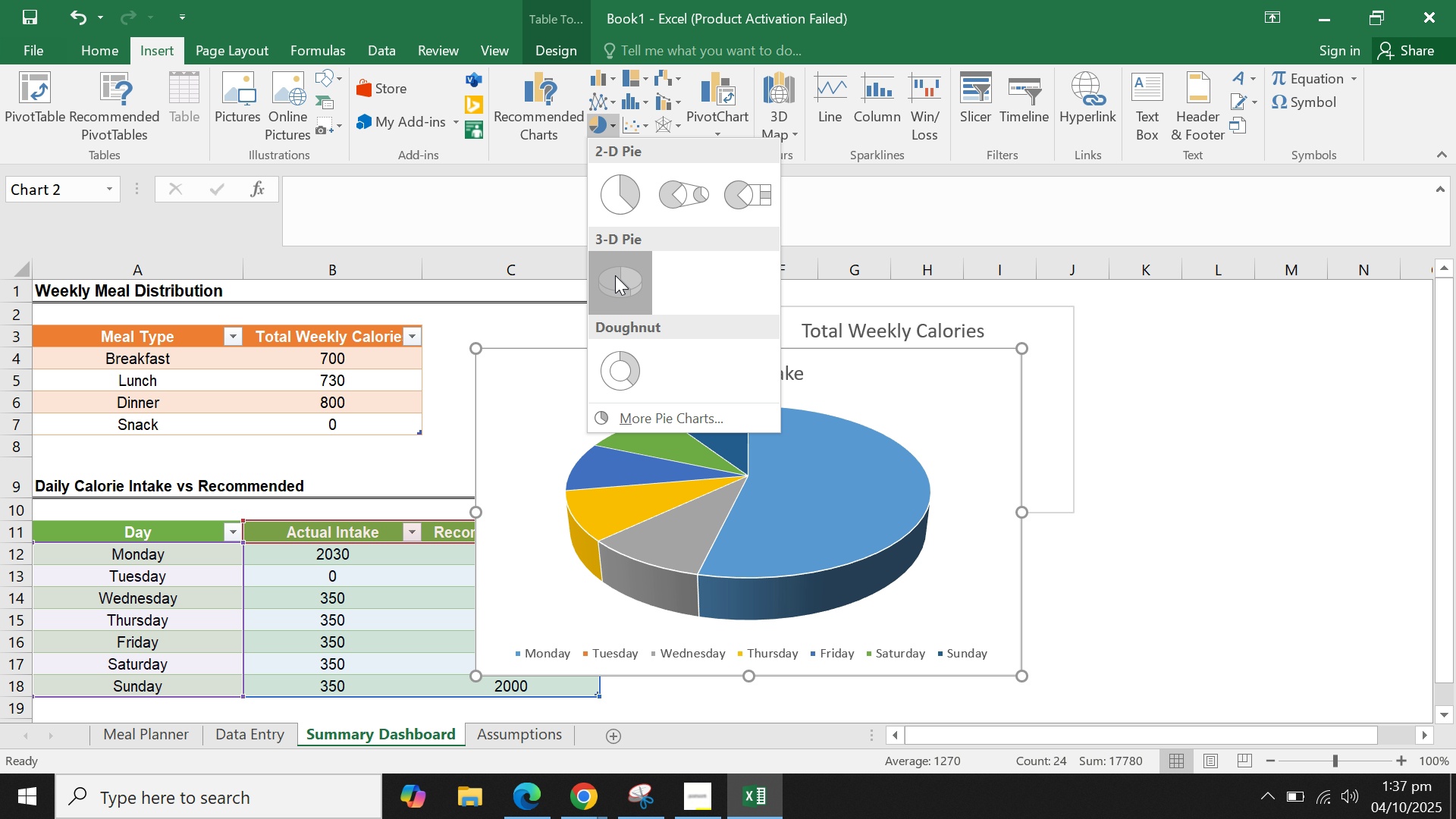 
left_click([615, 275])
 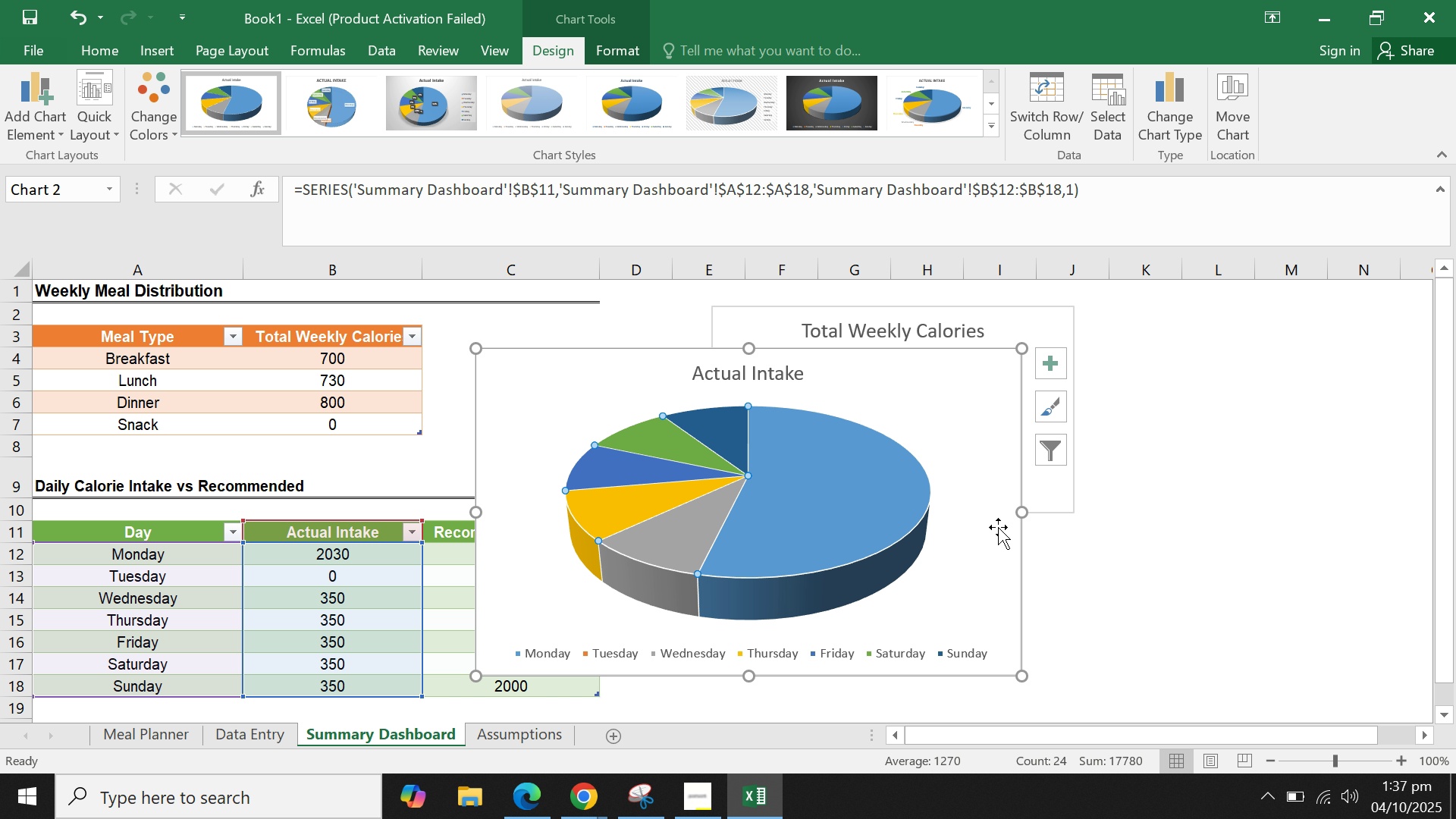 
wait(5.26)
 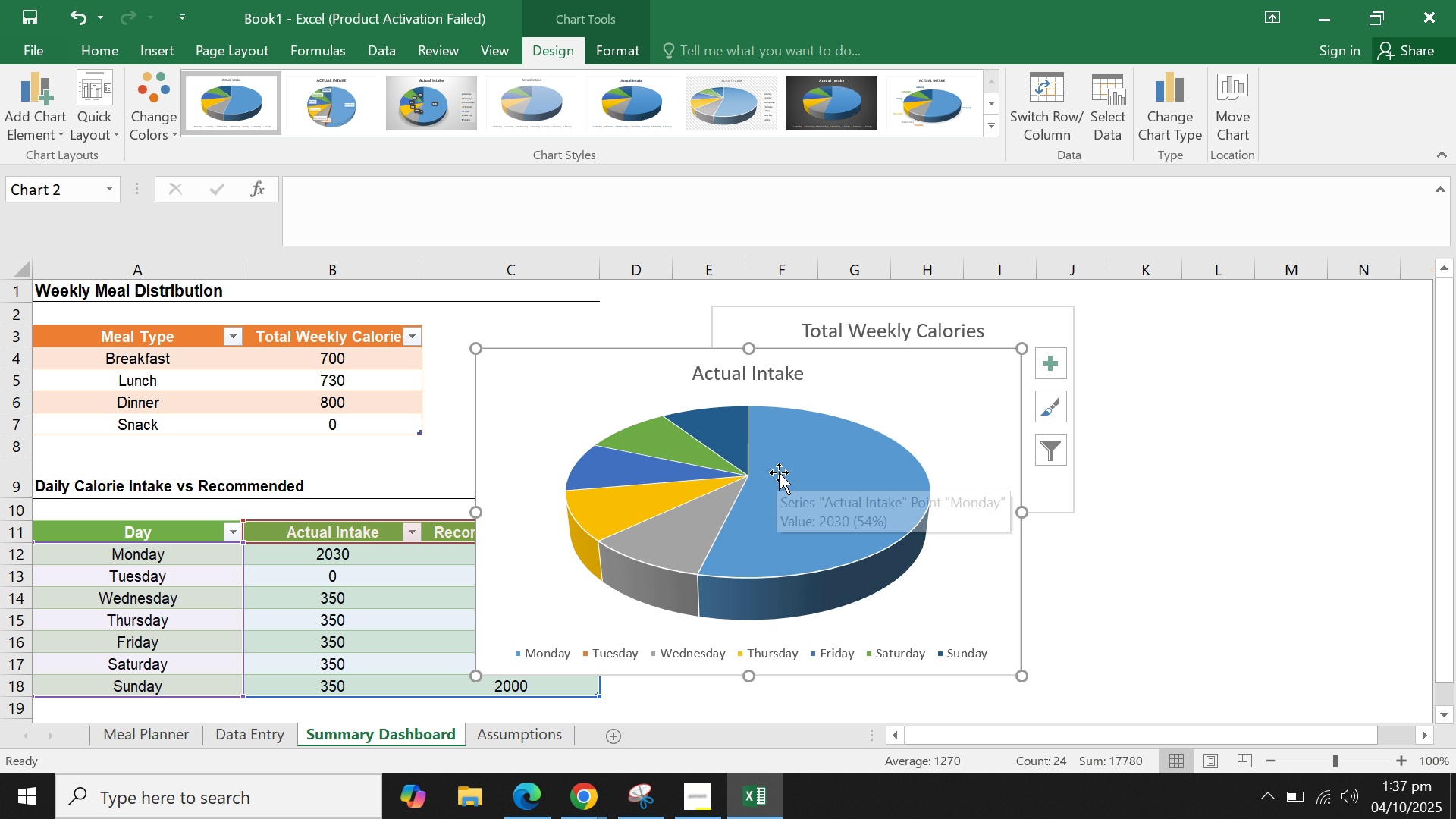 
left_click([1219, 518])
 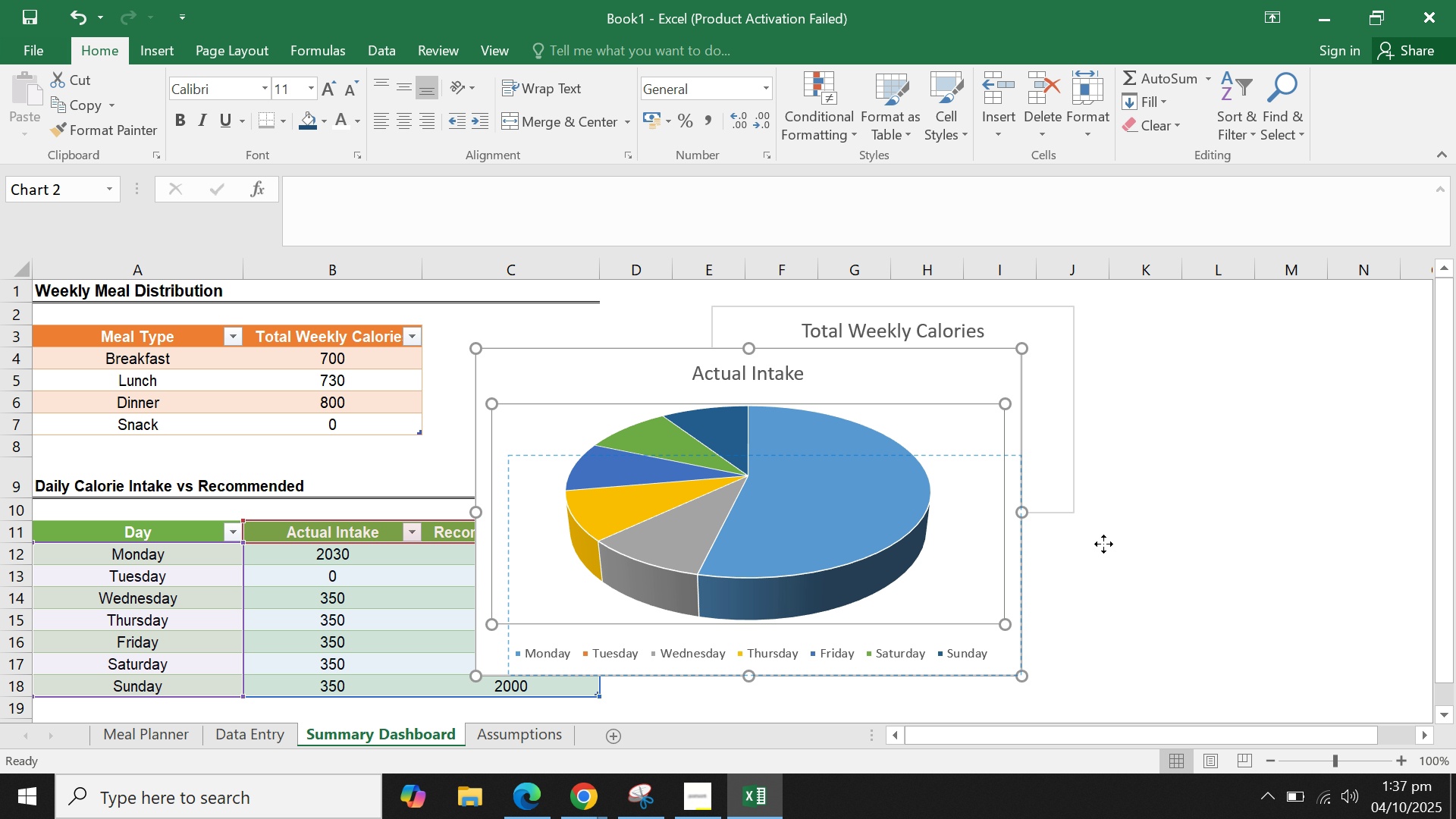 
left_click([1201, 510])
 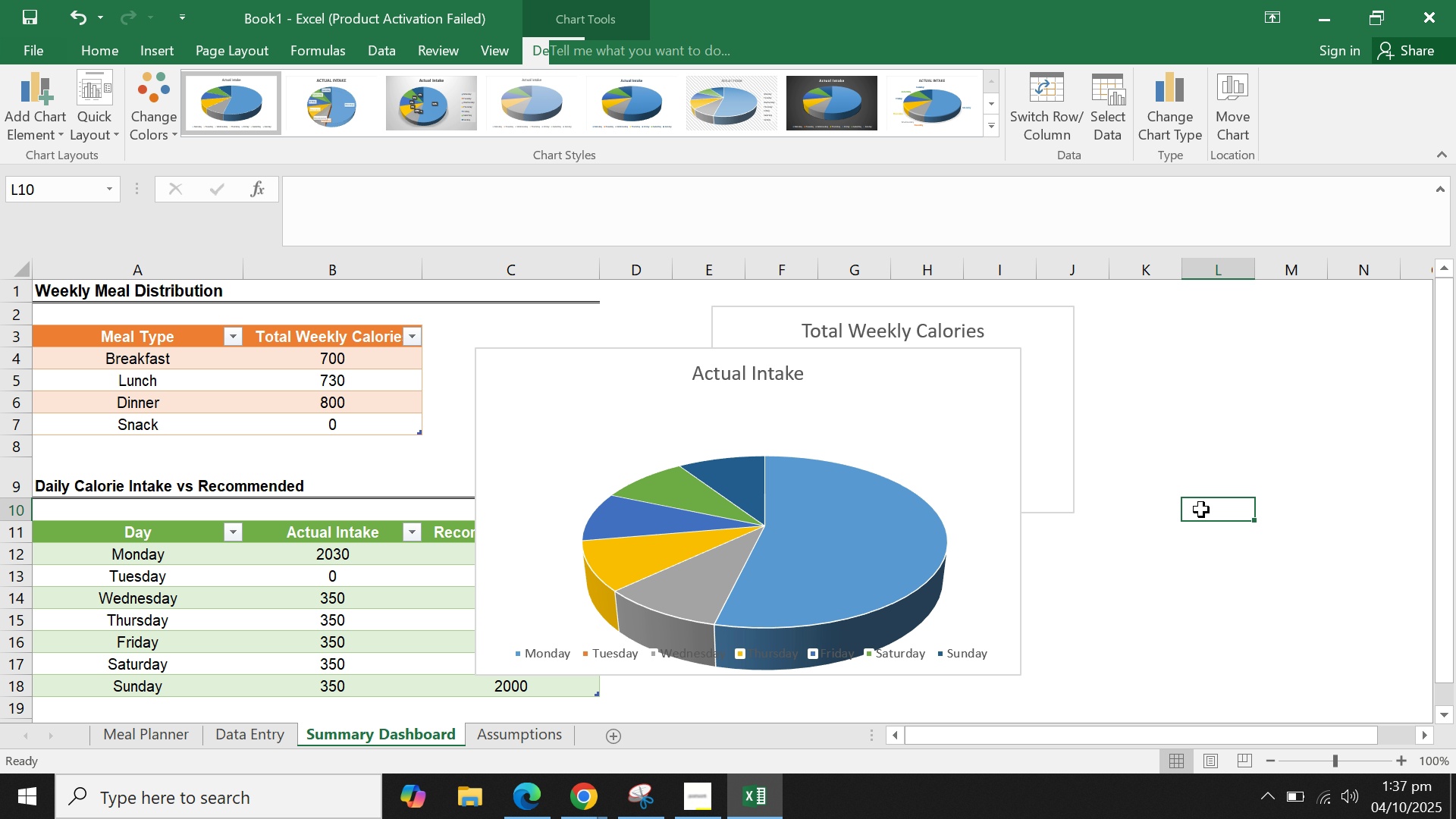 
scroll: coordinate [1201, 510], scroll_direction: down, amount: 1.0
 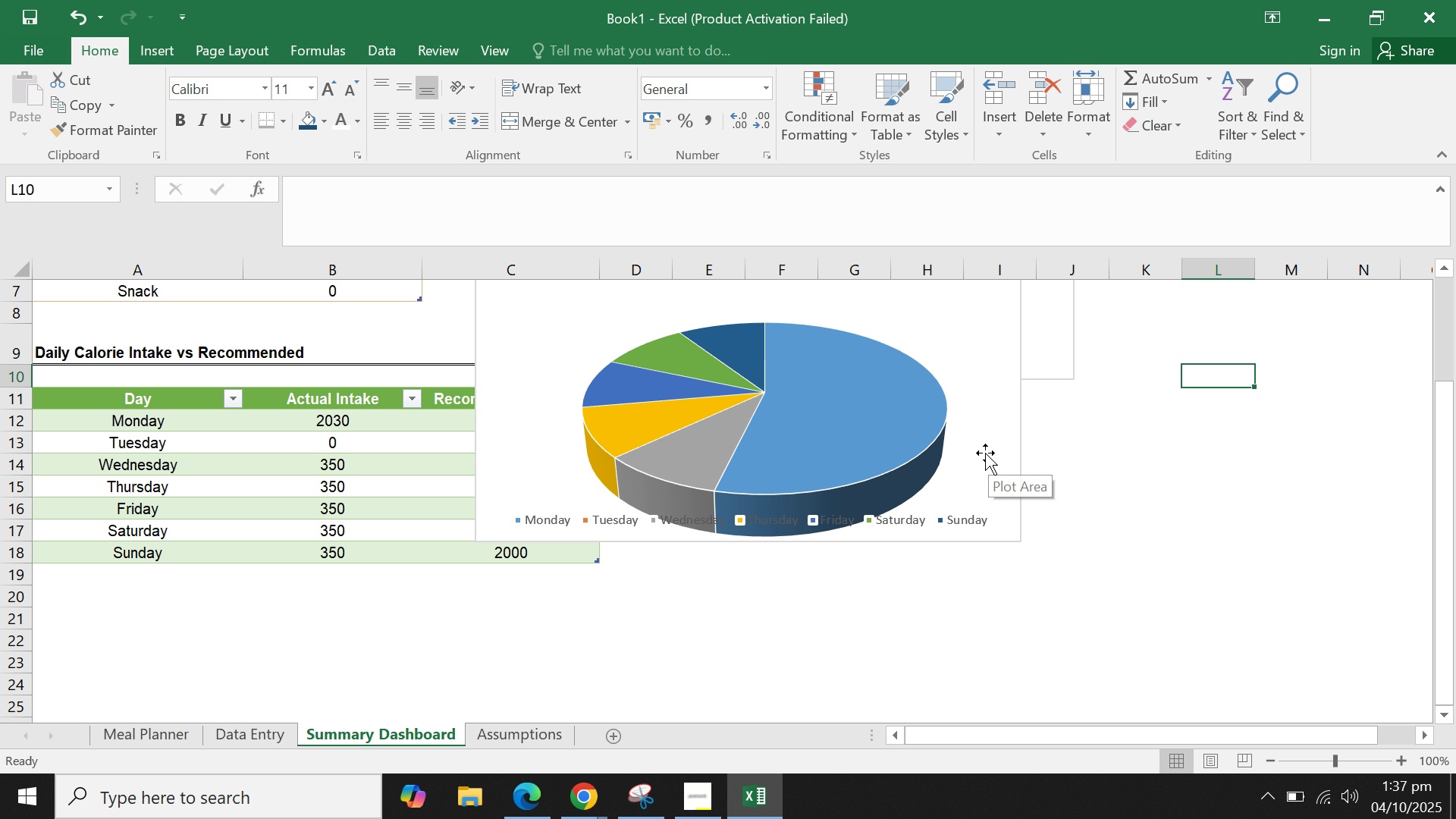 
key(Control+Z)
 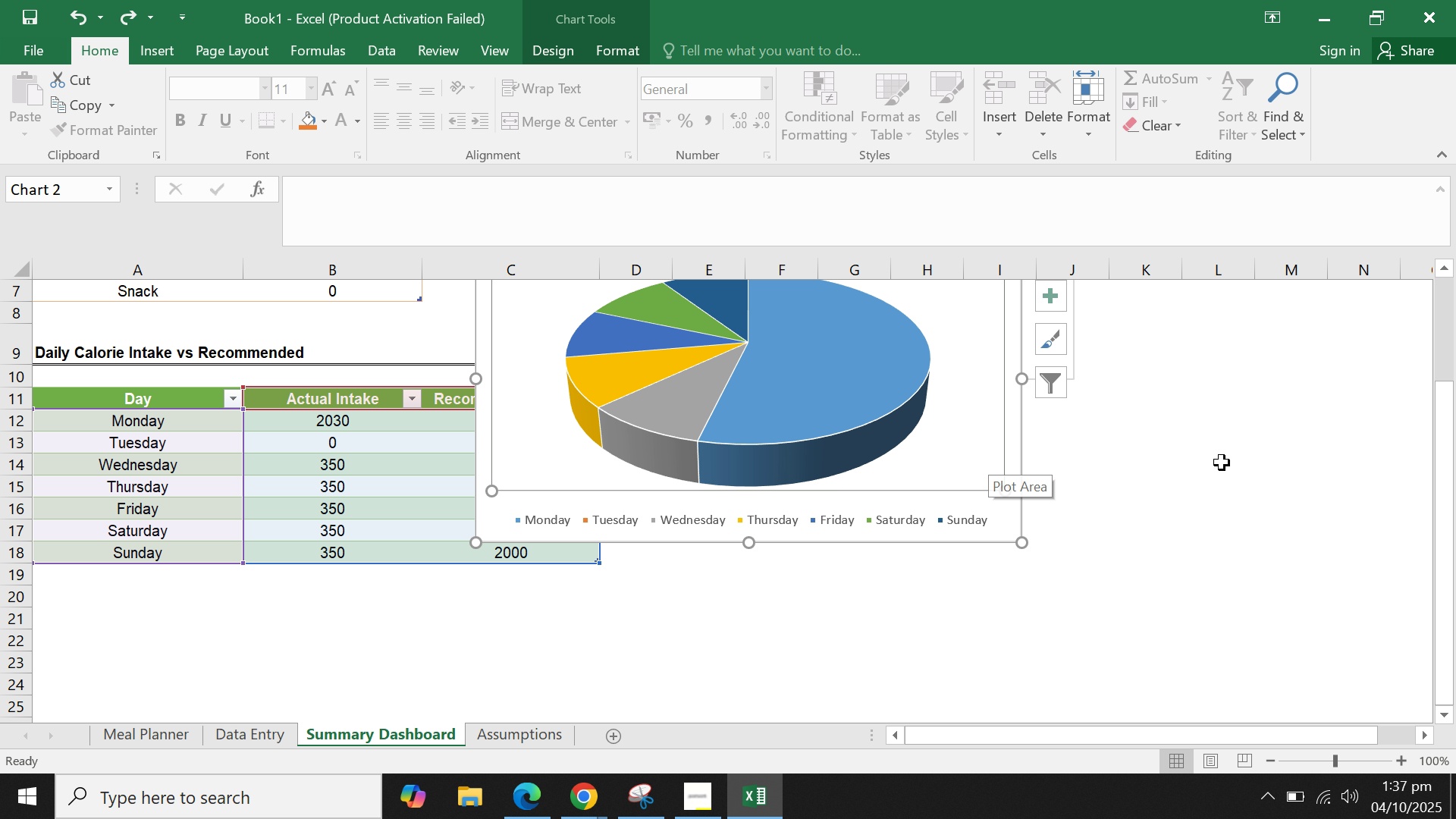 
left_click([1222, 463])
 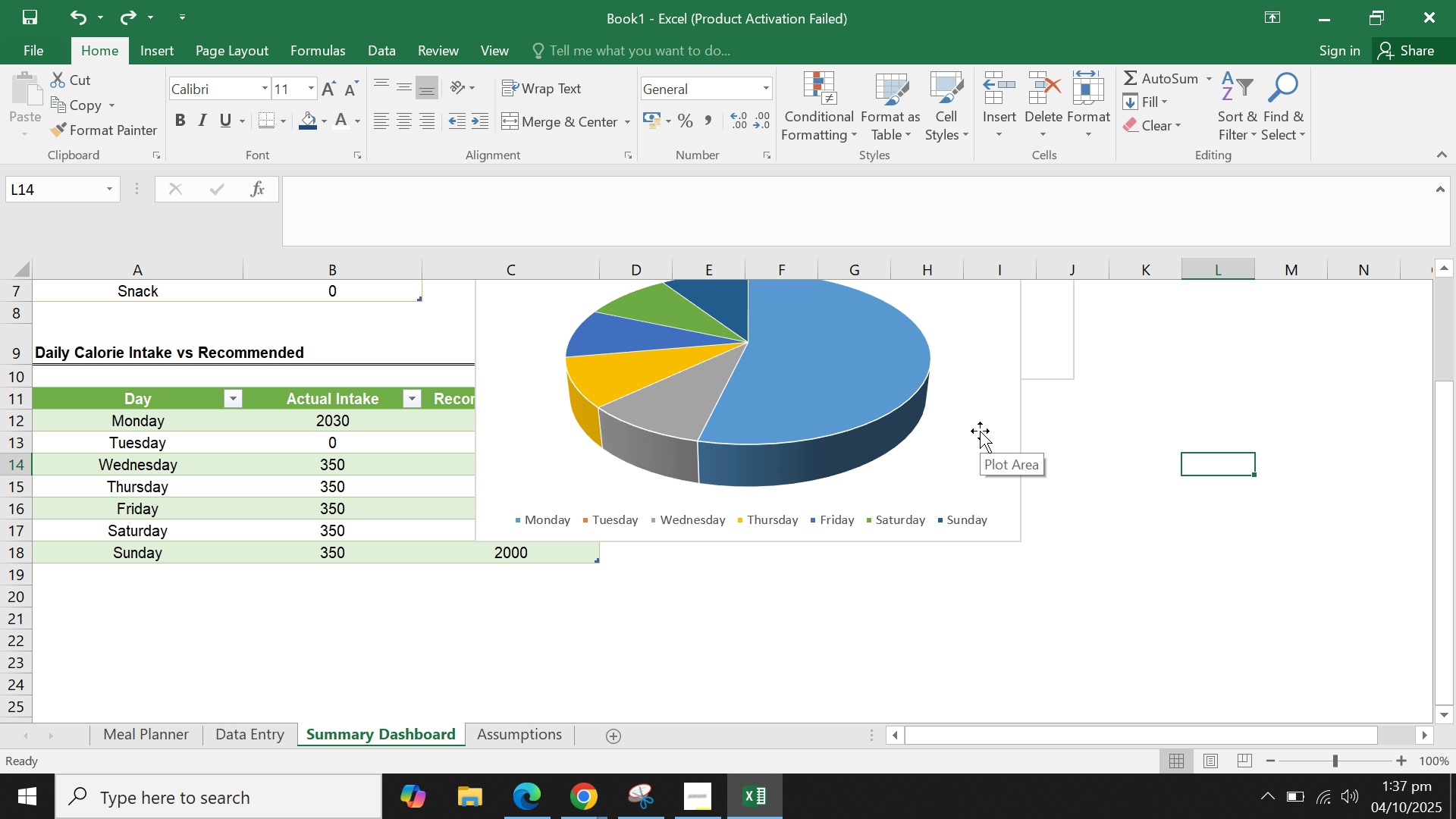 
left_click([980, 431])
 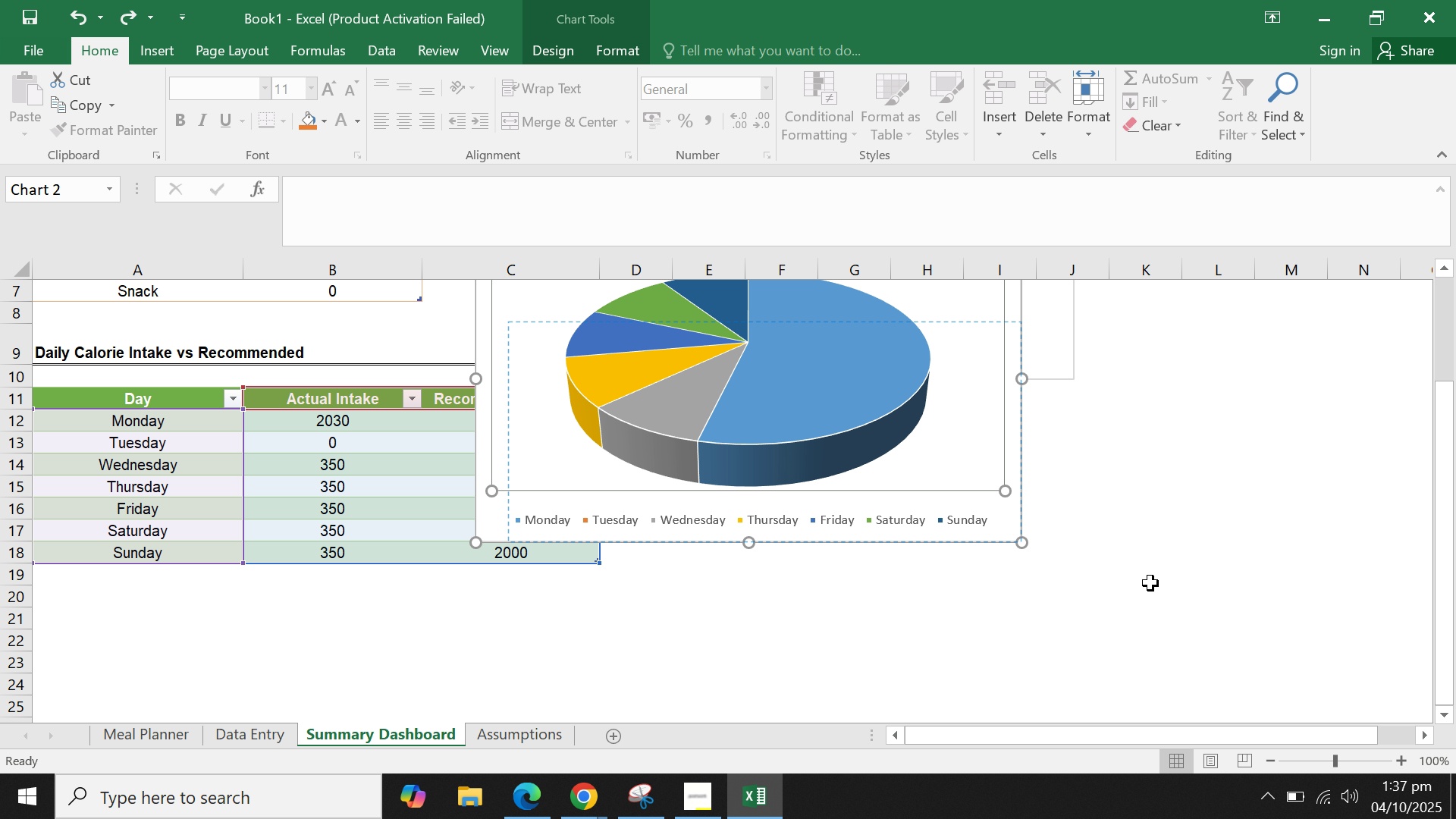 
key(Control+Z)
 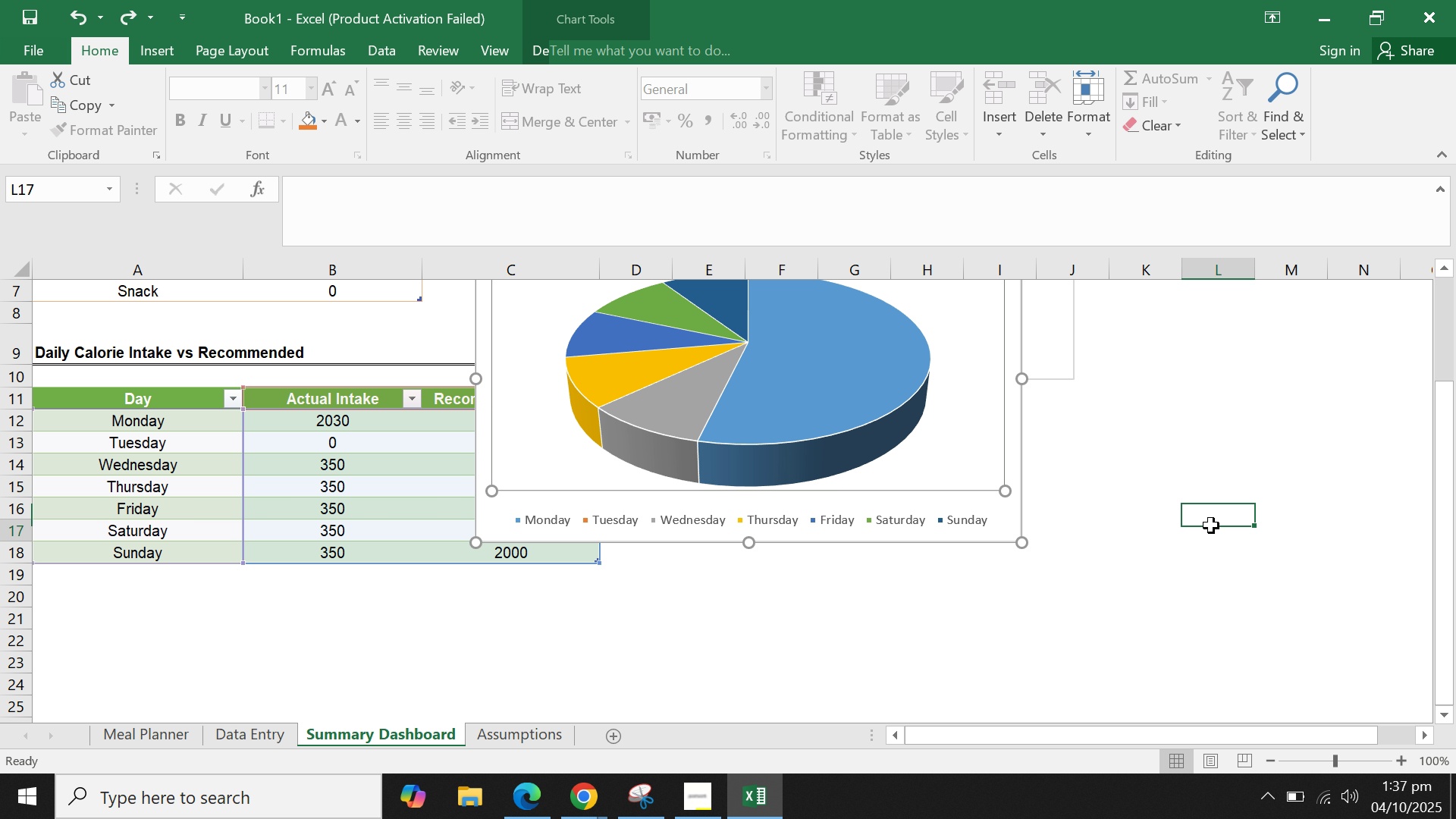 
scroll: coordinate [1178, 522], scroll_direction: up, amount: 2.0
 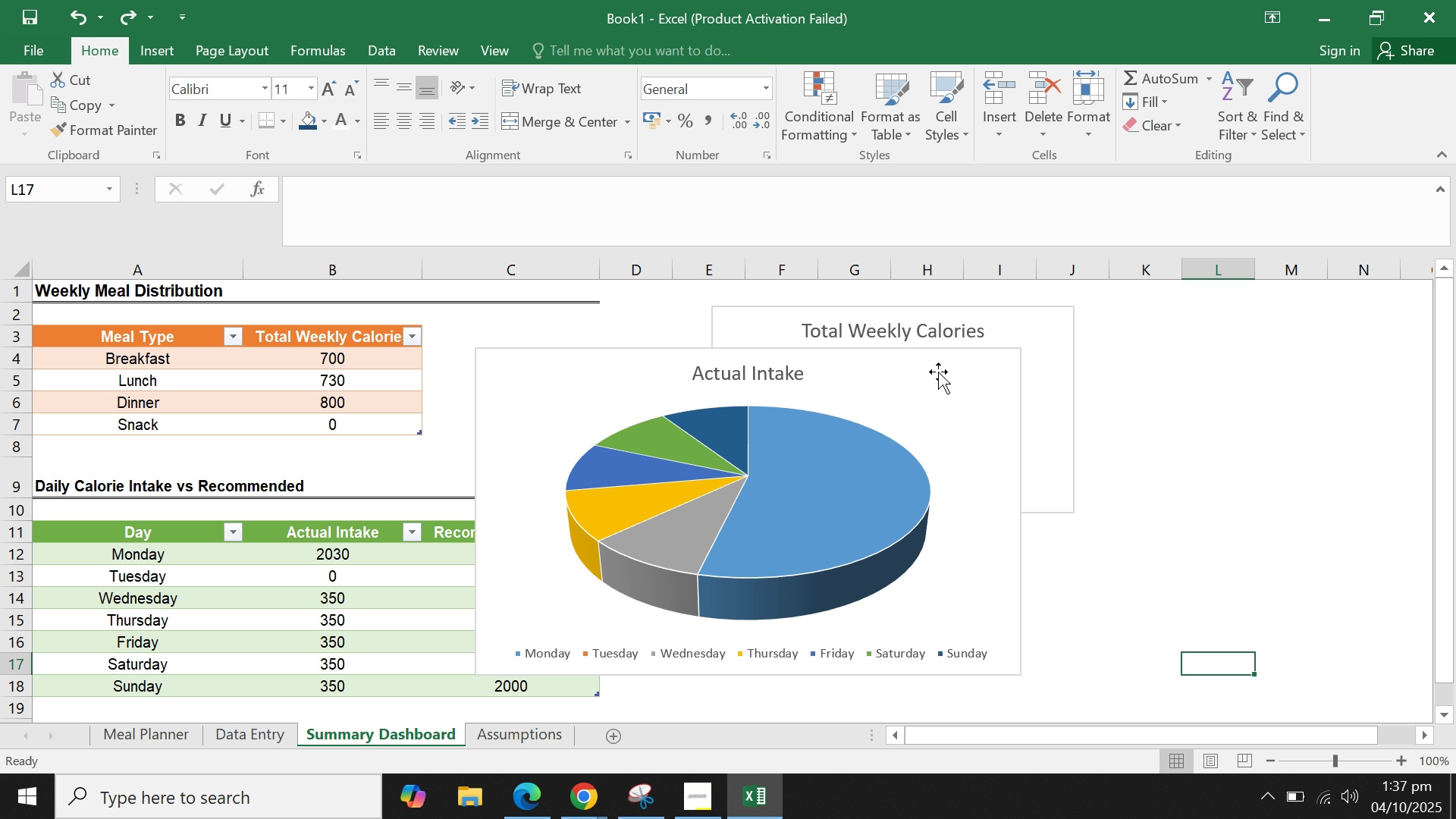 
left_click([938, 372])
 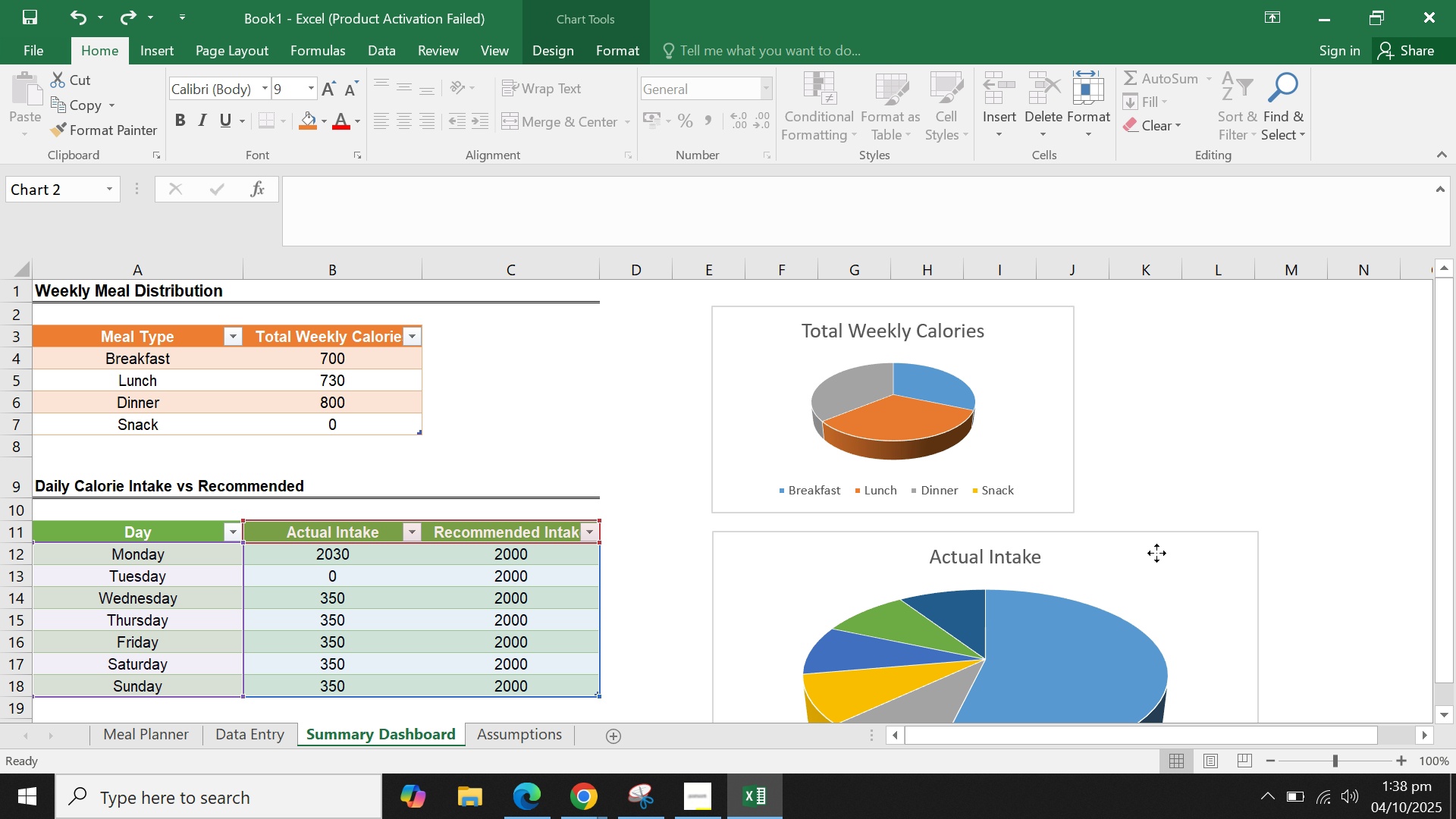 
scroll: coordinate [1227, 459], scroll_direction: down, amount: 1.0
 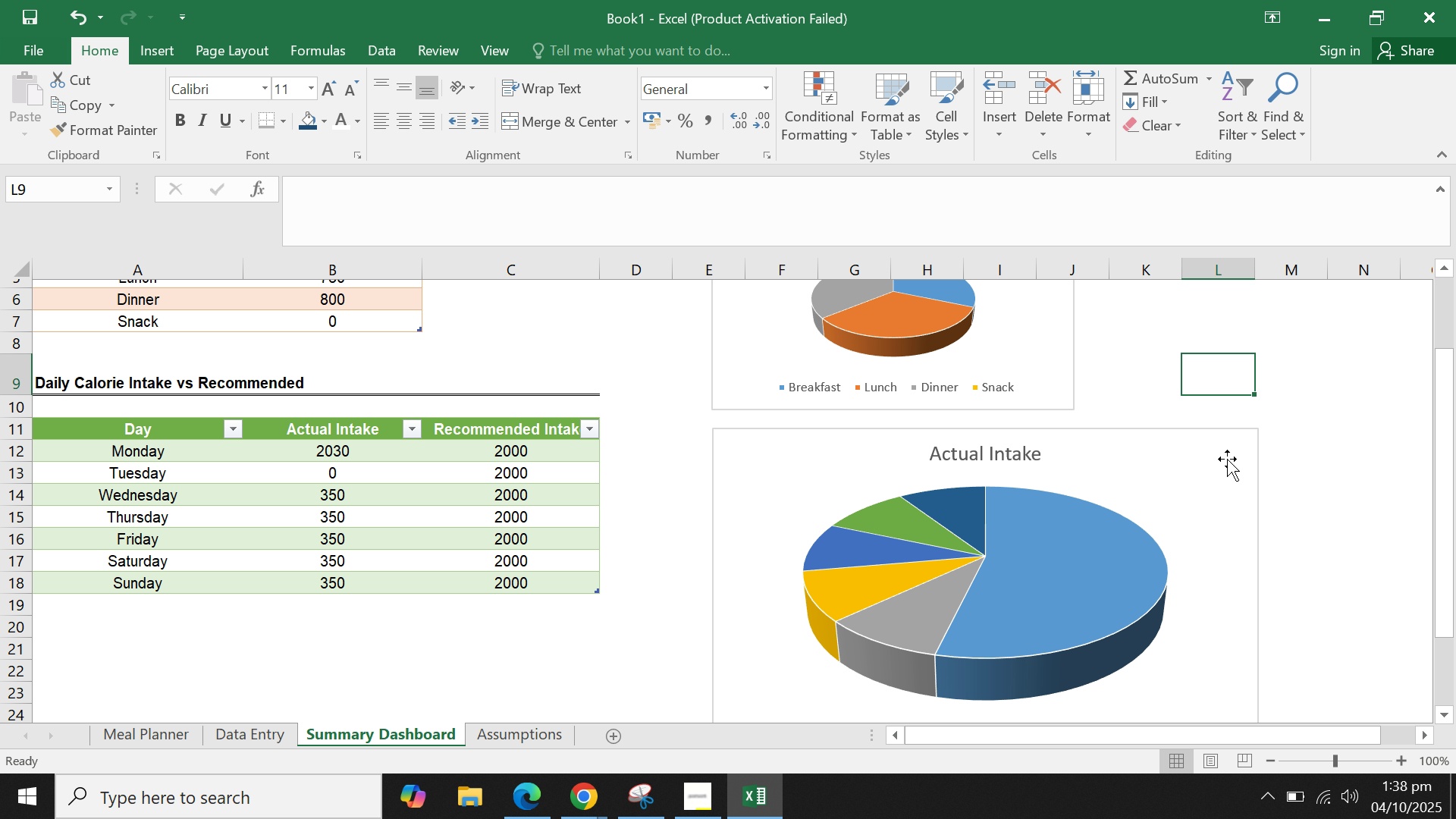 
scroll: coordinate [1227, 459], scroll_direction: up, amount: 1.0
 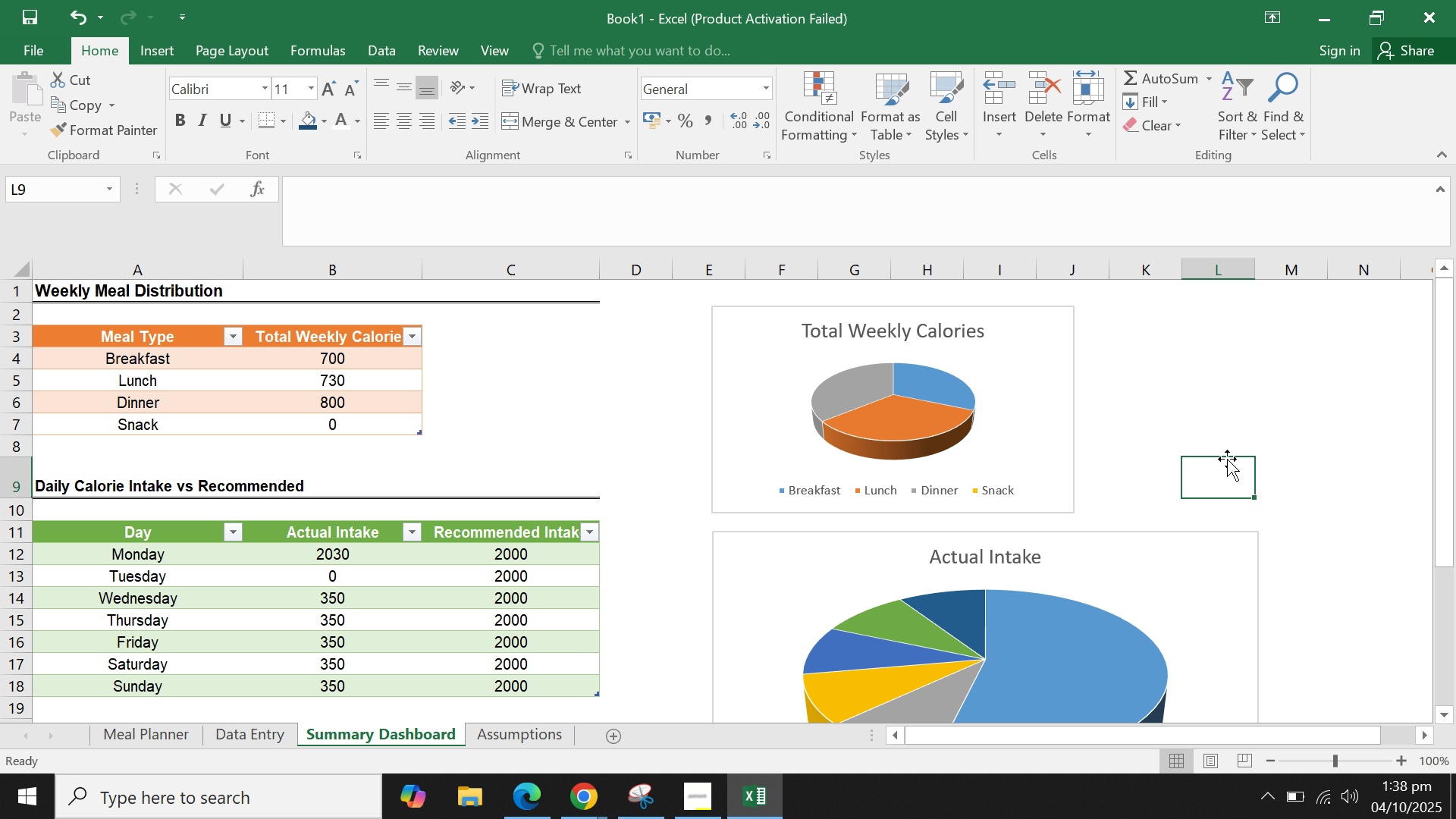 
scroll: coordinate [1227, 459], scroll_direction: down, amount: 1.0
 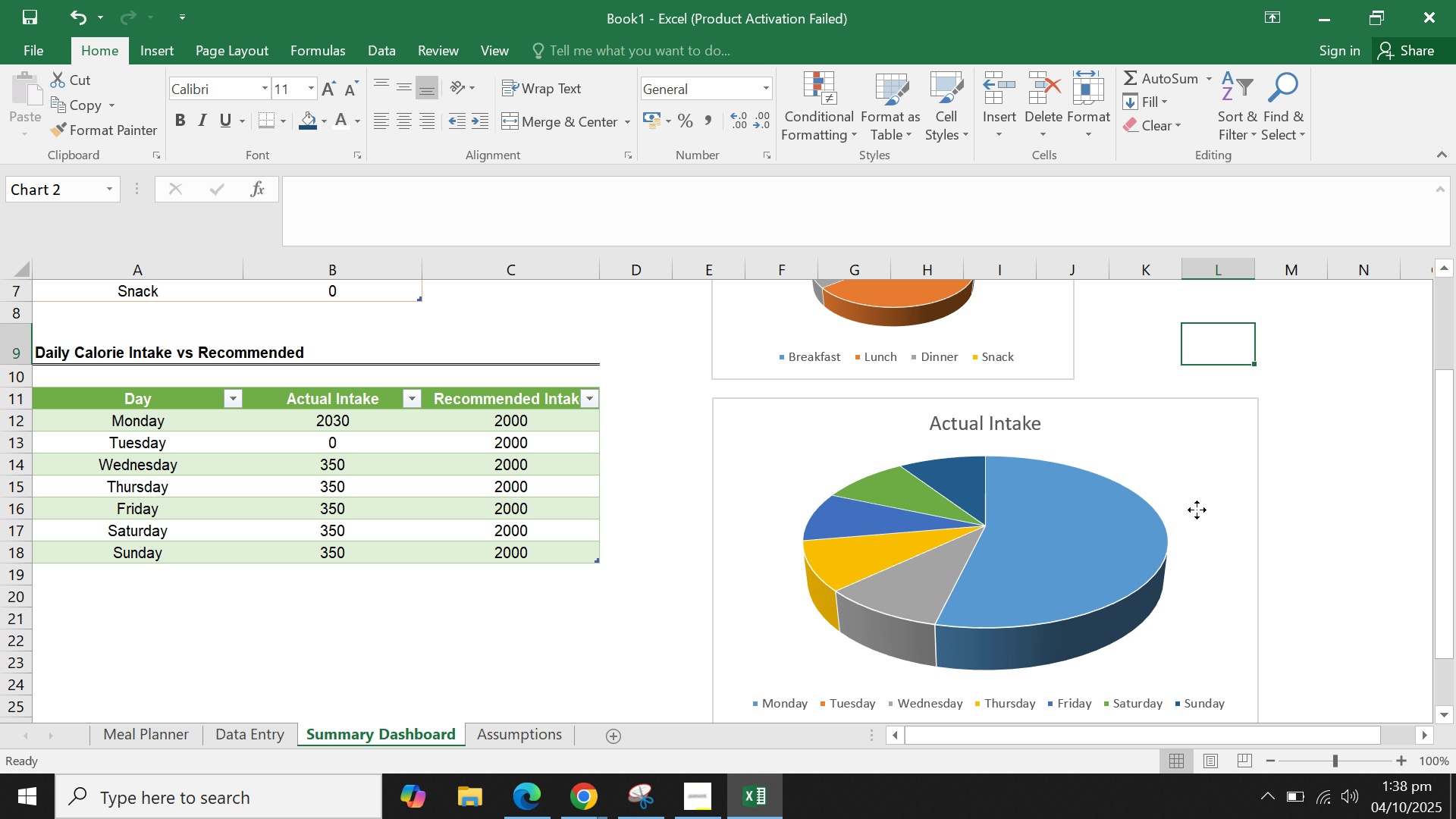 
left_click([1197, 510])
 